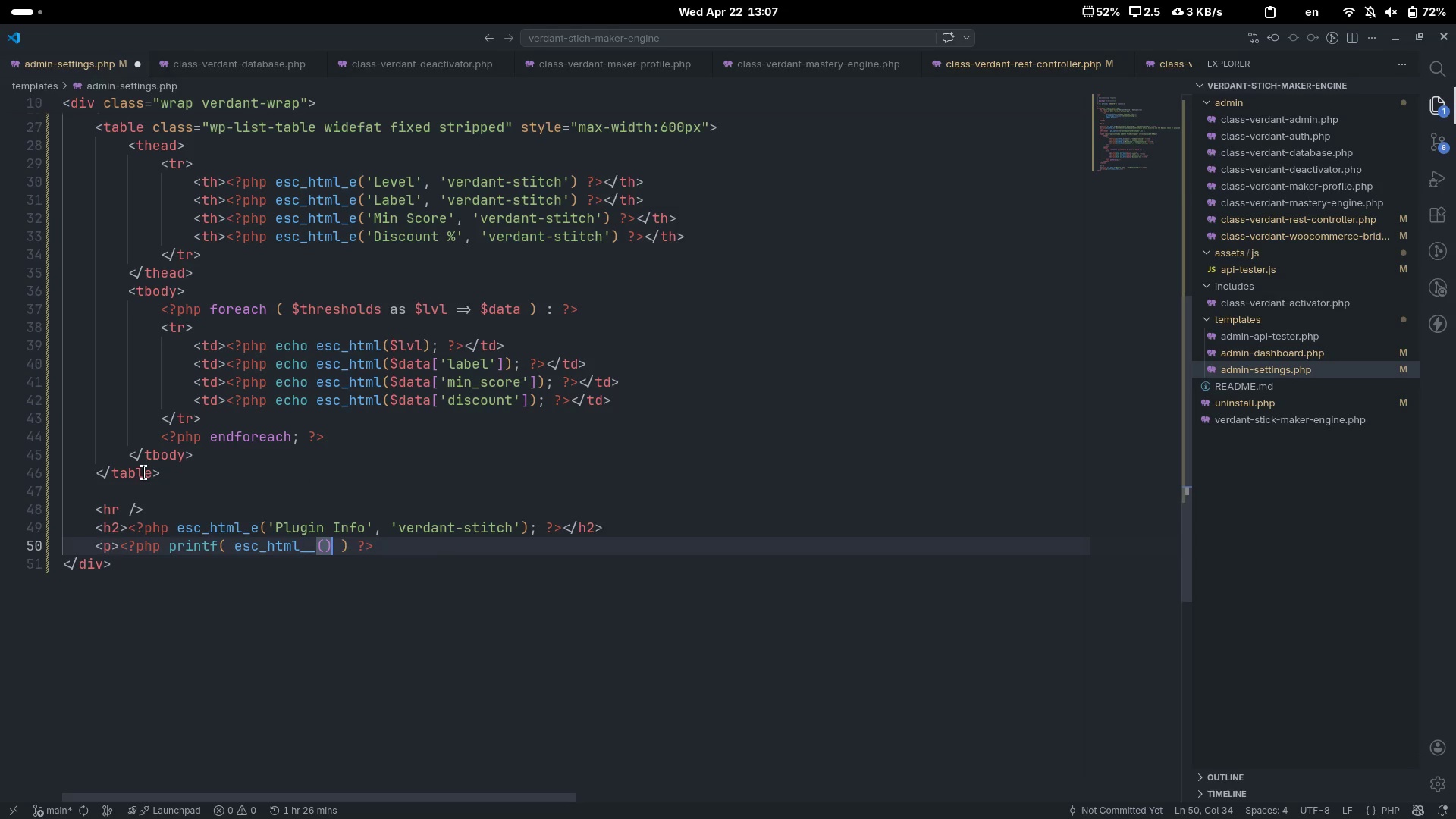 
key(ArrowLeft)
 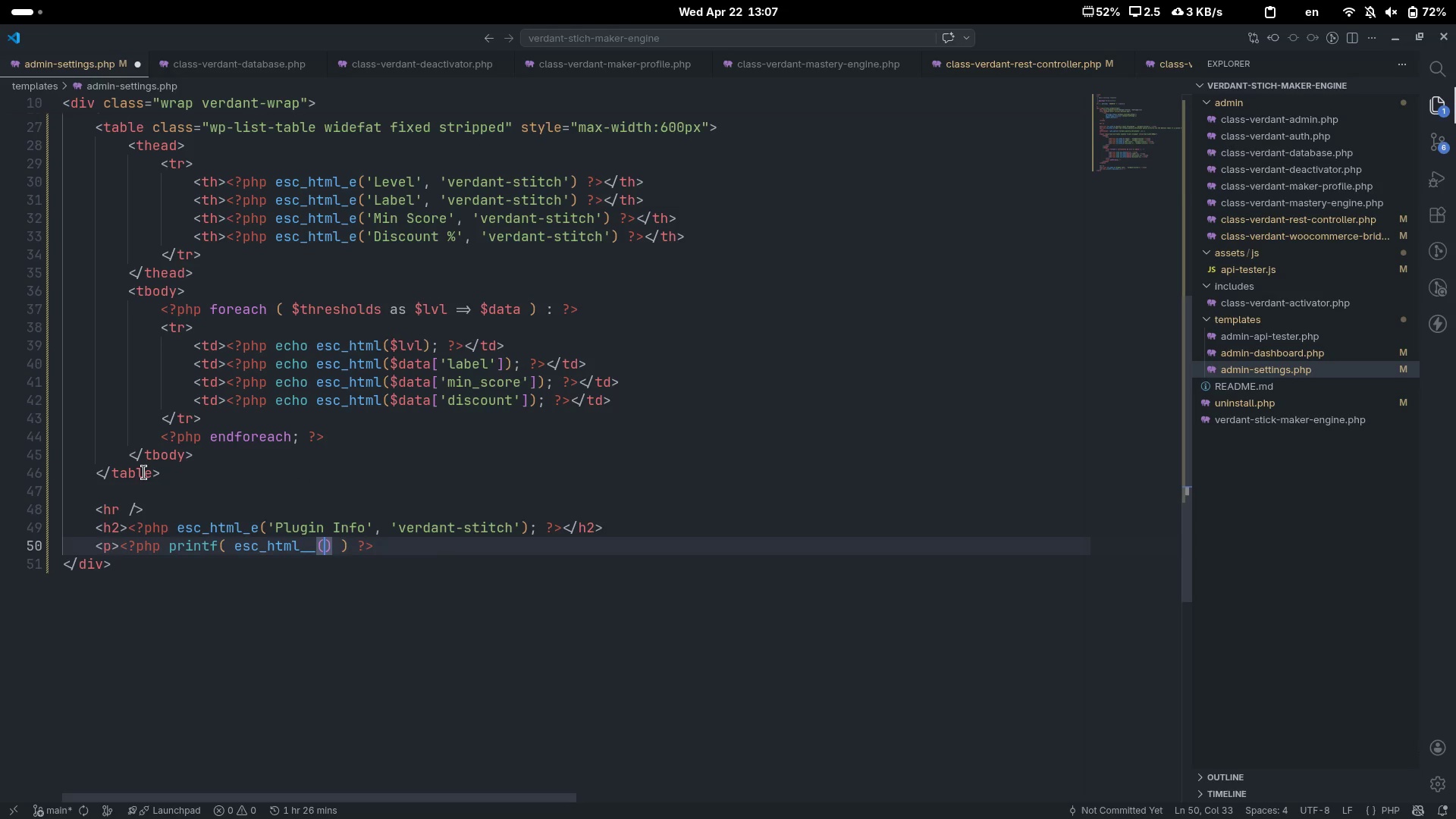 
type('Verd)
key(Backspace)
type(sion: $s)
key(Backspace)
key(Backspace)
type(%s)
 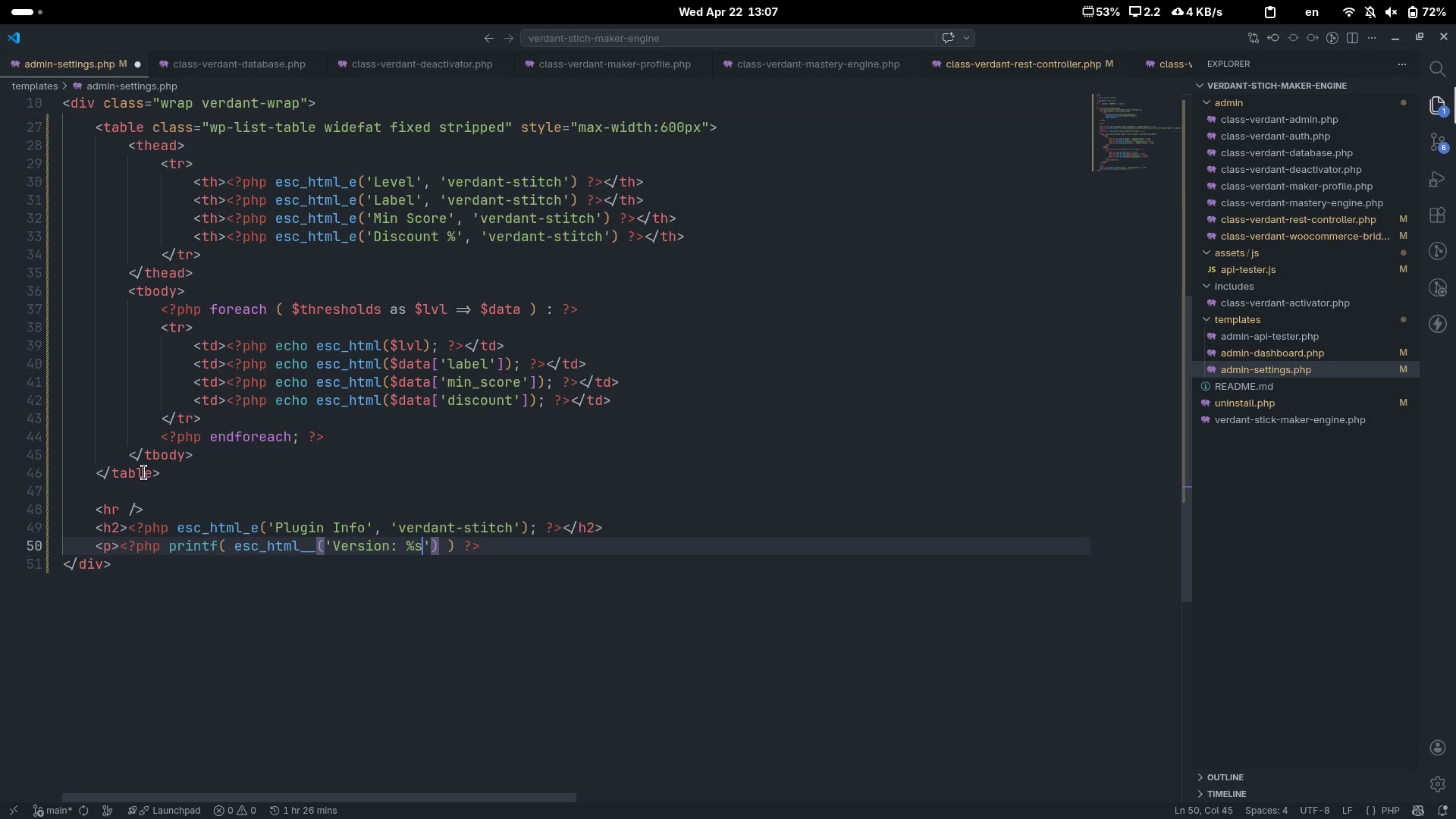 
key(ArrowRight)
 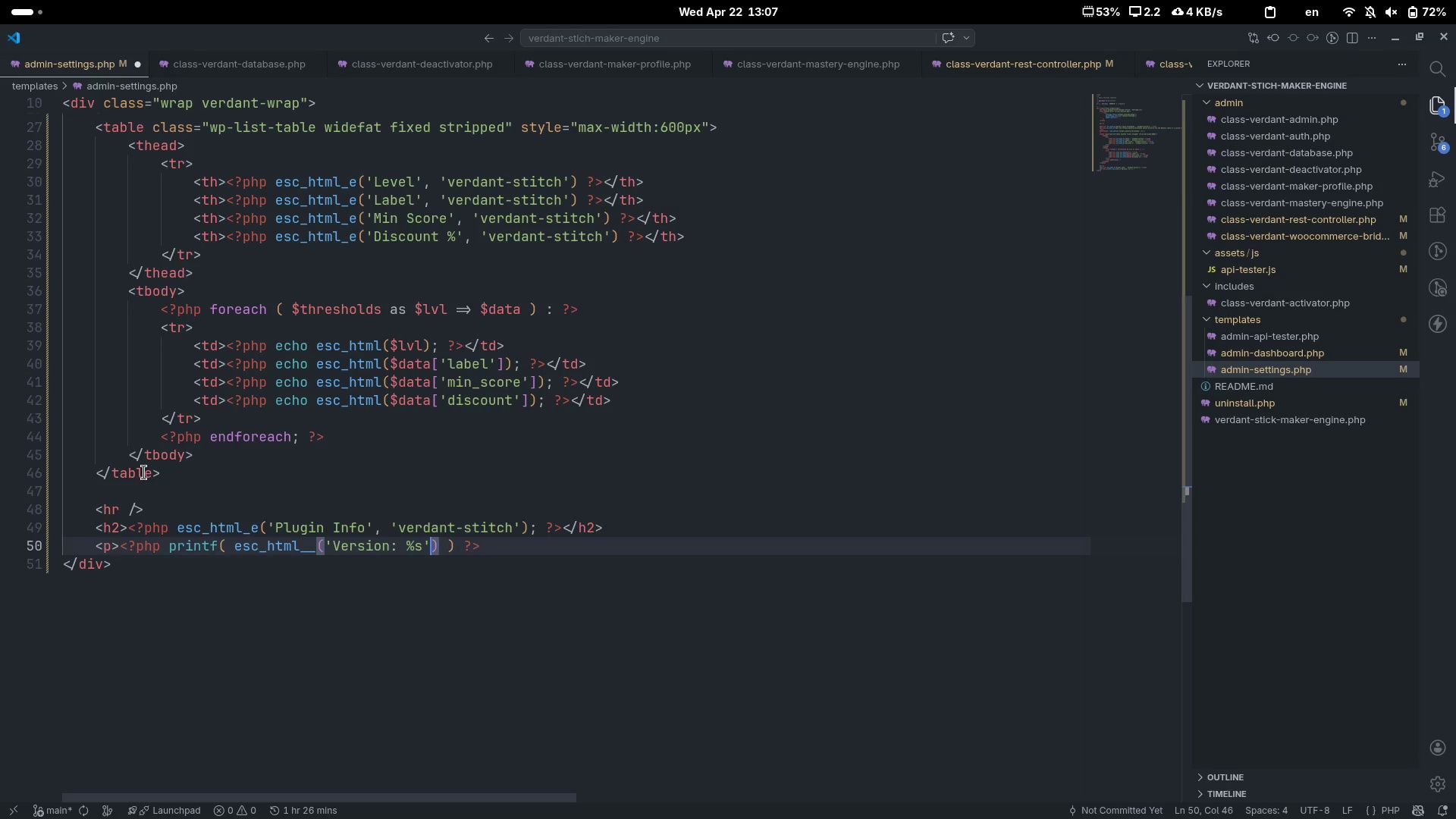 
type(, 'verdant-stitch)
 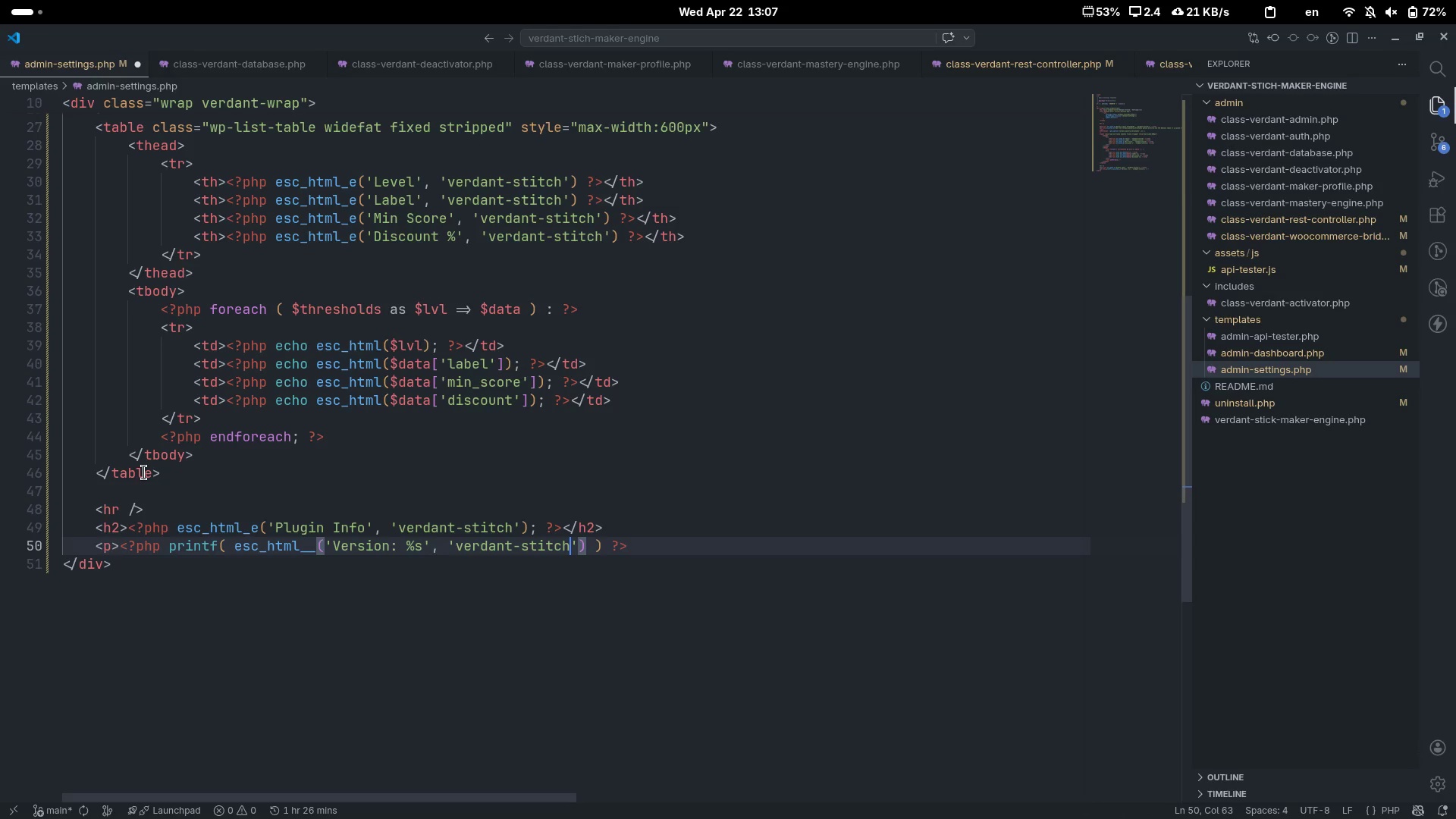 
key(Control+ControlLeft)
 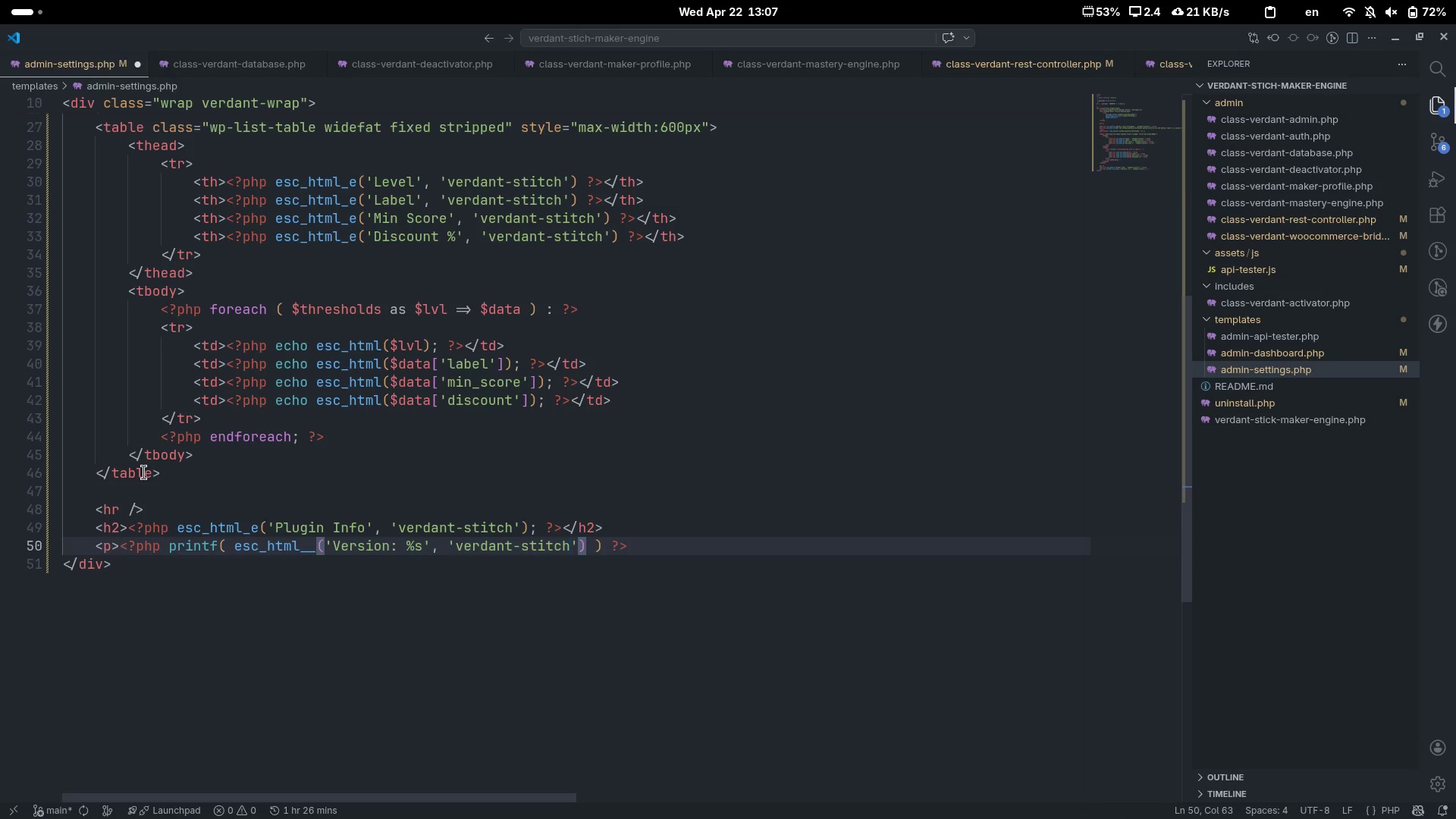 
key(Control+ArrowRight)
 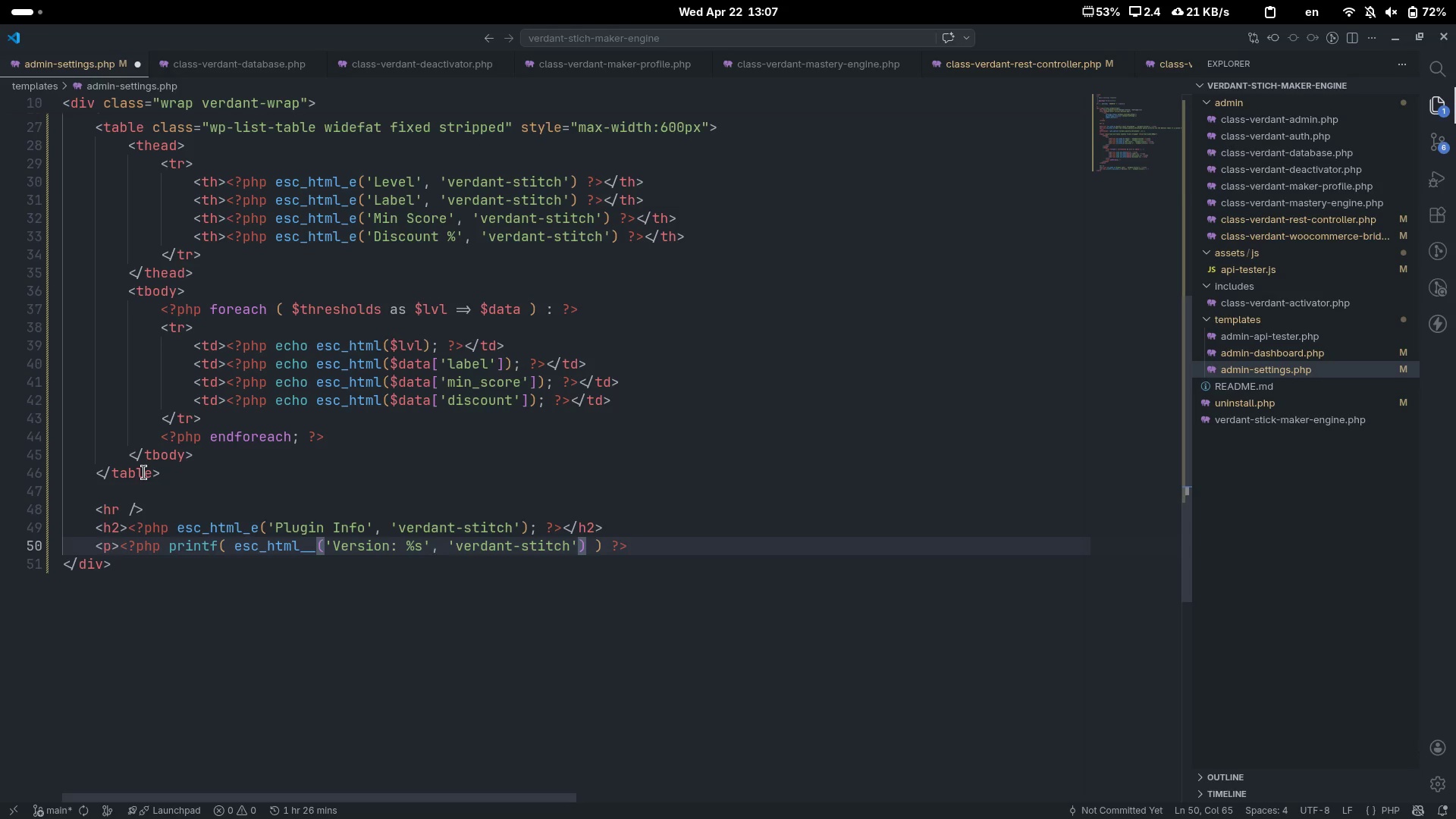 
type(,)
key(Escape)
type( esc_html)
 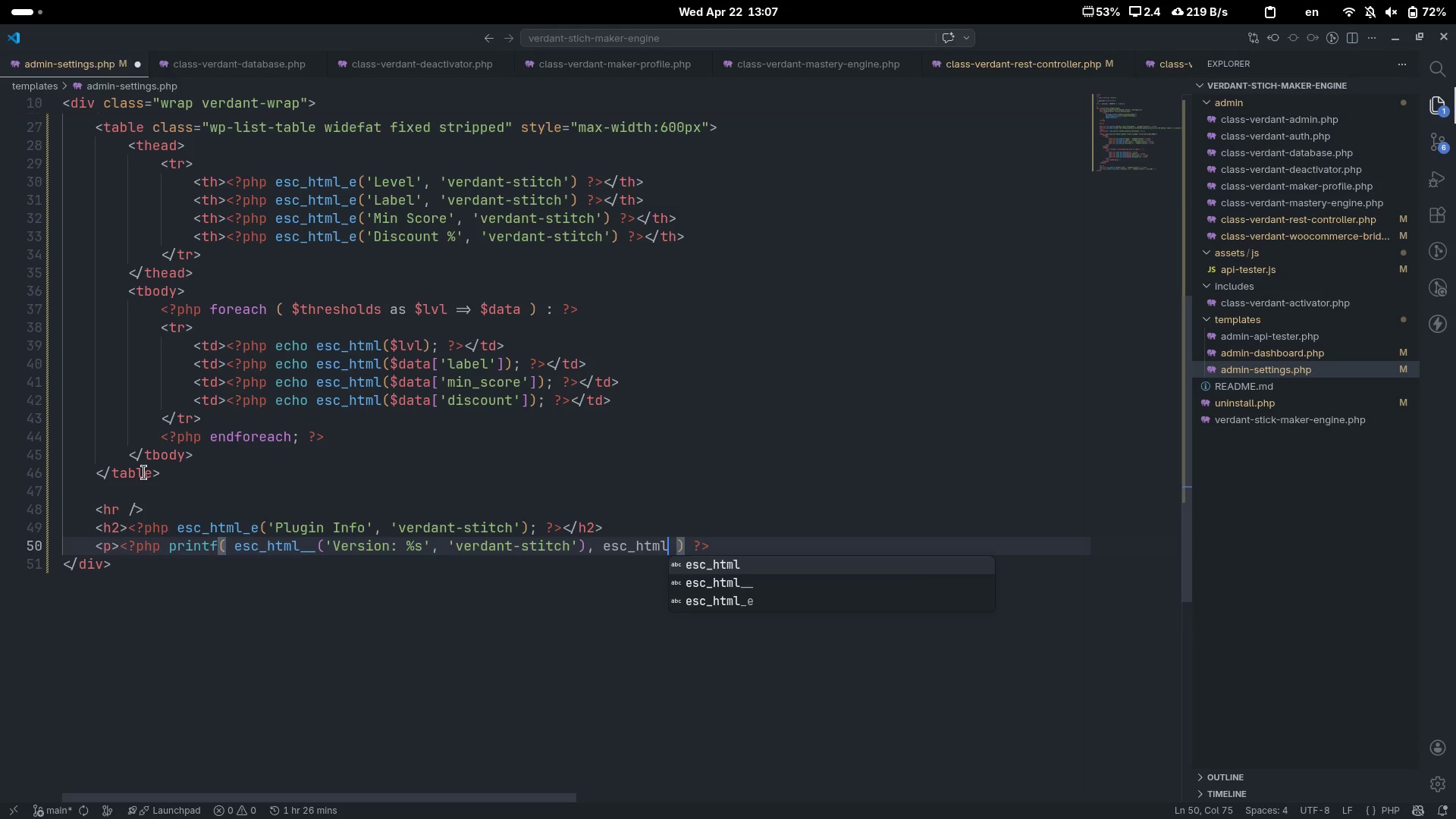 
wait(15.01)
 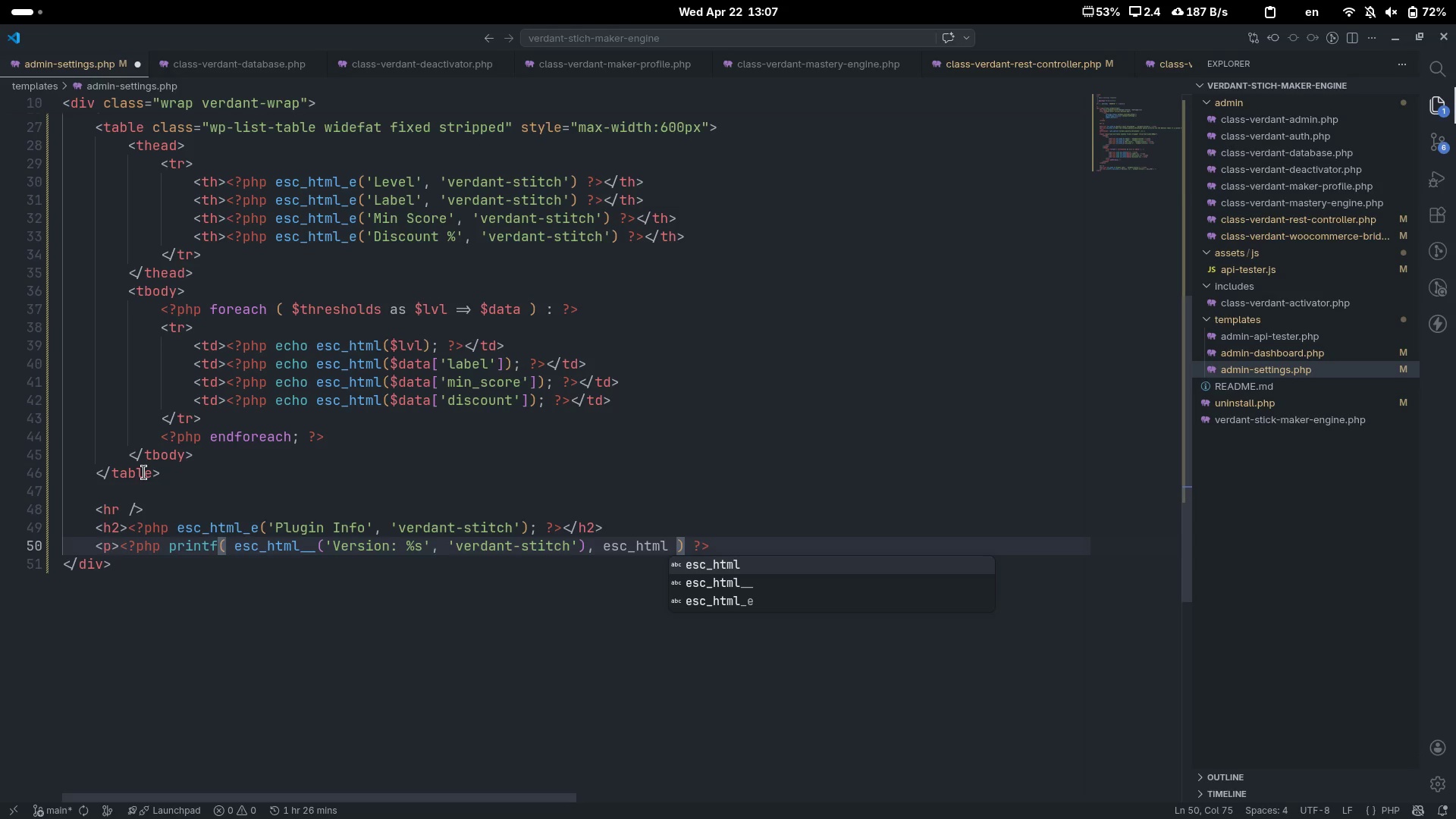 
key(Escape)
 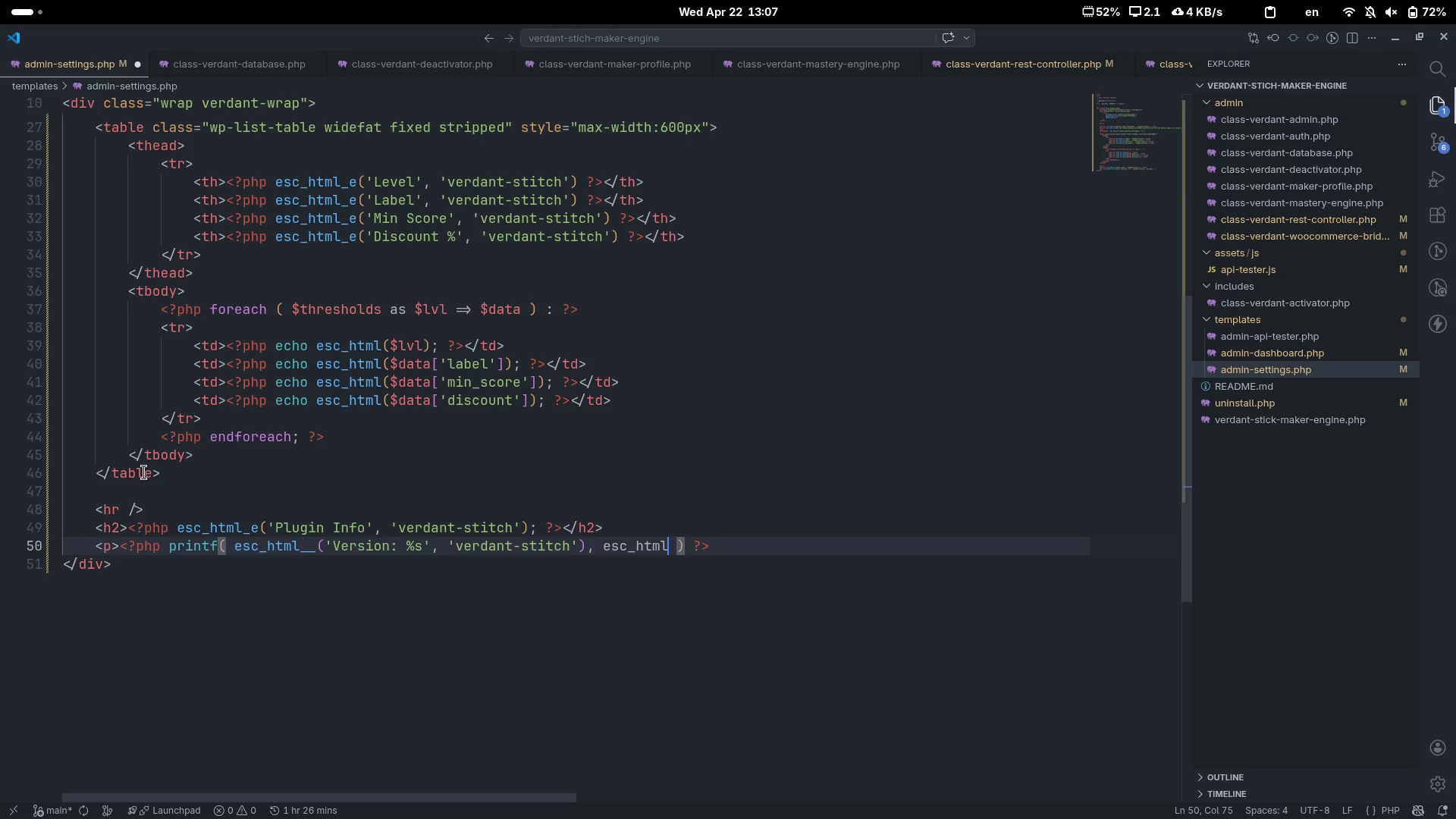 
wait(5.88)
 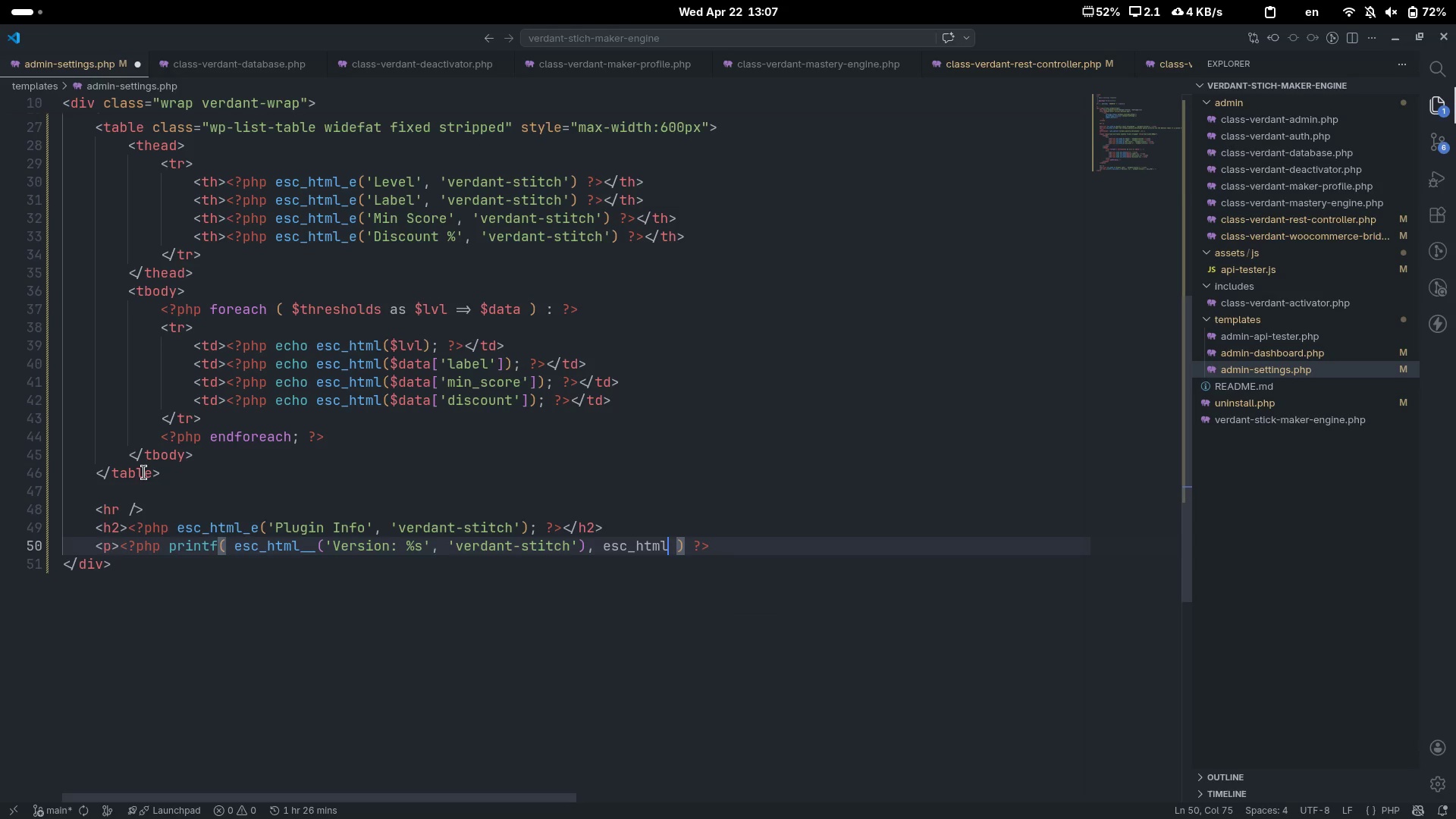 
key(Space)
 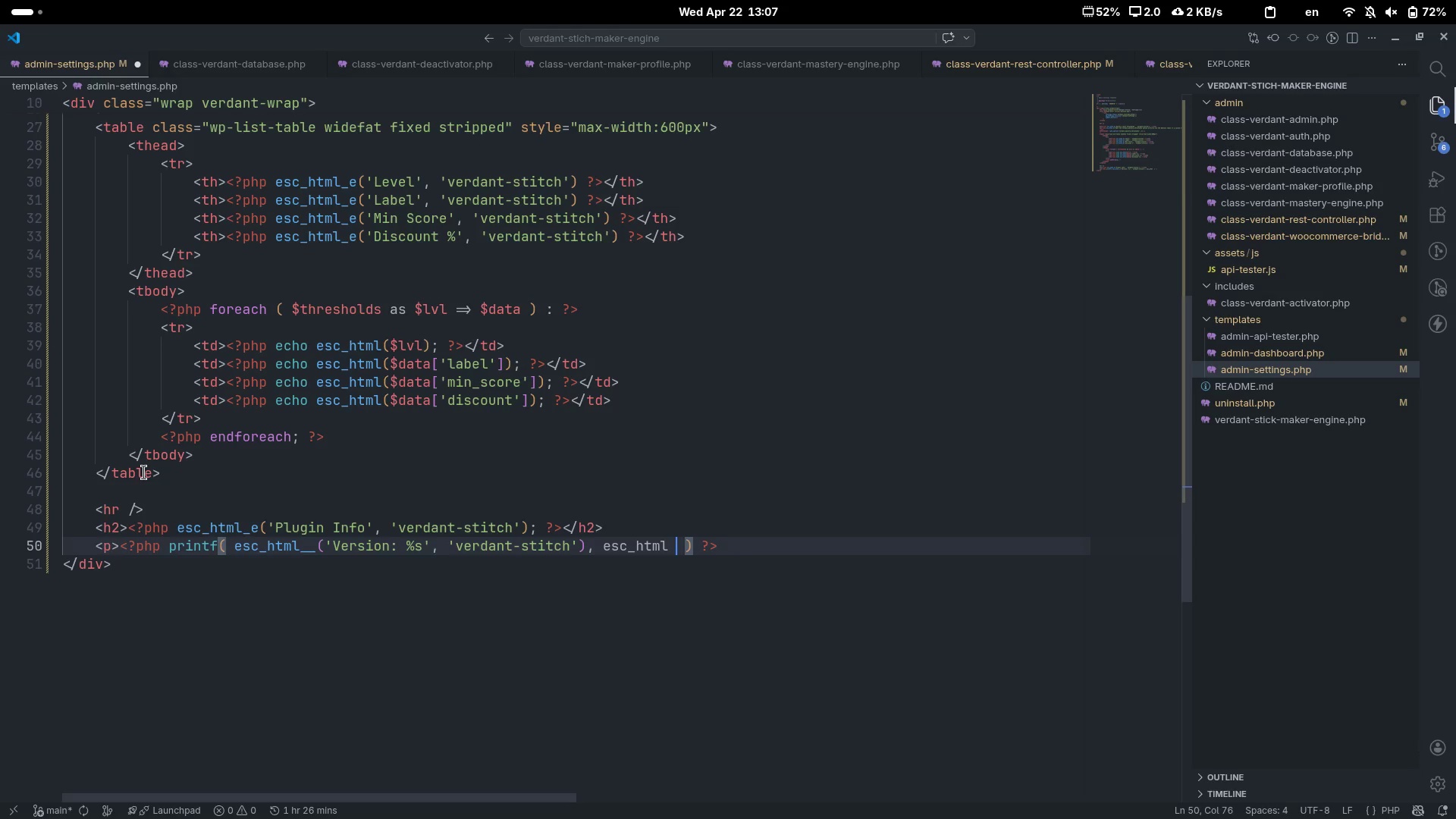 
key(Backspace)
 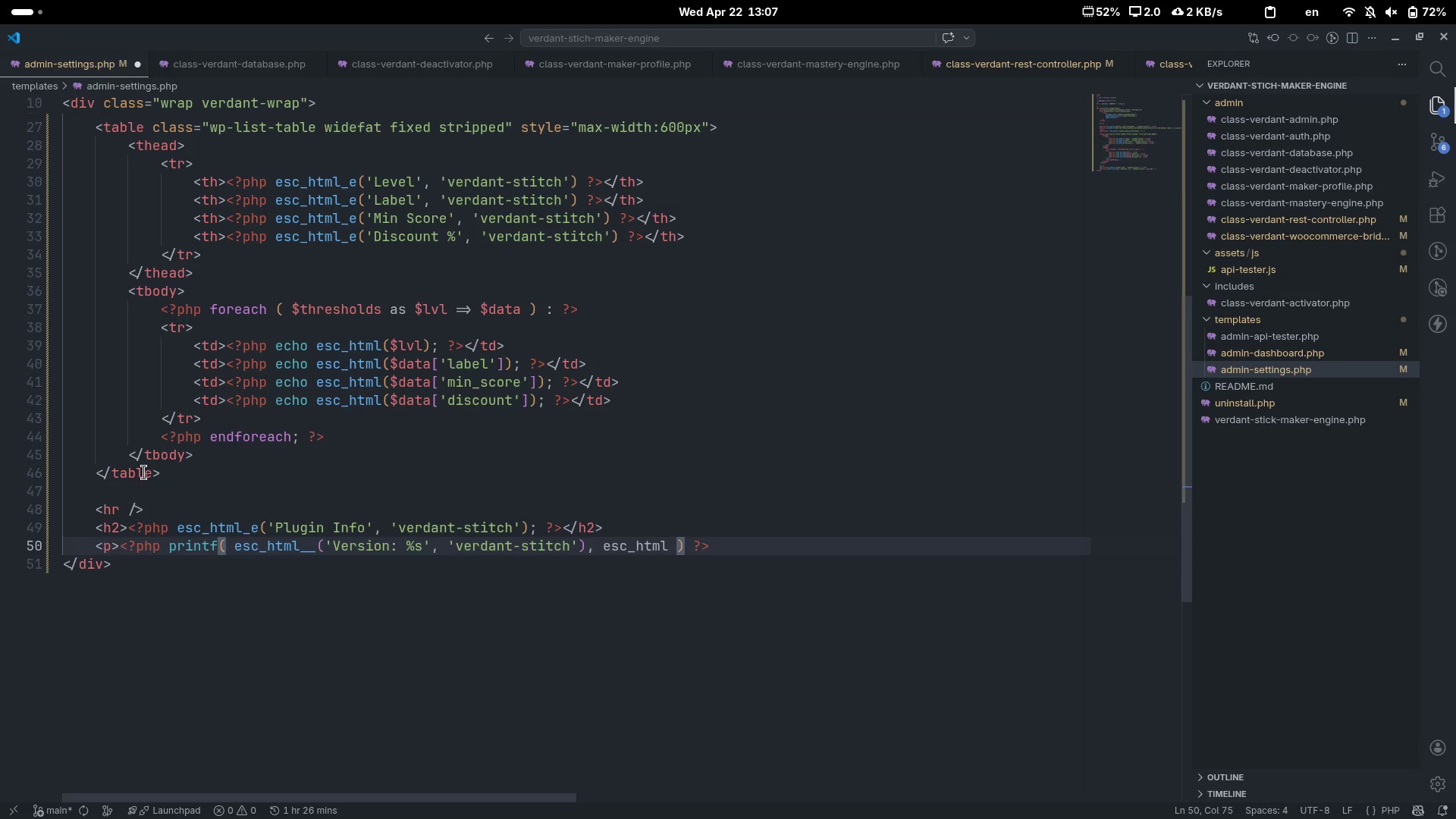 
key(Space)
 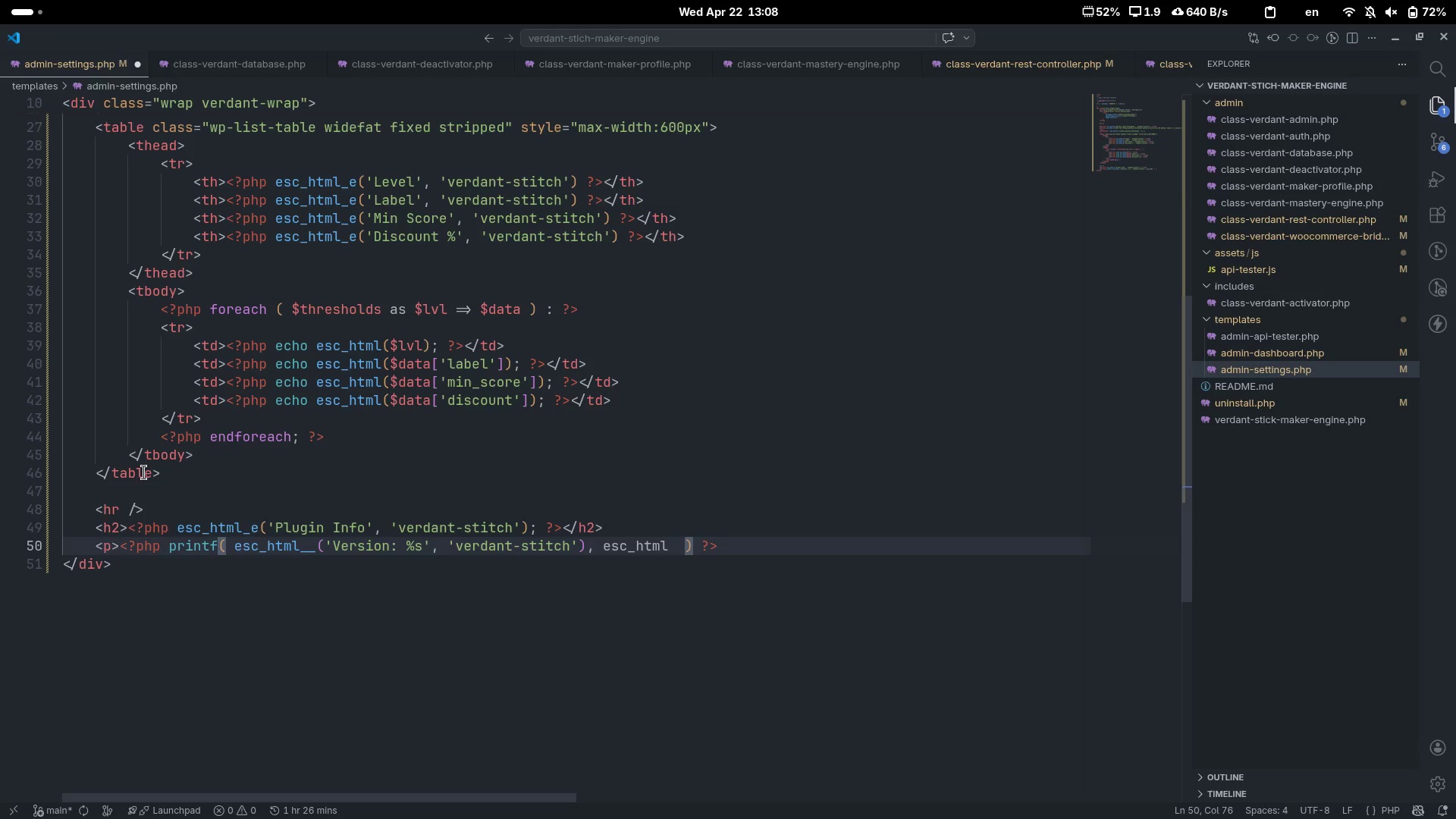 
wait(20.0)
 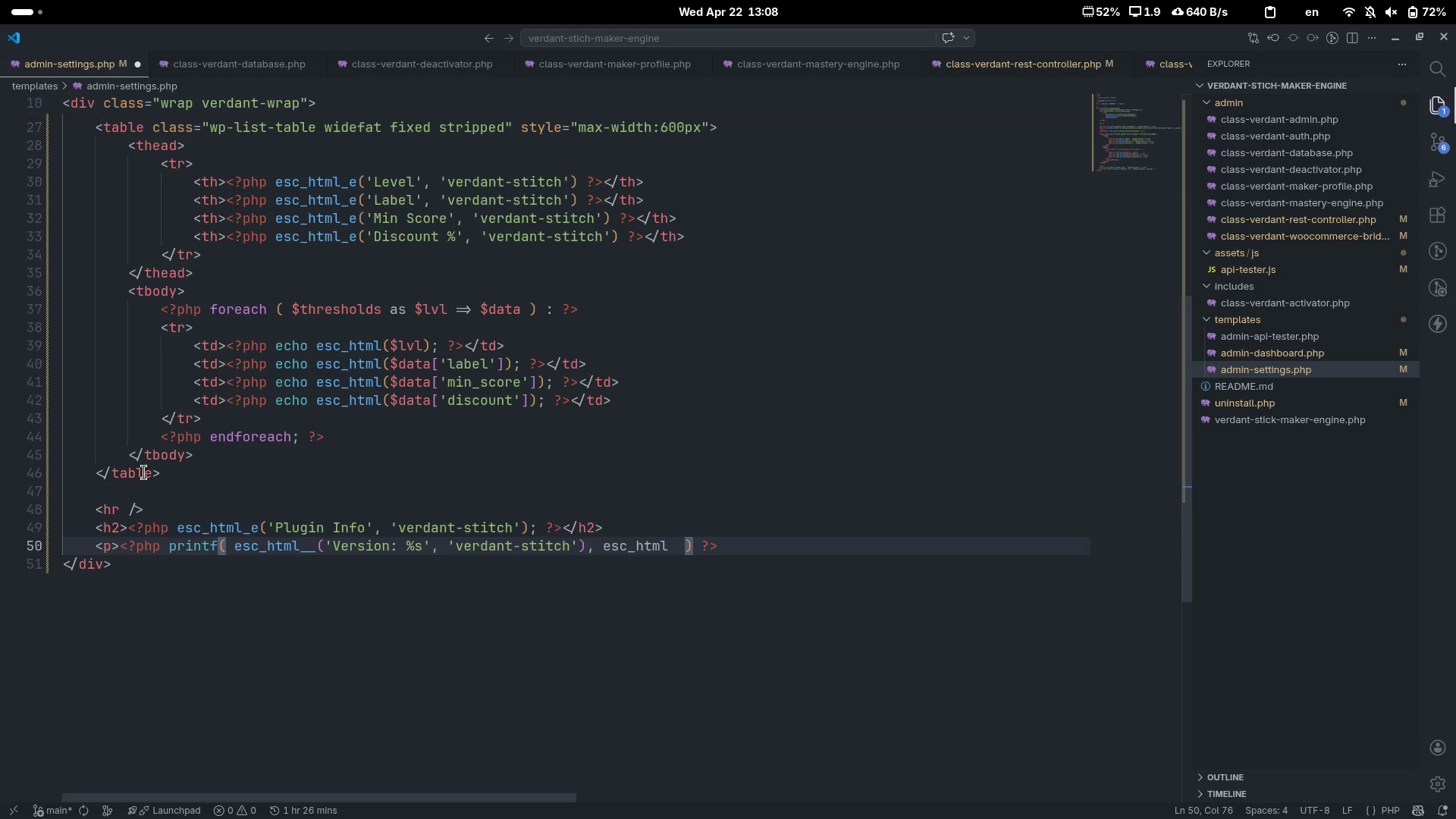 
key(Backspace)
 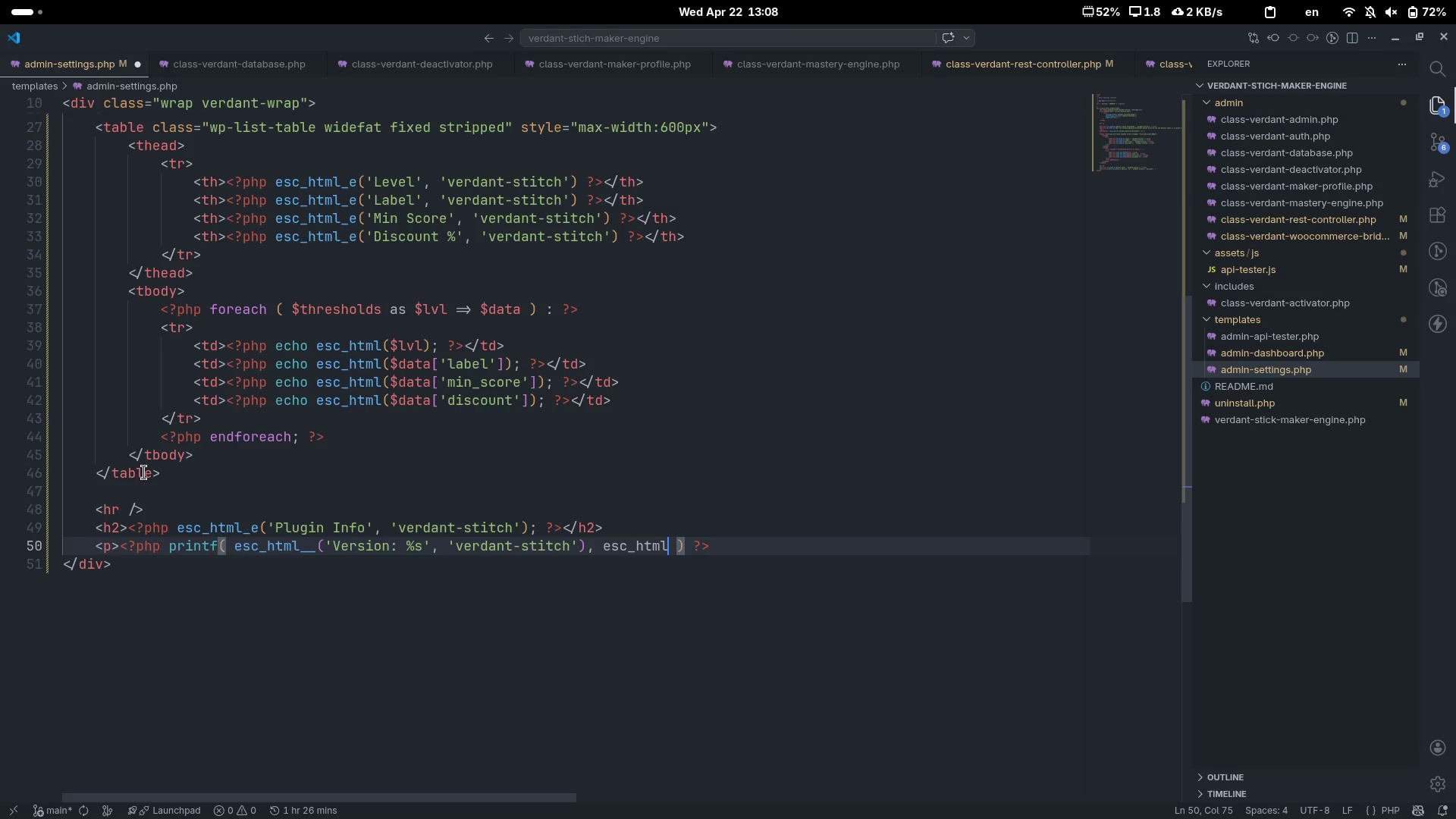 
key(Space)
 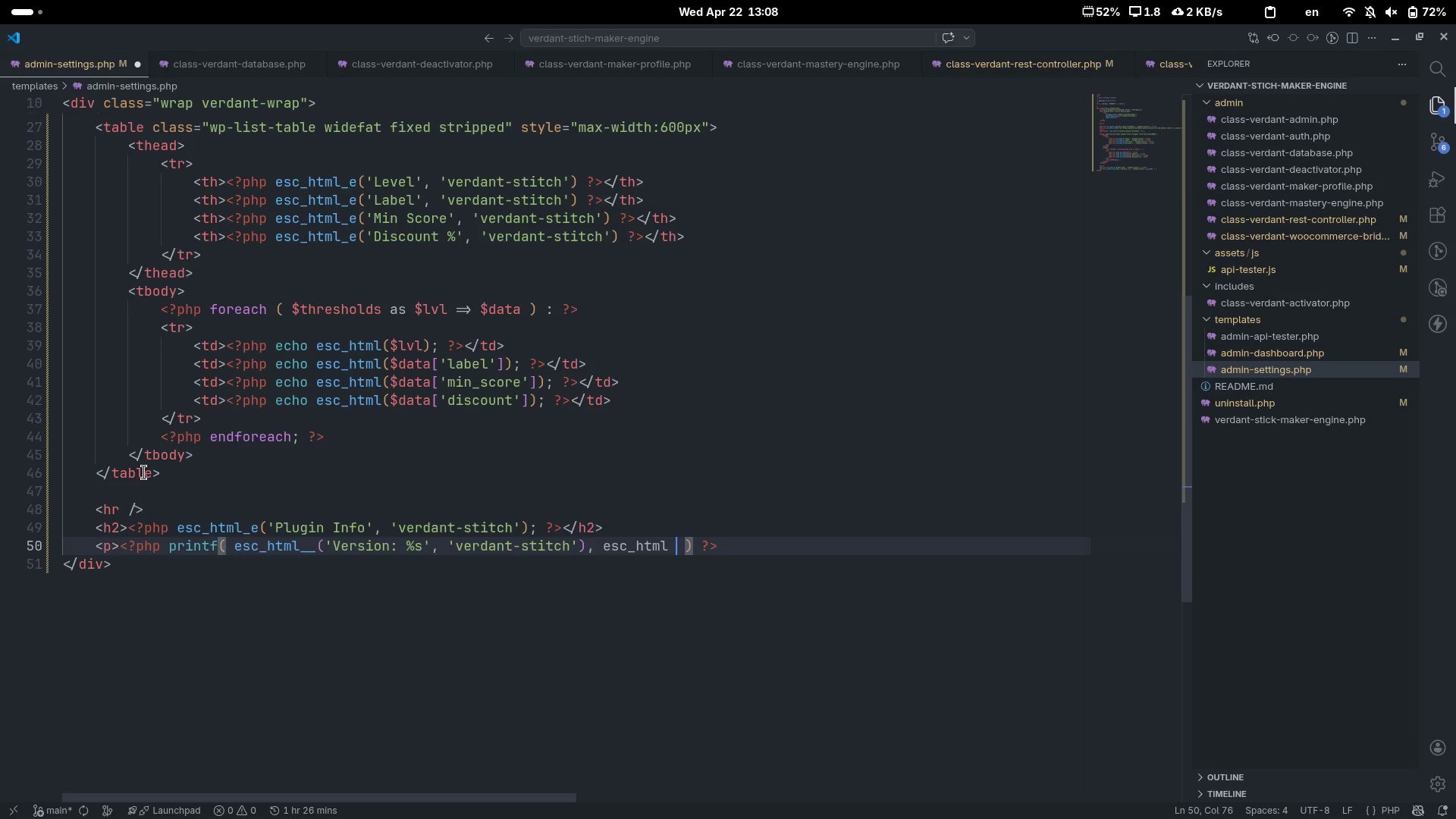 
key(Backspace)
 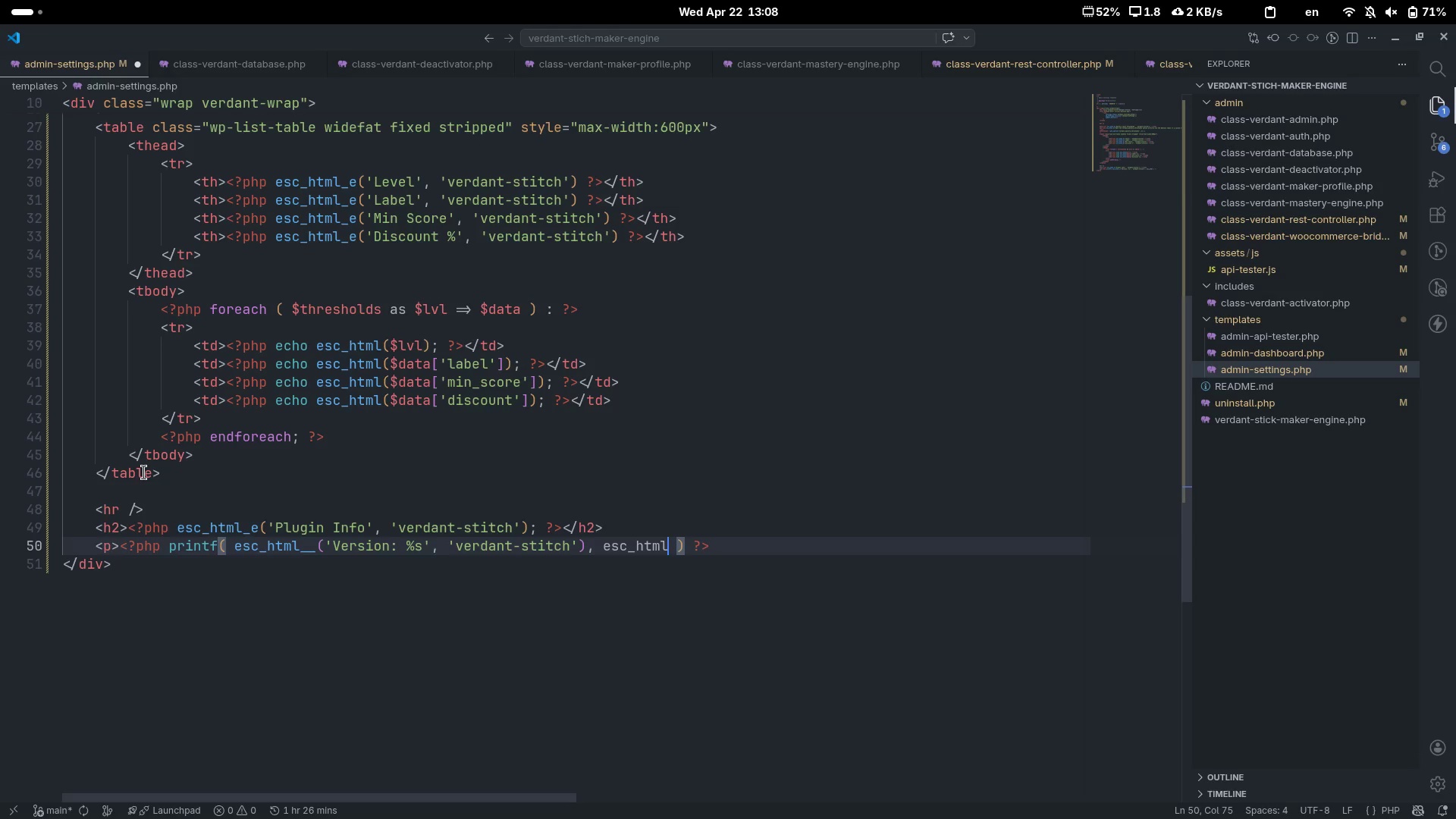 
wait(44.05)
 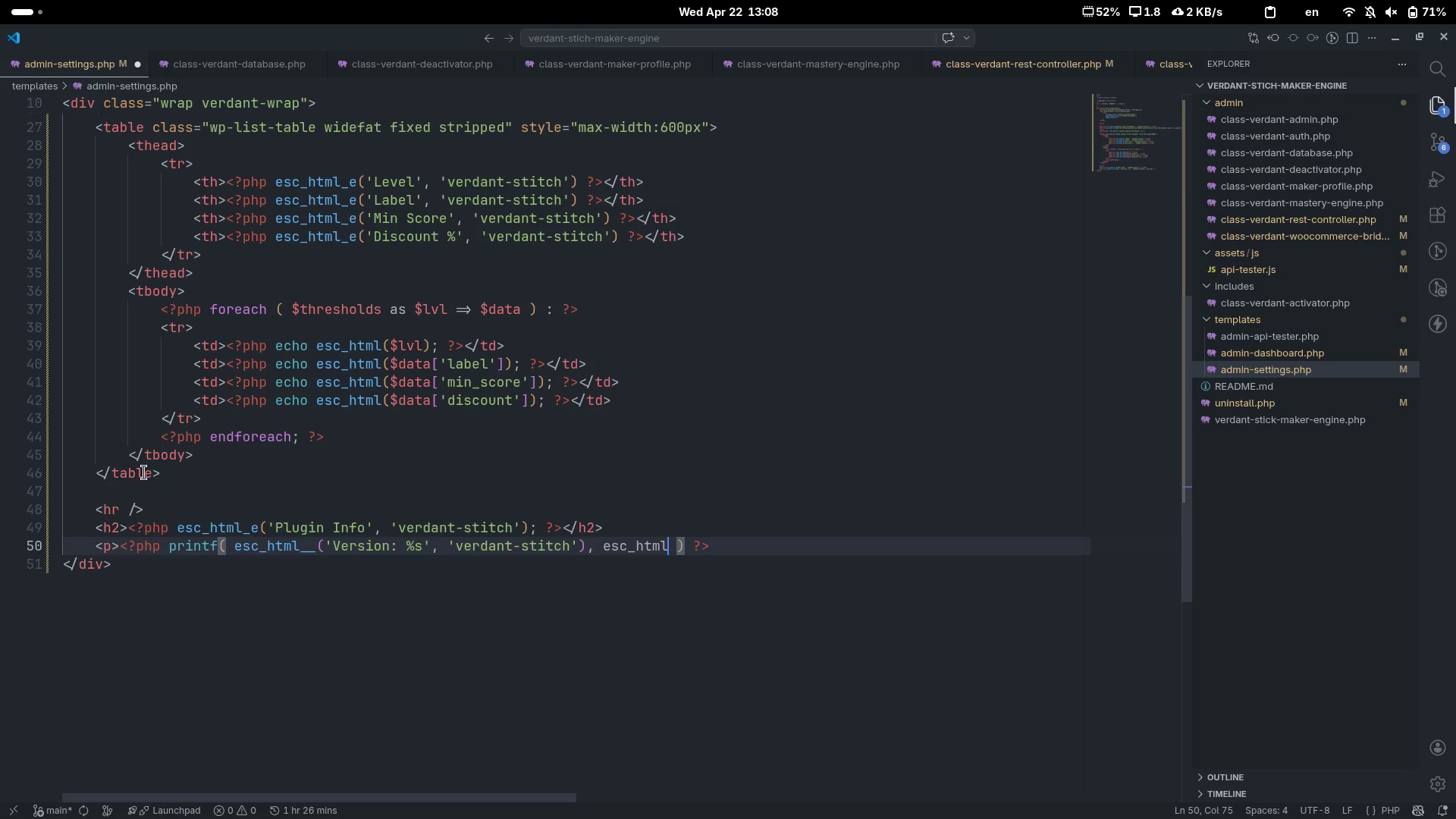 
type((VERDANT_VERSION)
 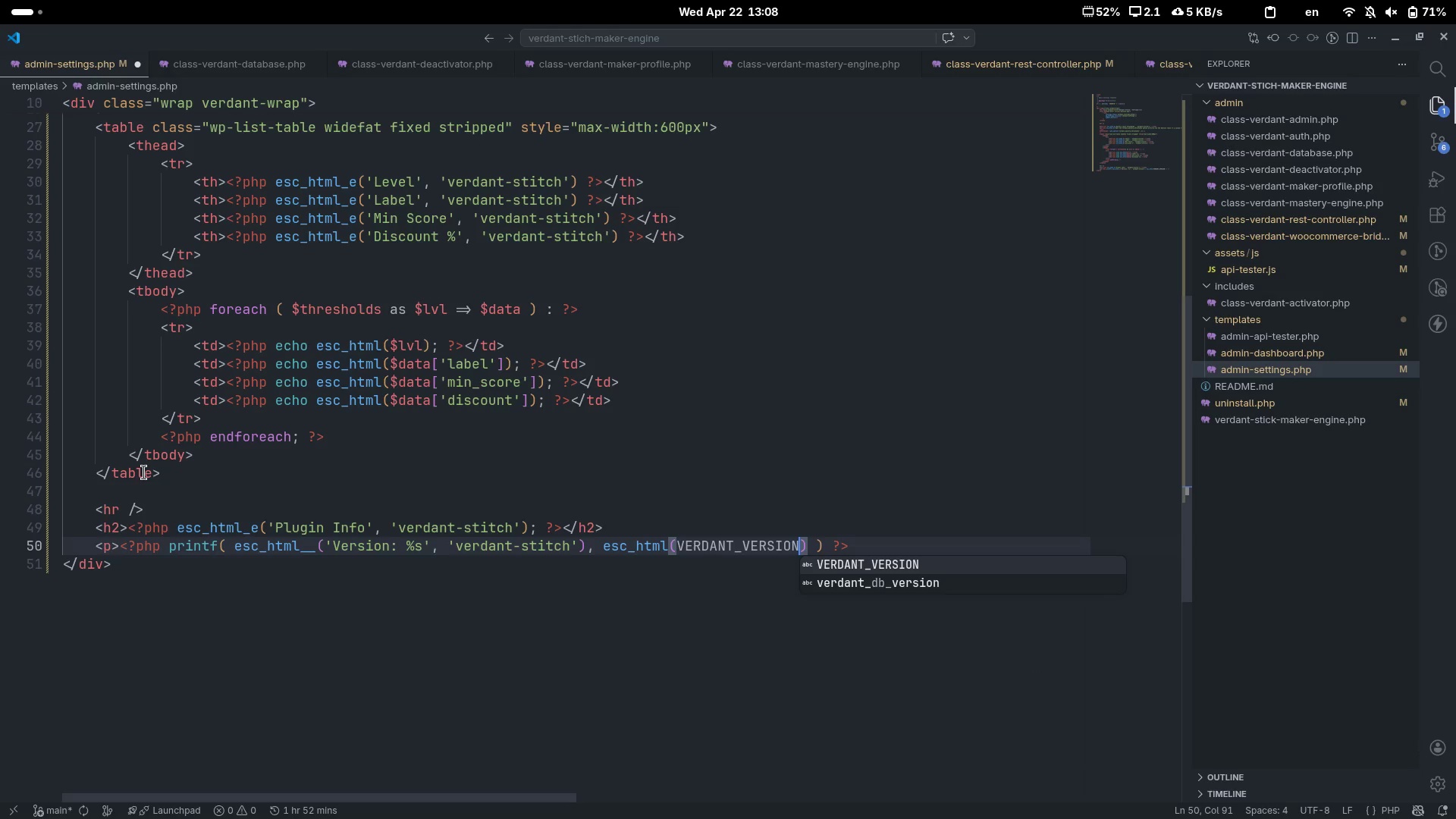 
key(ArrowRight)
 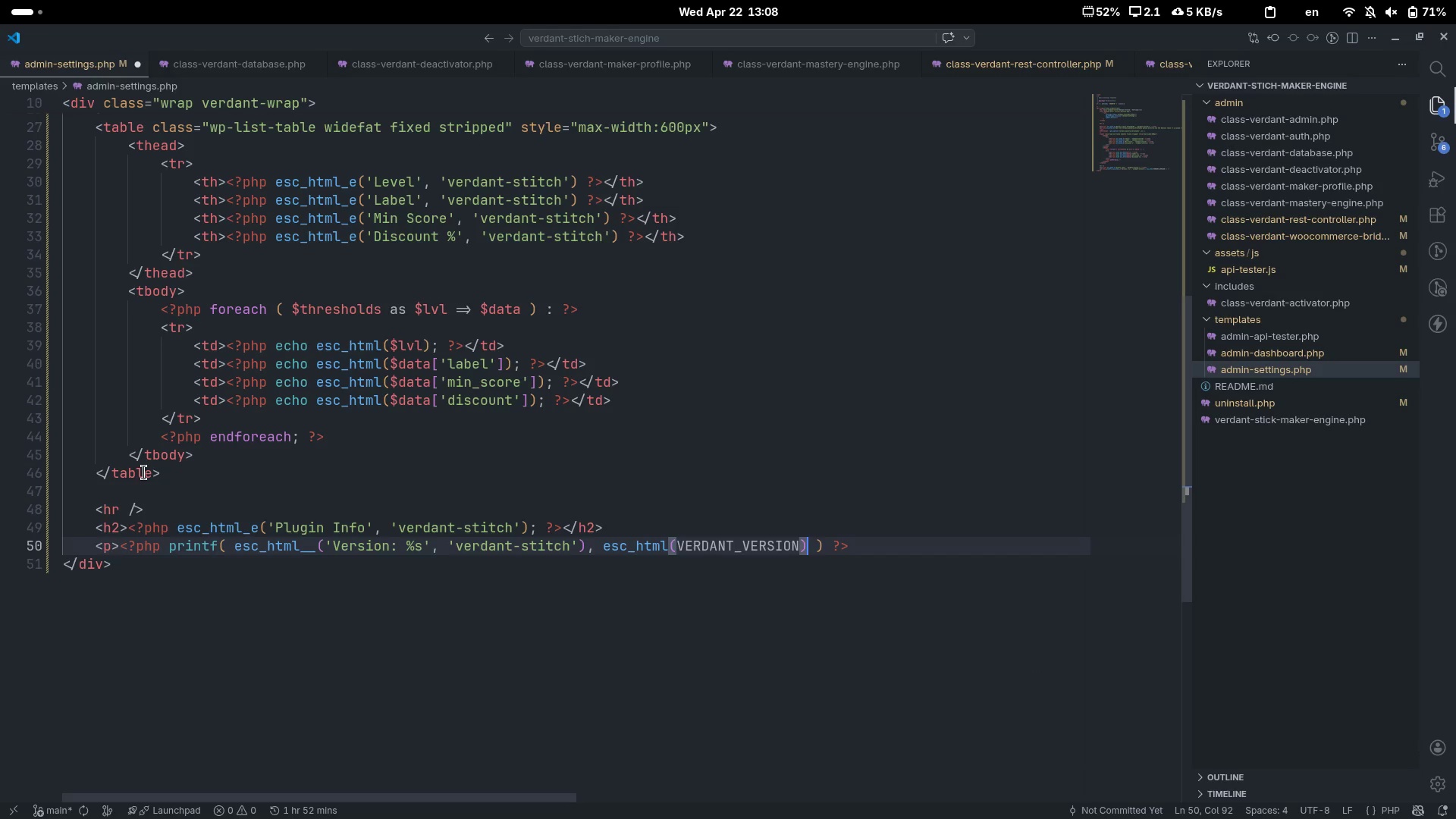 
key(ArrowRight)
 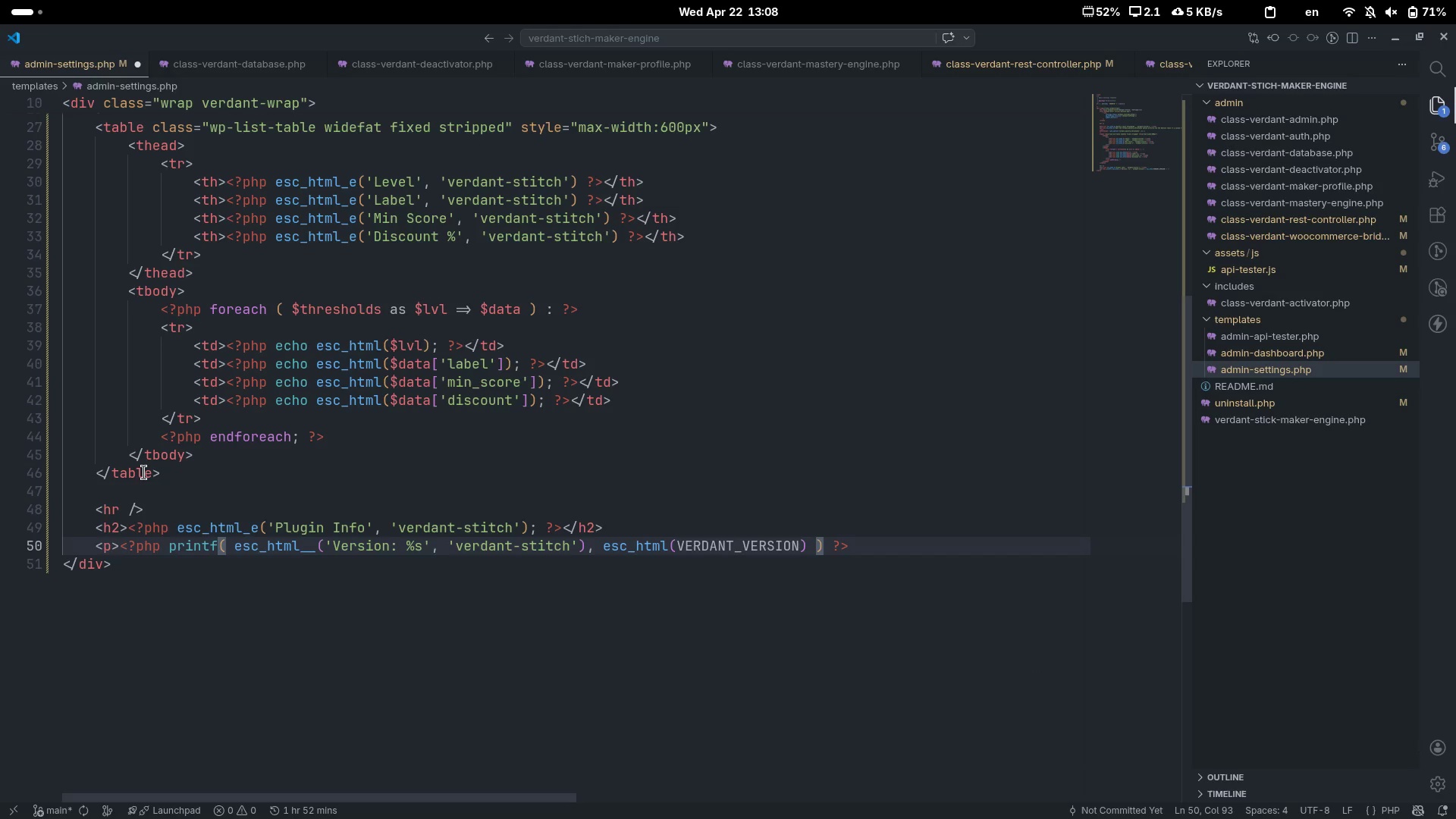 
key(ArrowRight)
 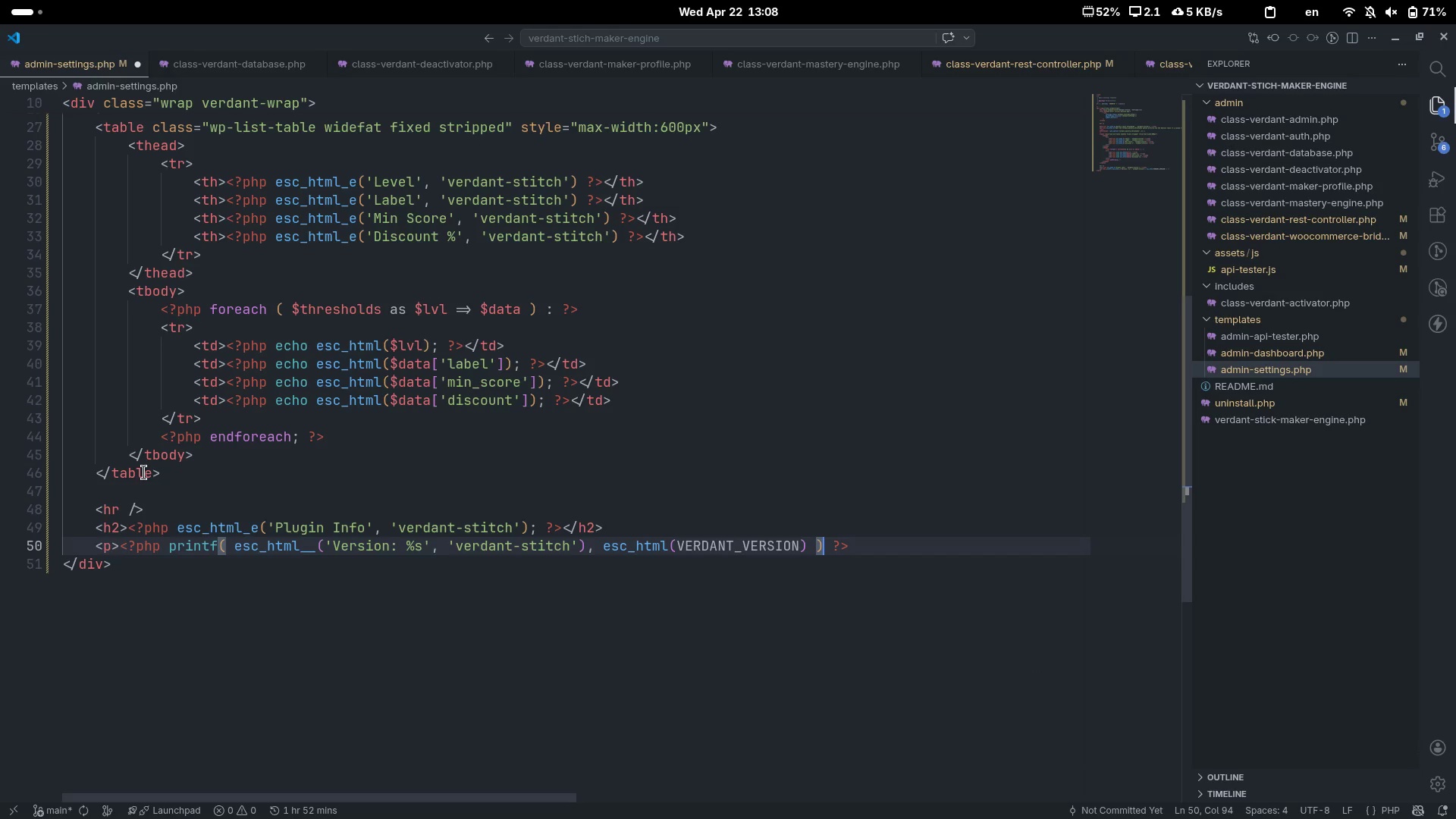 
key(Semicolon)
 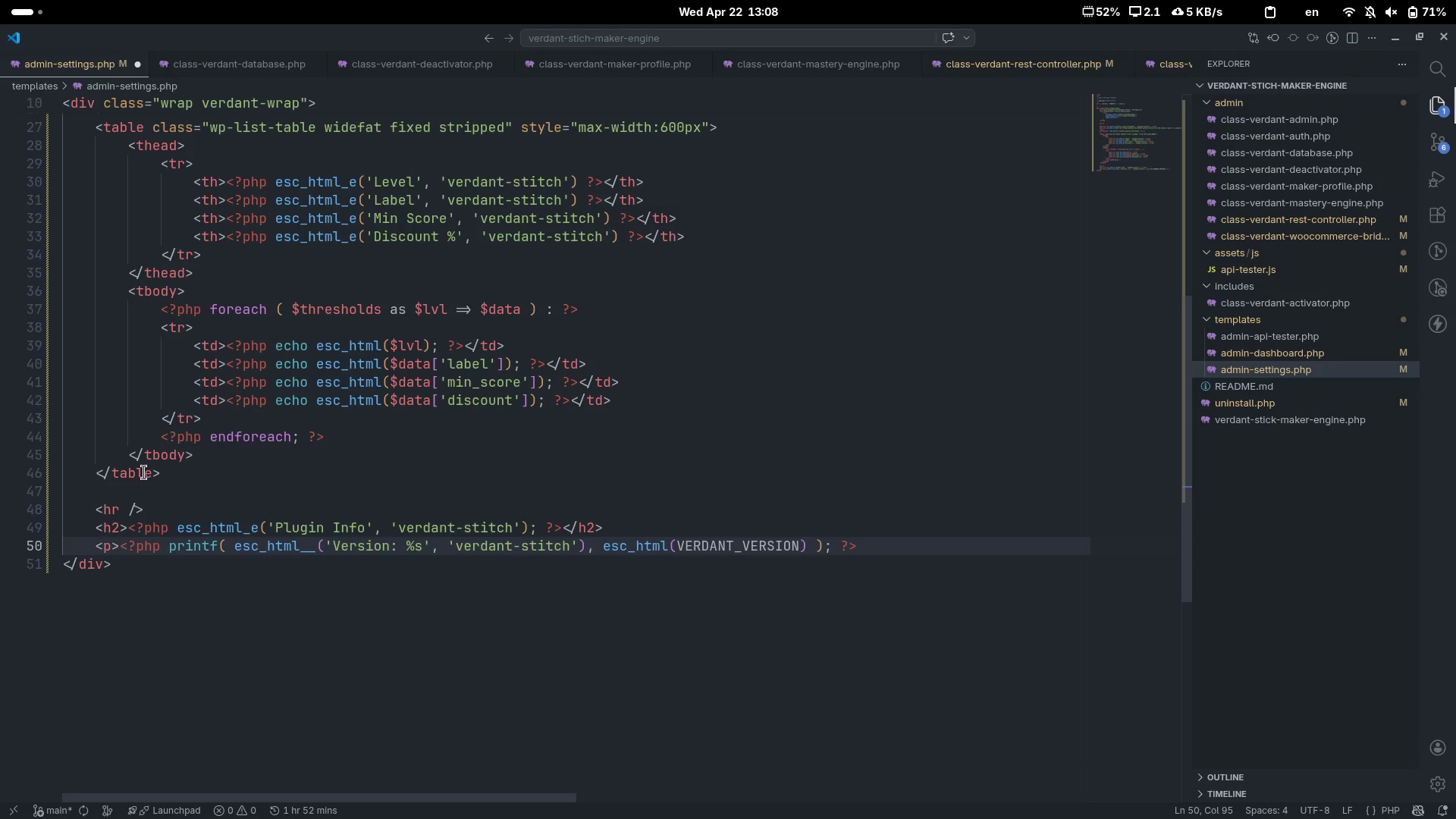 
key(ArrowRight)
 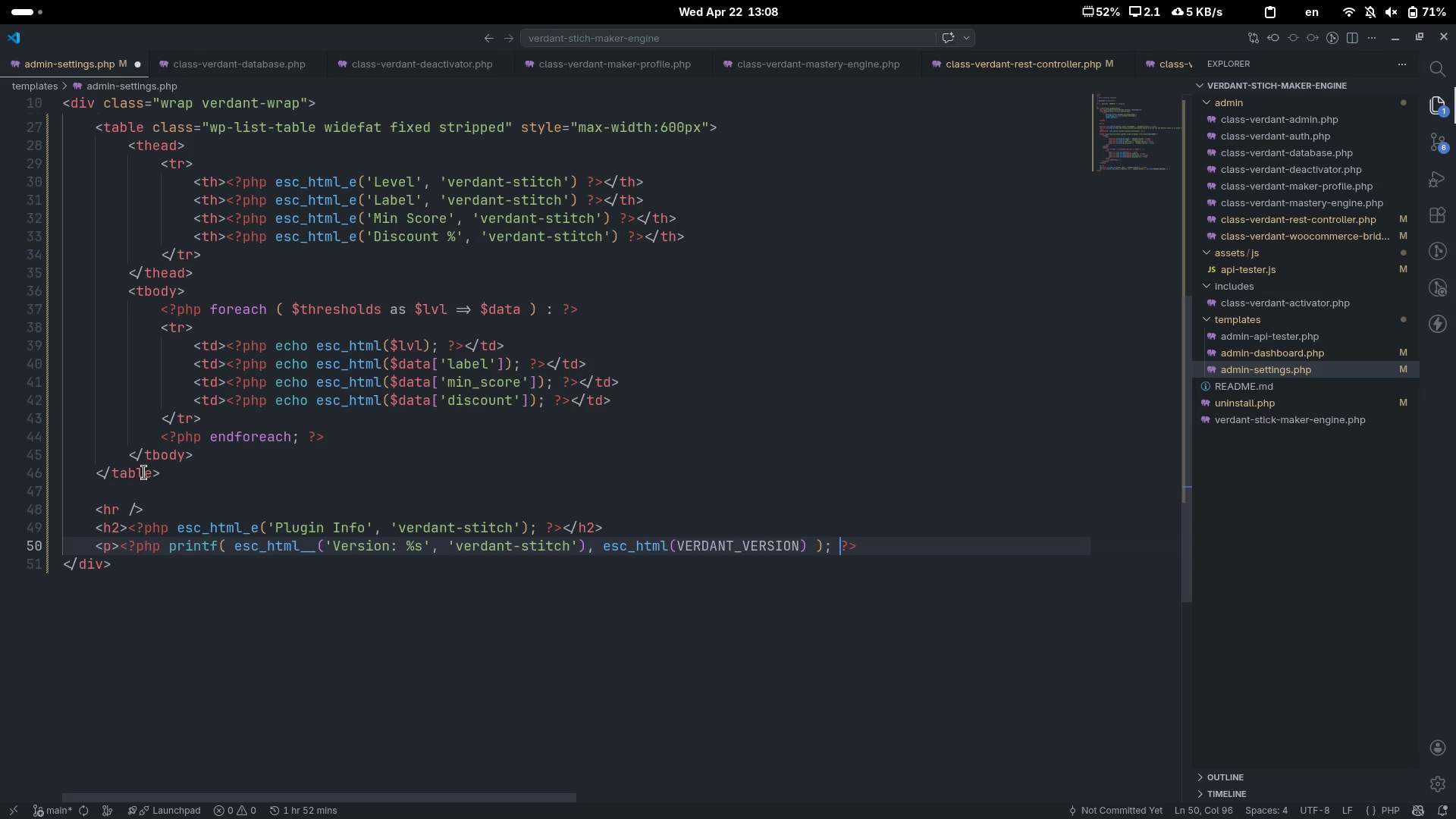 
key(ArrowRight)
 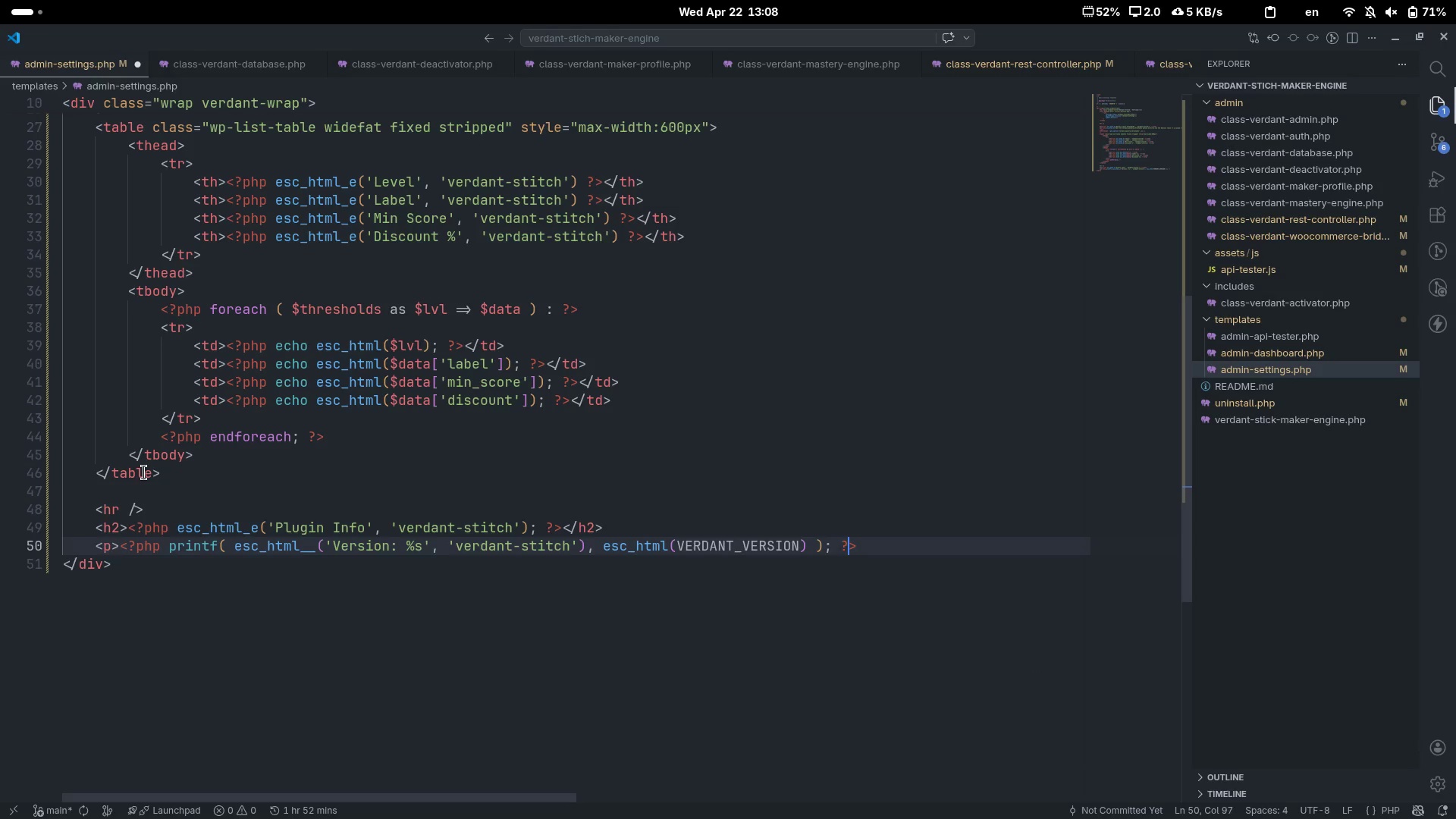 
key(ArrowRight)
 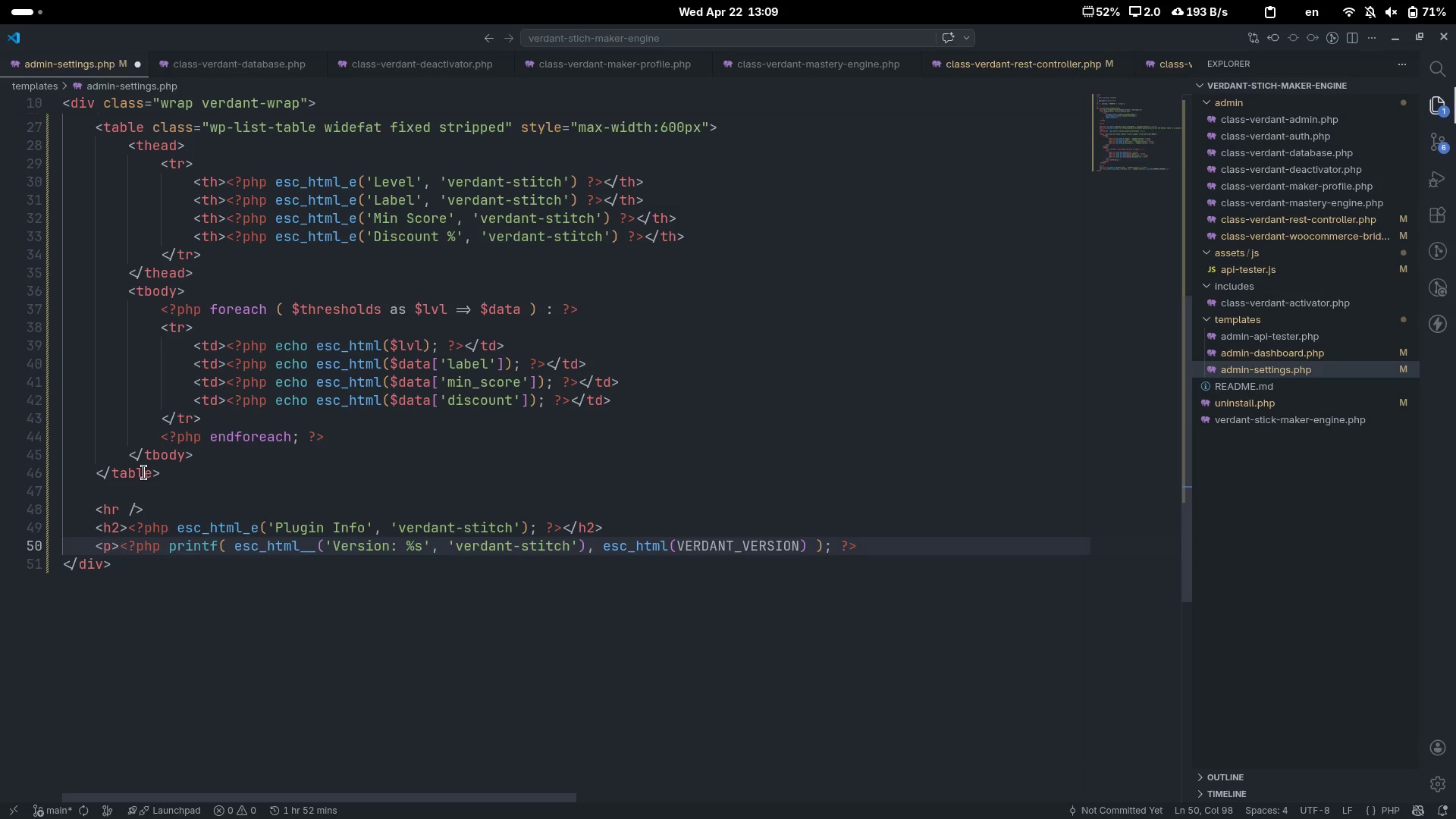 
key(Shift+Comma)
 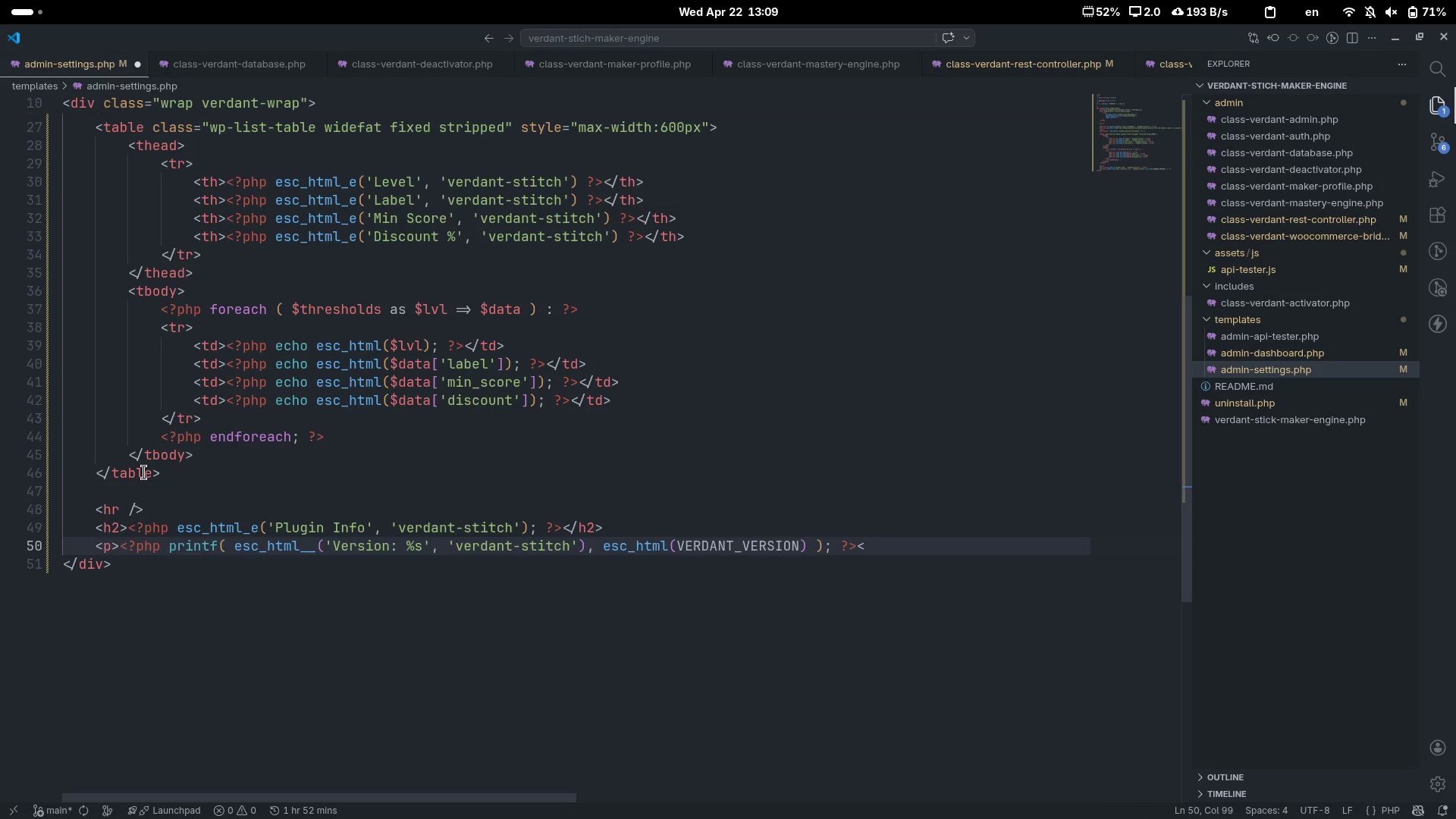 
key(Slash)
 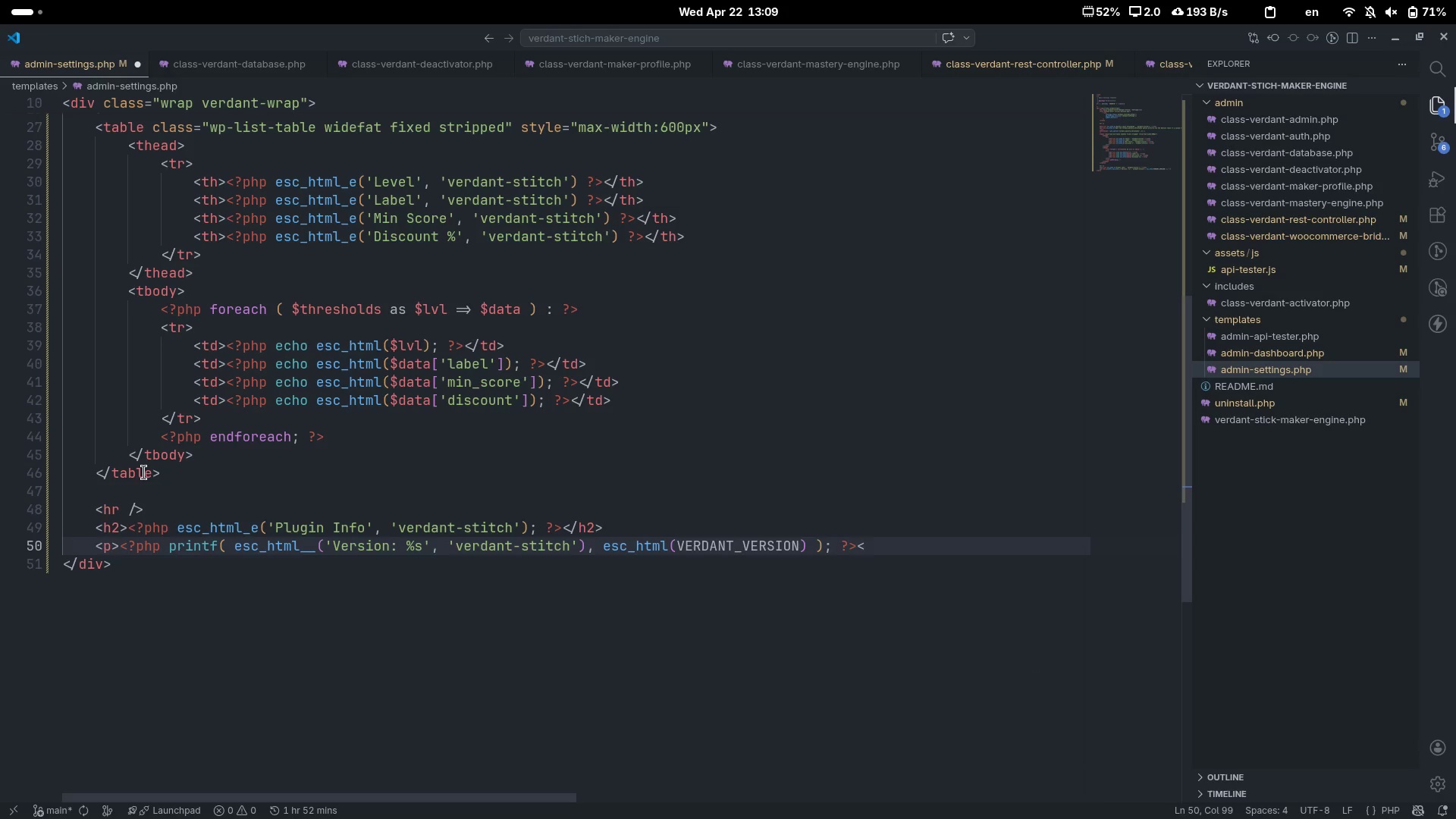 
key(Shift+ShiftLeft)
 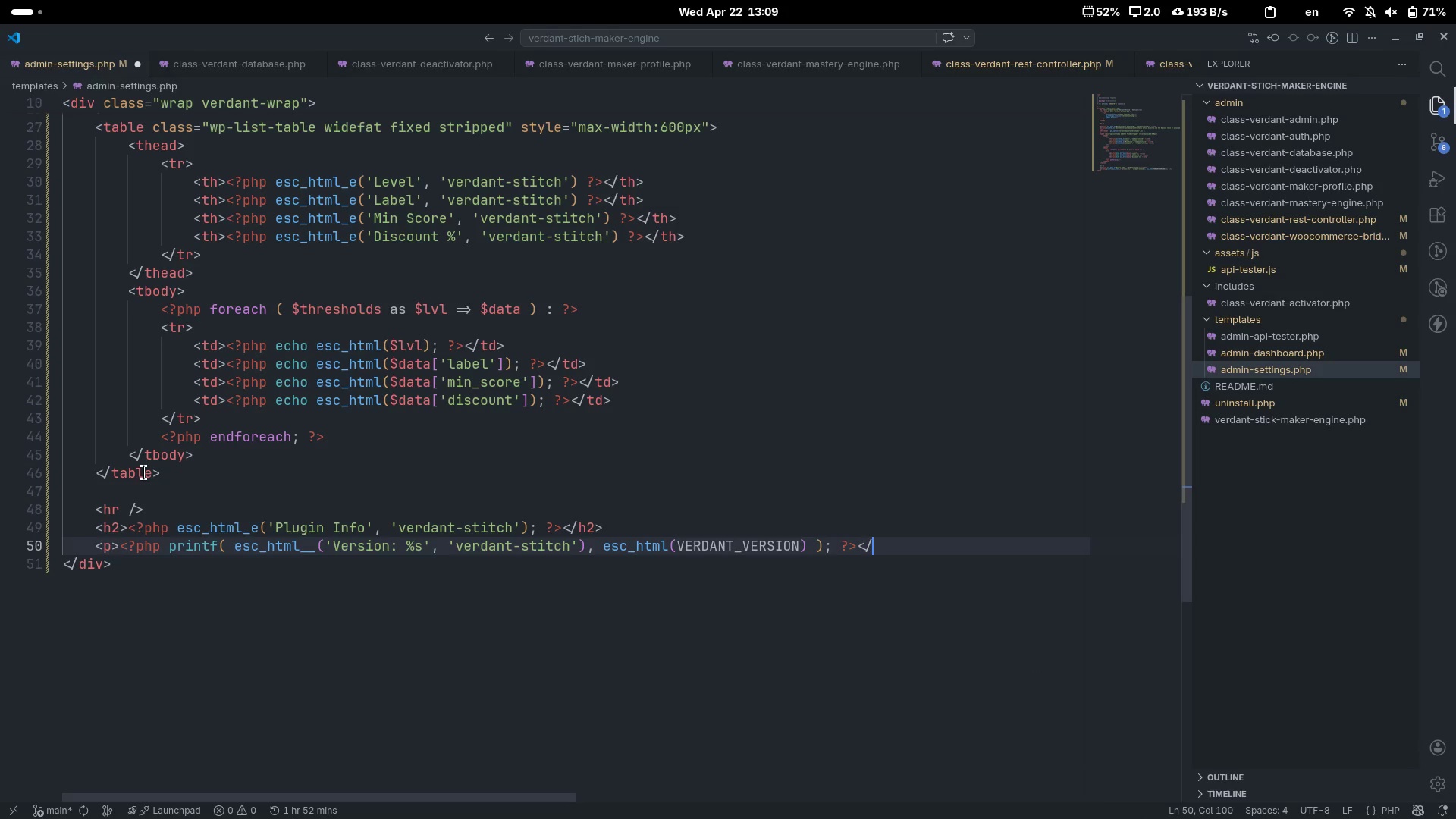 
key(P)
 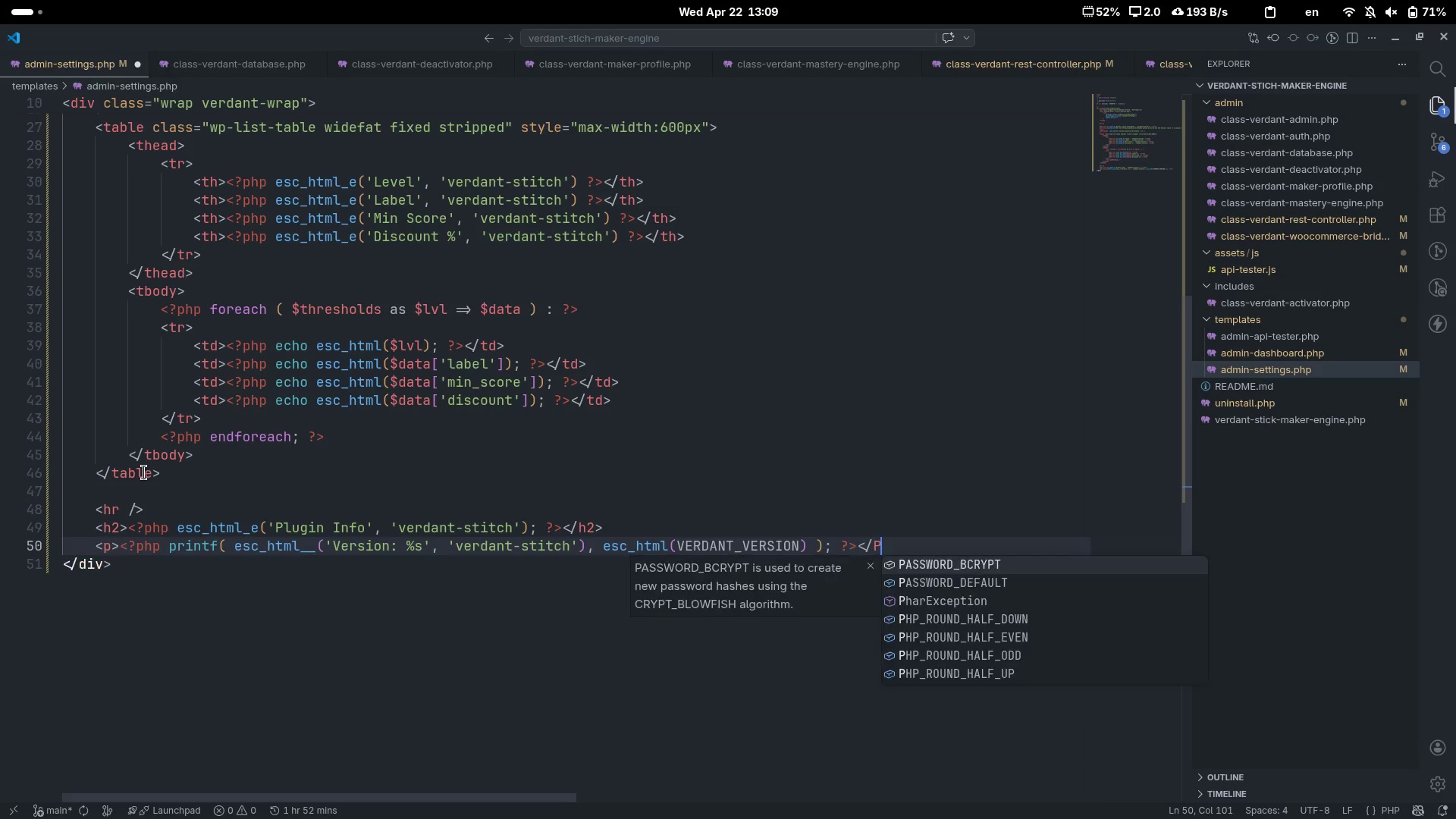 
key(Shift+Period)
 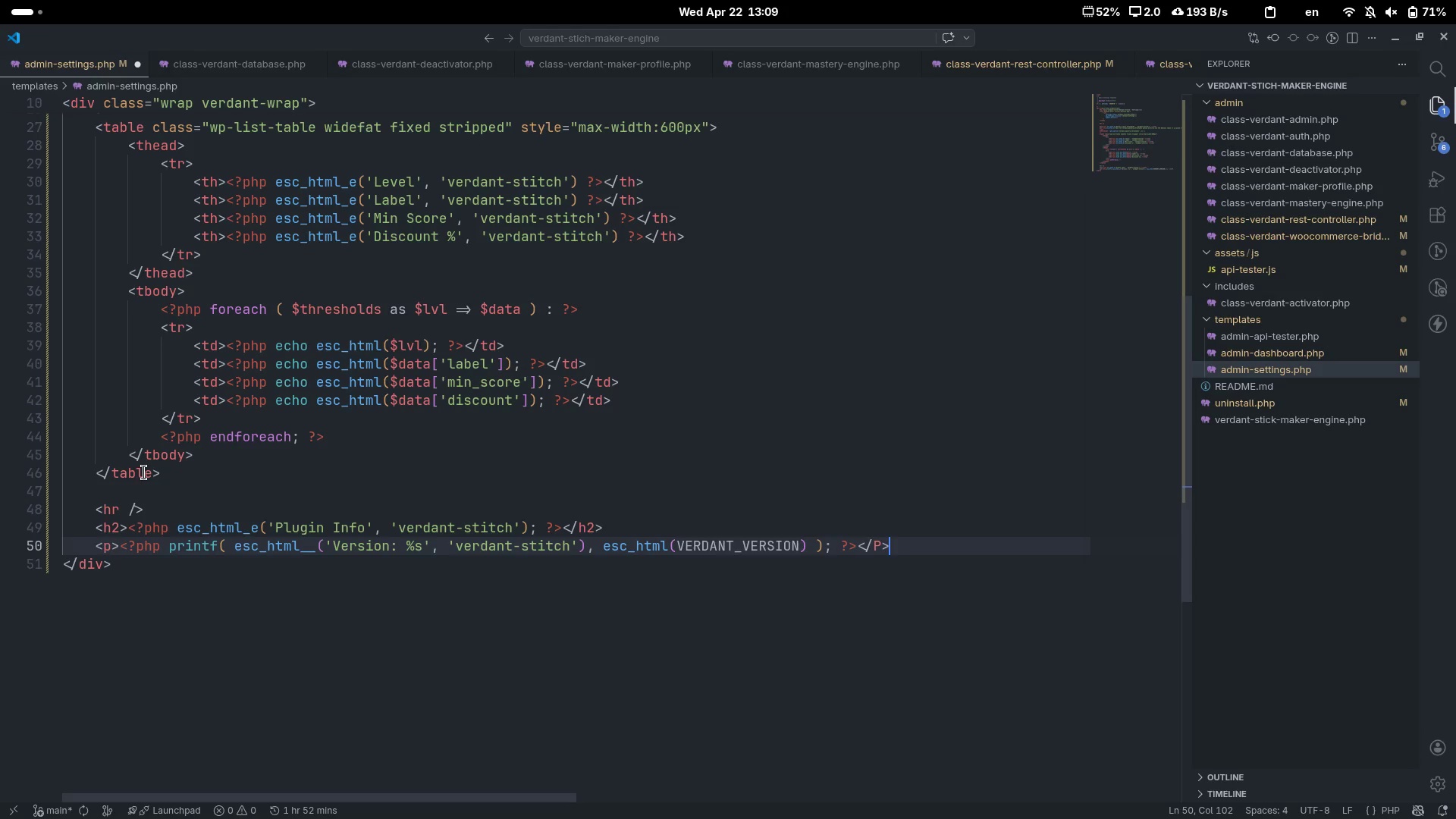 
key(ArrowLeft)
 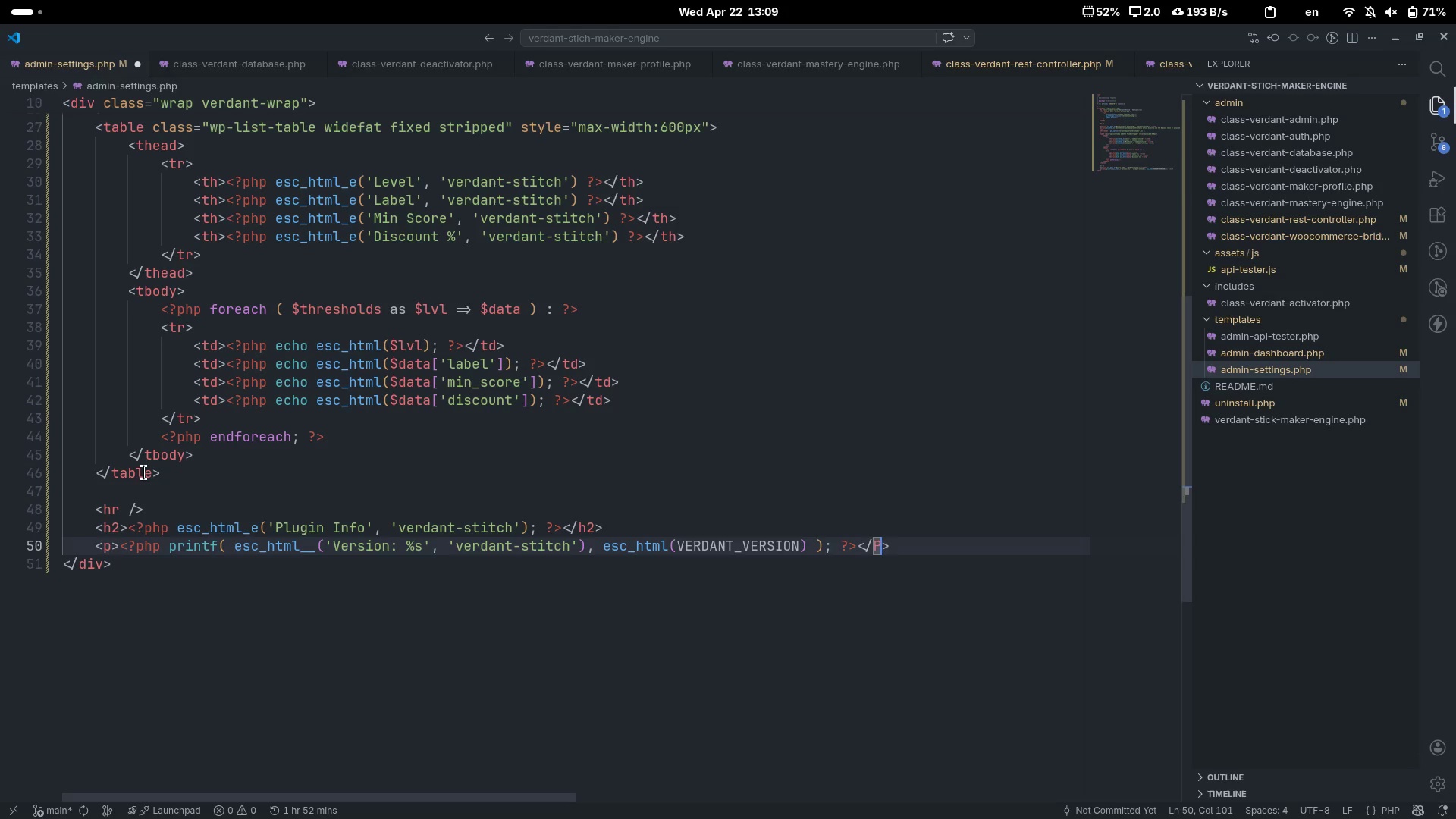 
key(Backspace)
 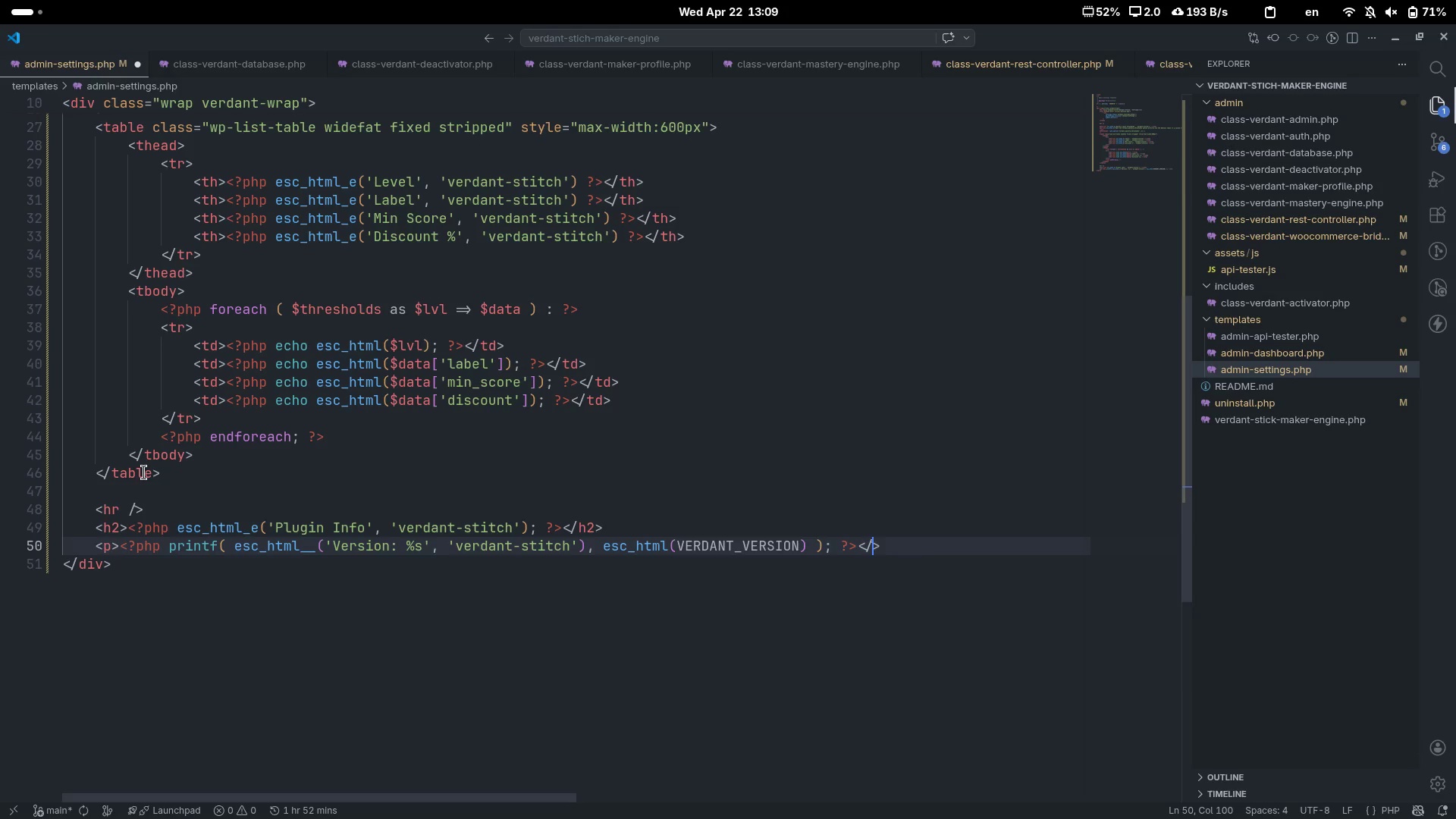 
key(P)
 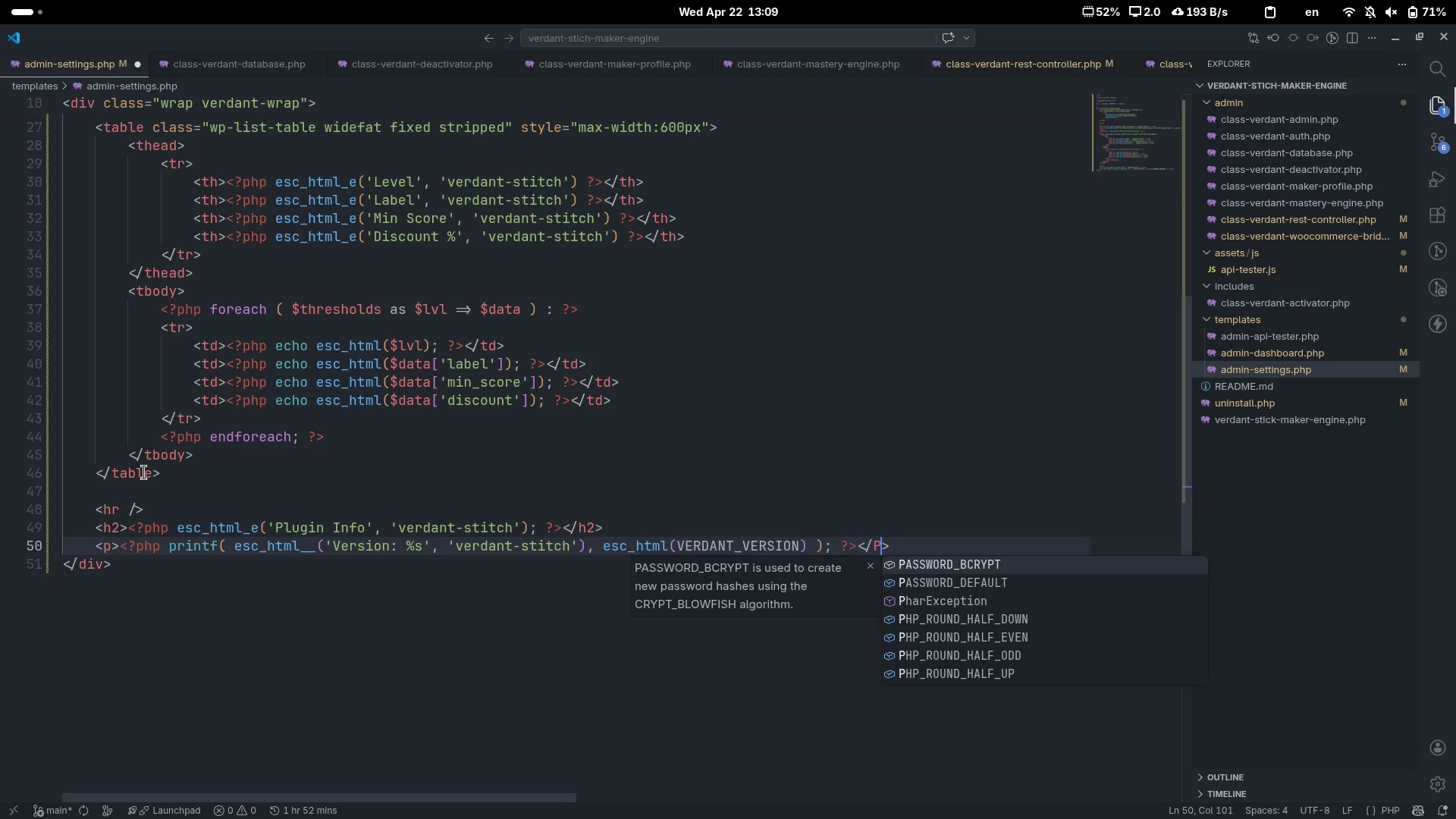 
key(Escape)
 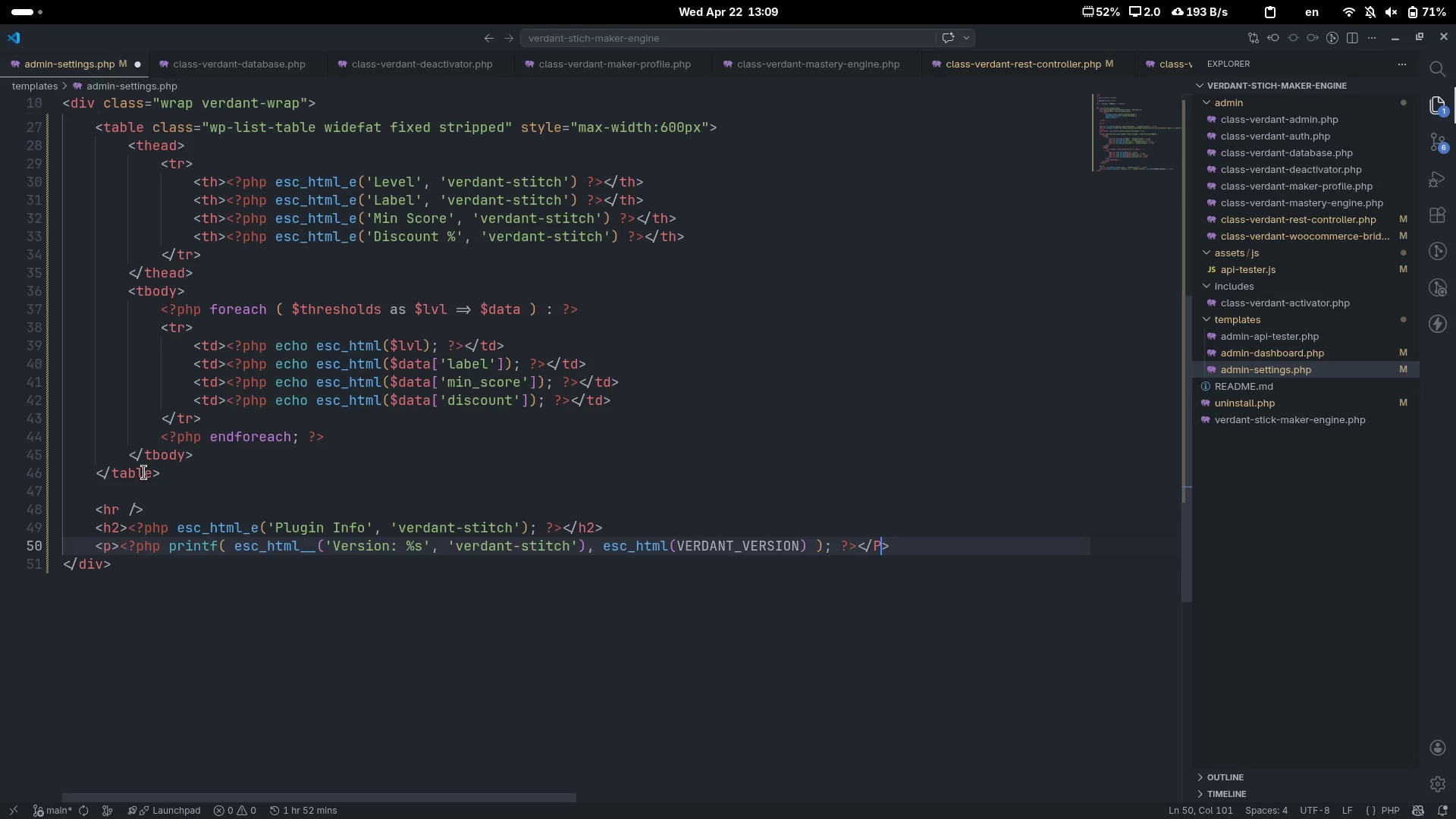 
key(CapsLock)
 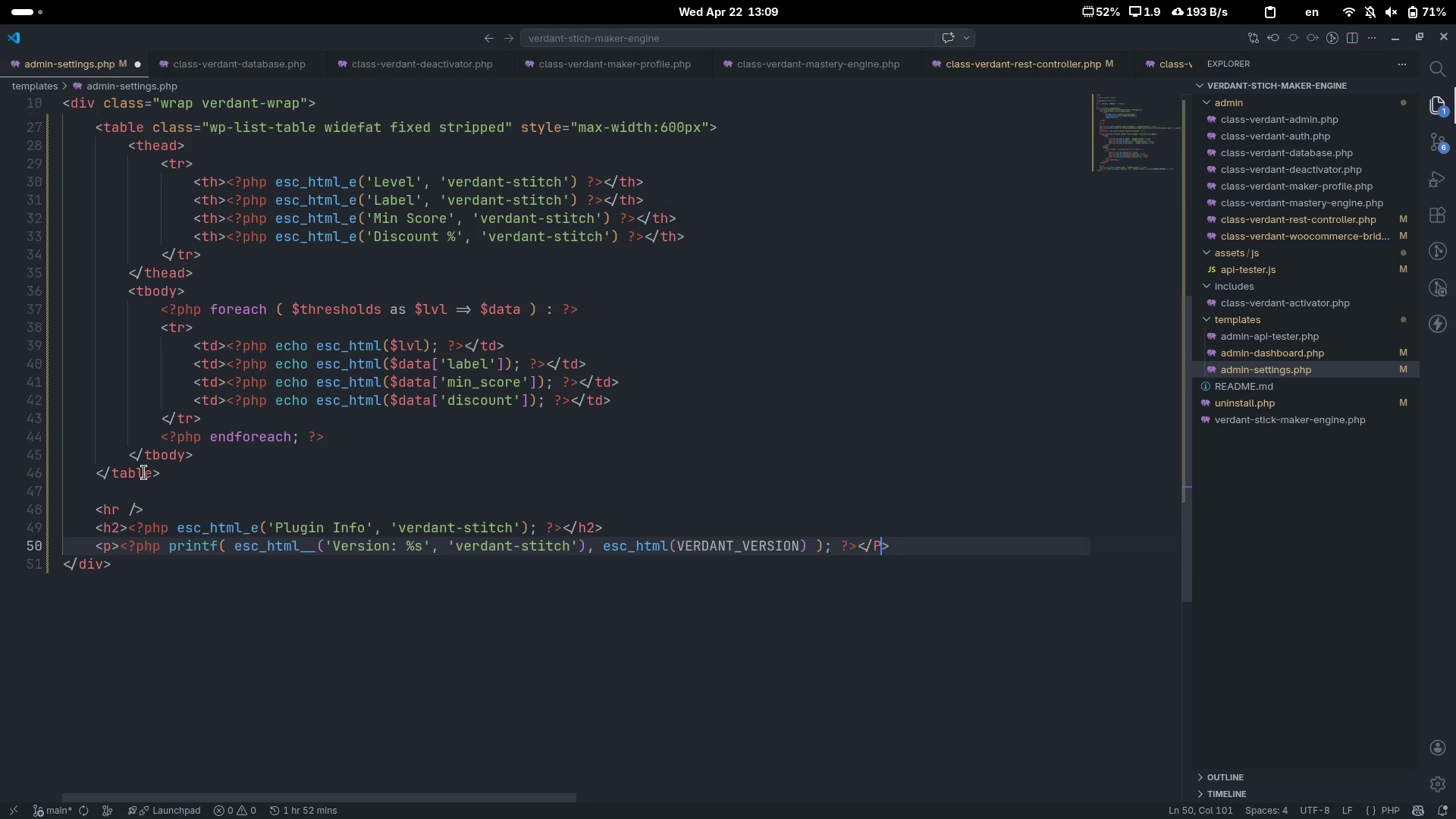 
key(Backspace)
 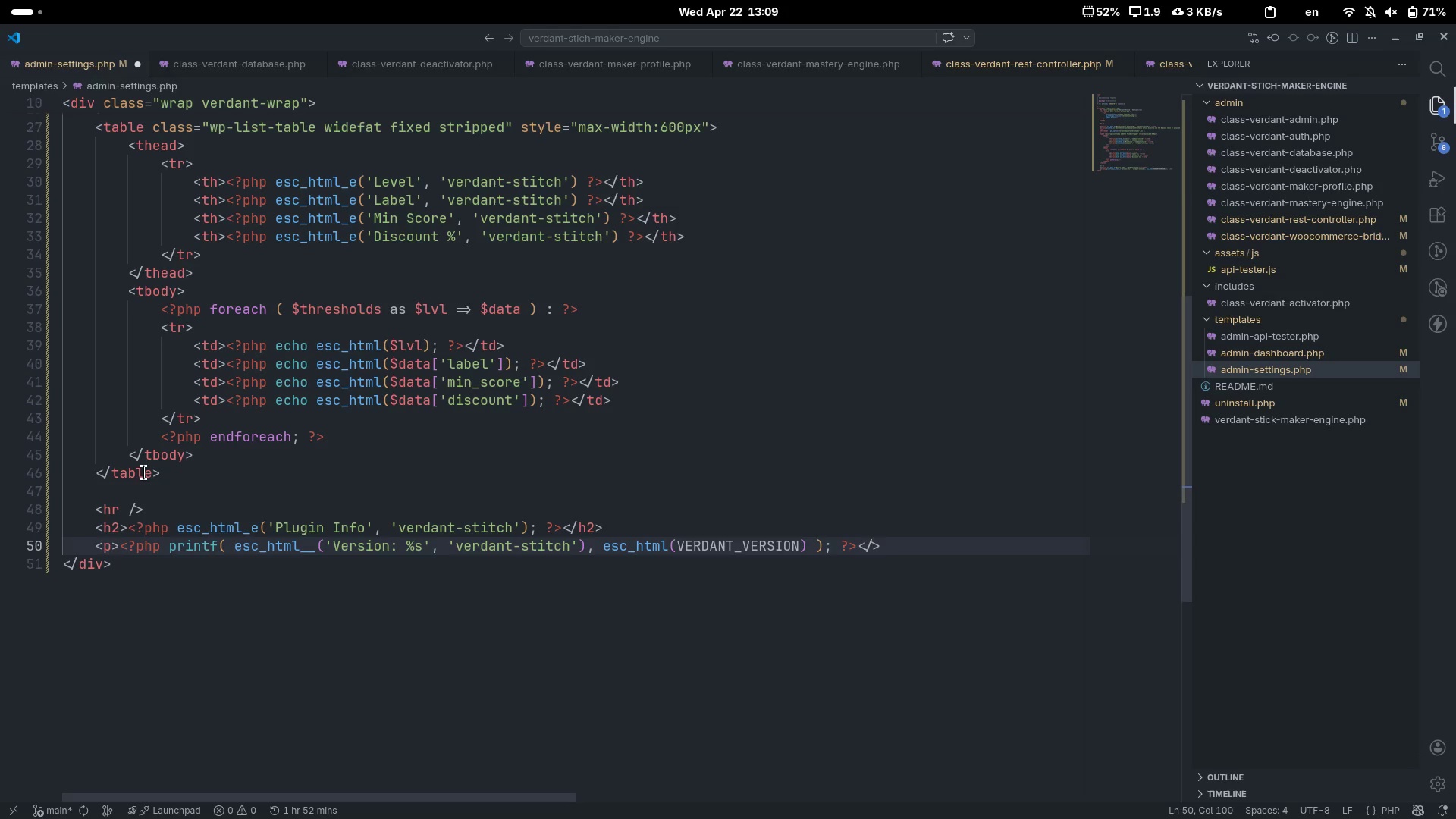 
key(P)
 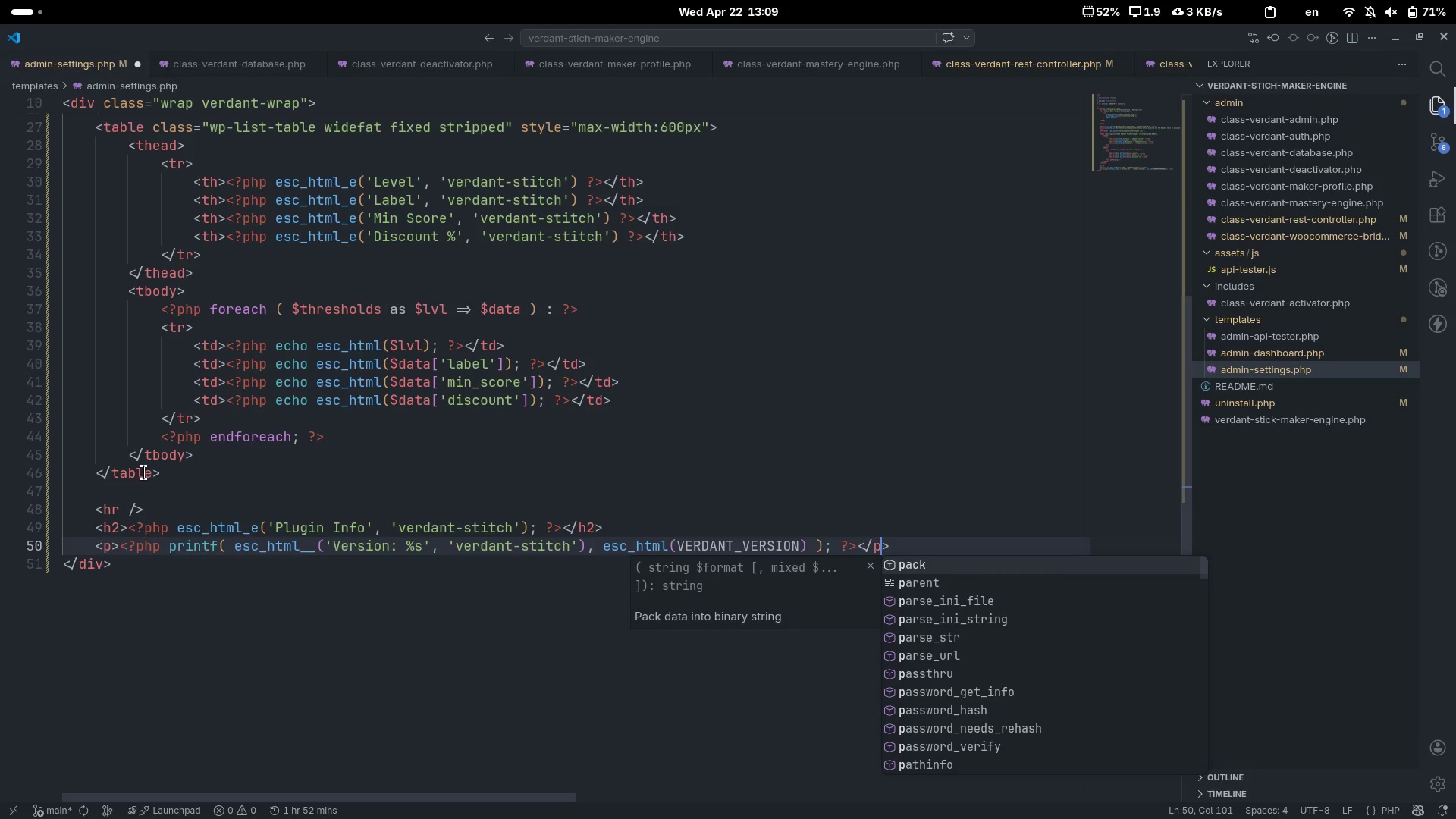 
key(ArrowRight)
 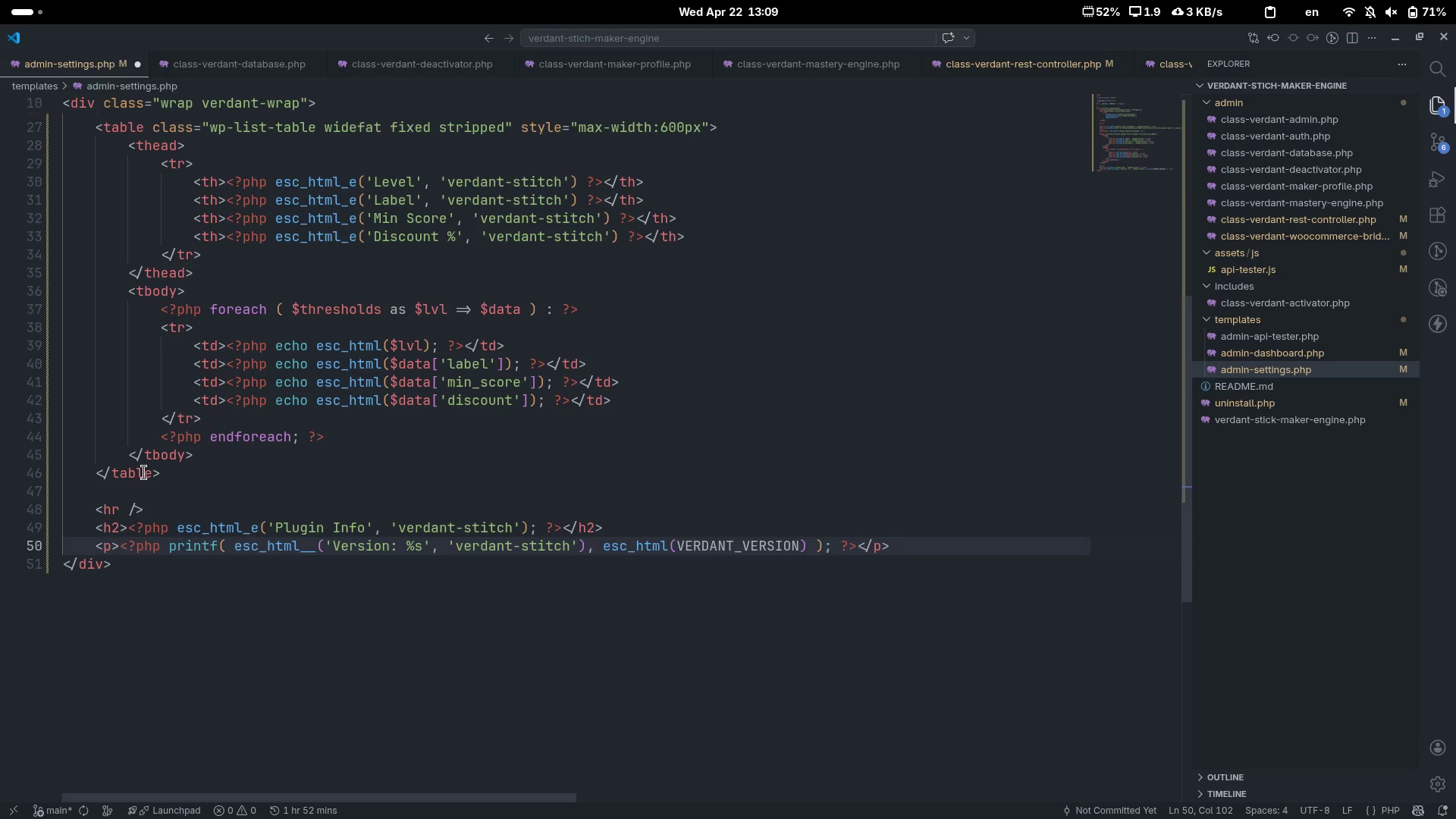 
key(Enter)
 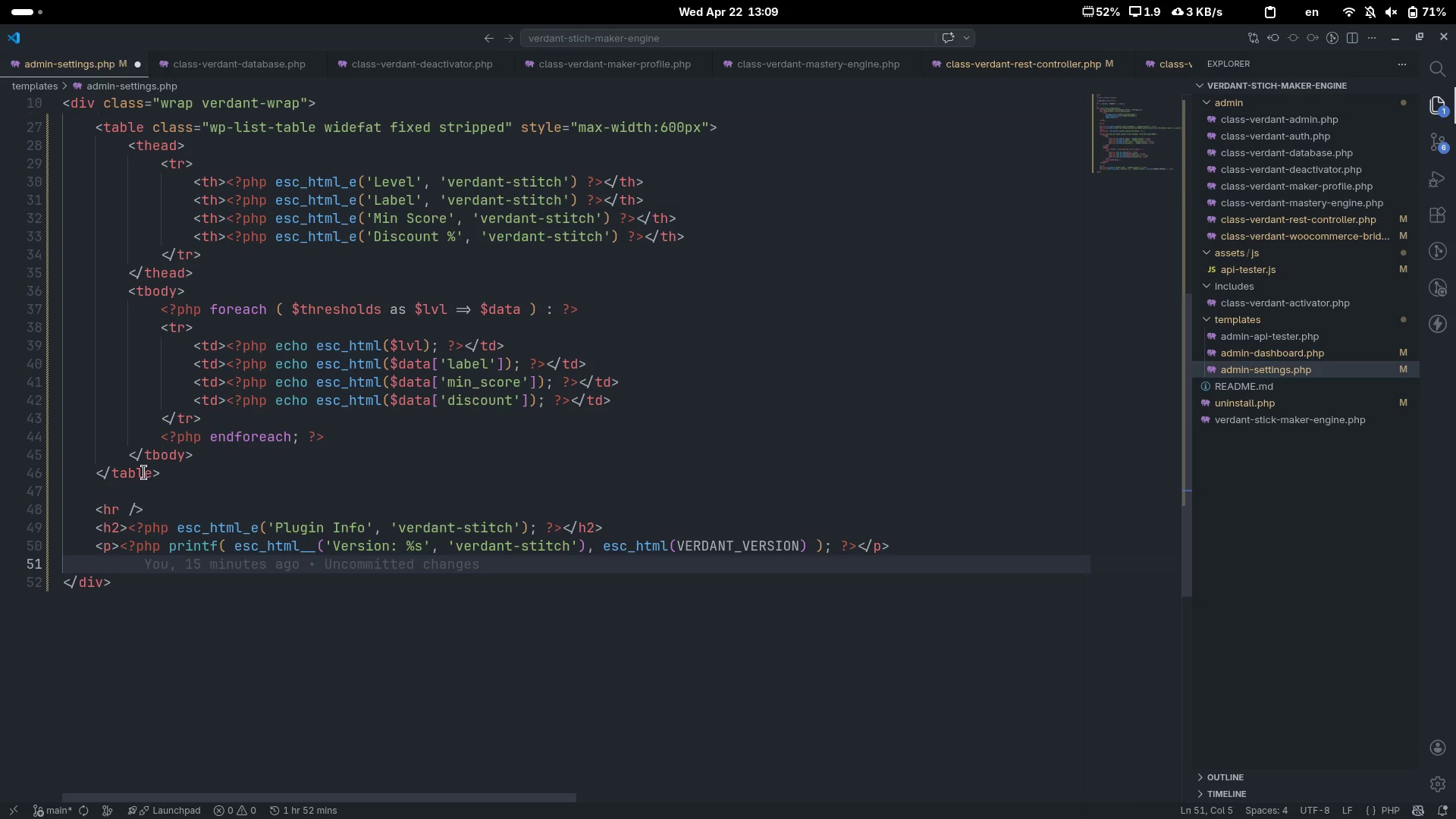 
key(Shift+Comma)
 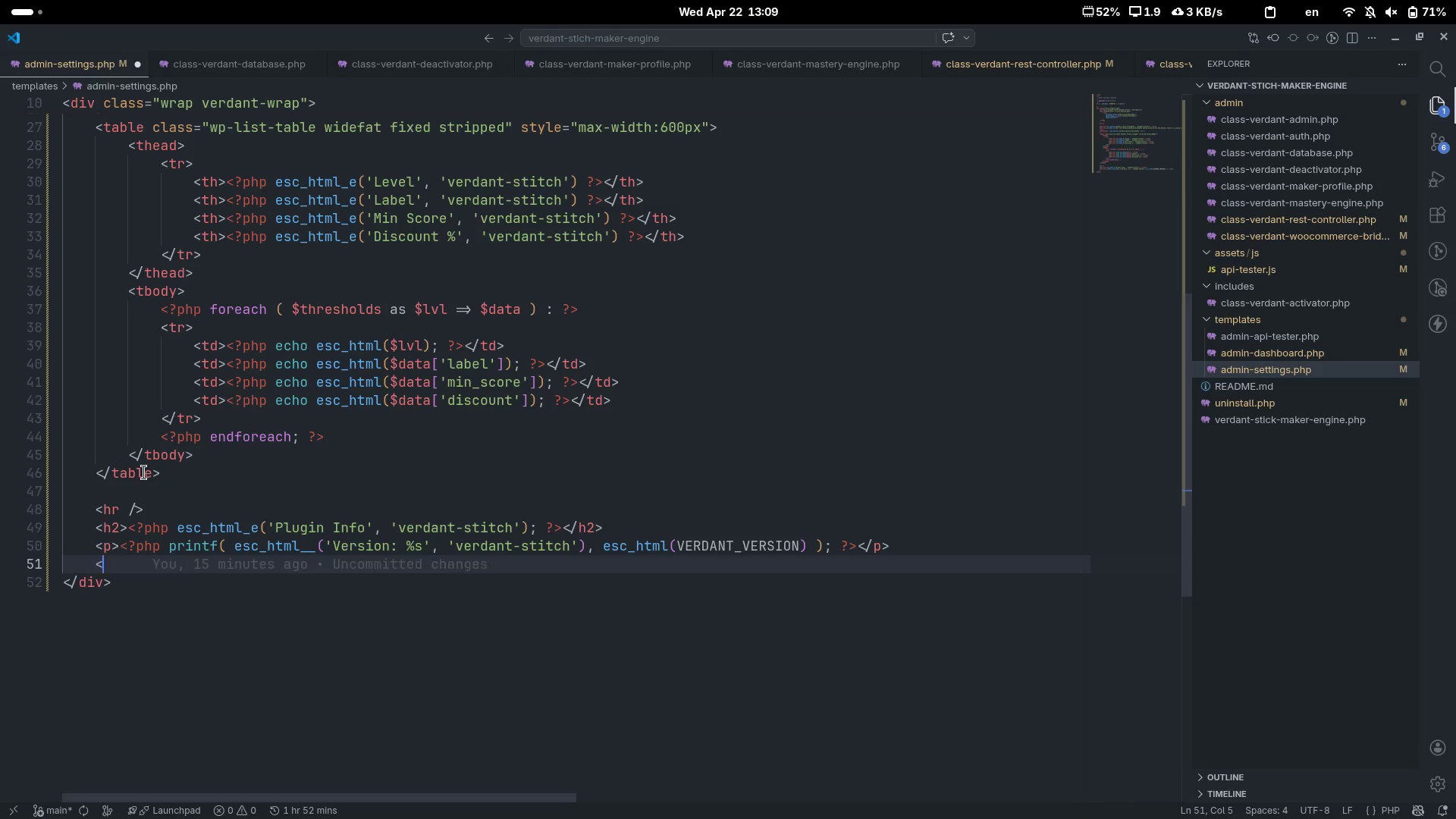 
key(Shift+Period)
 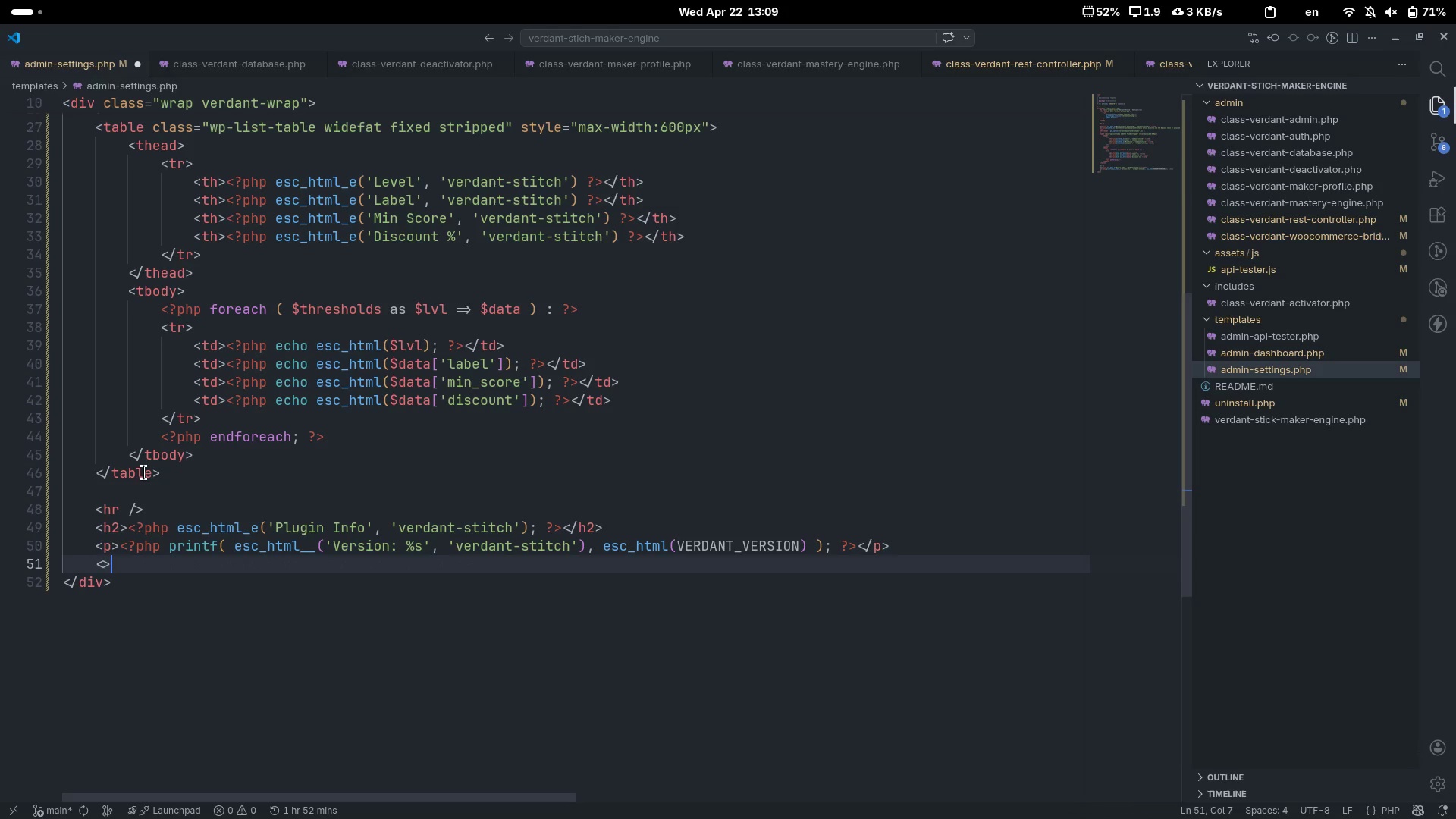 
key(ArrowLeft)
 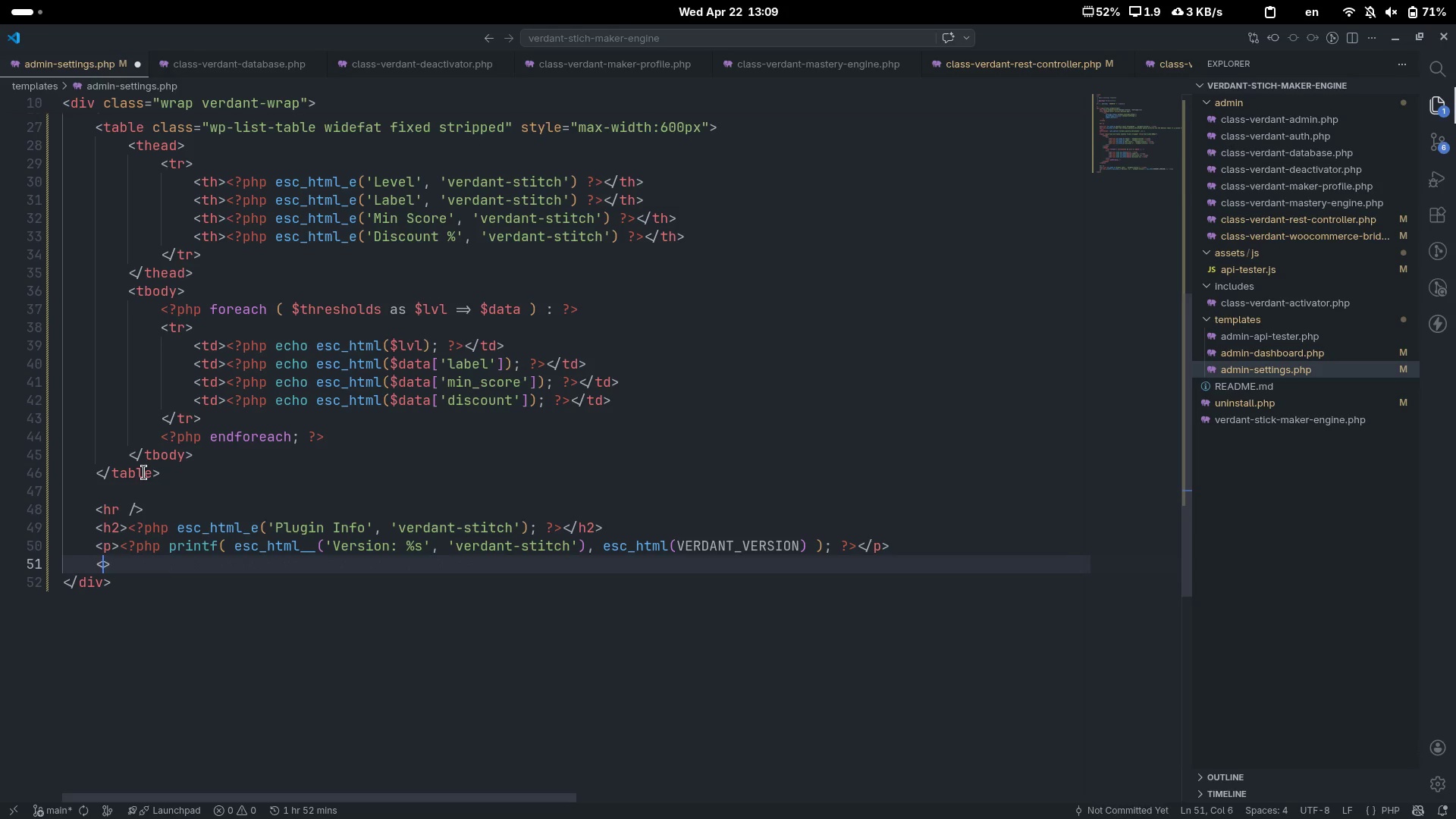 
key(P)
 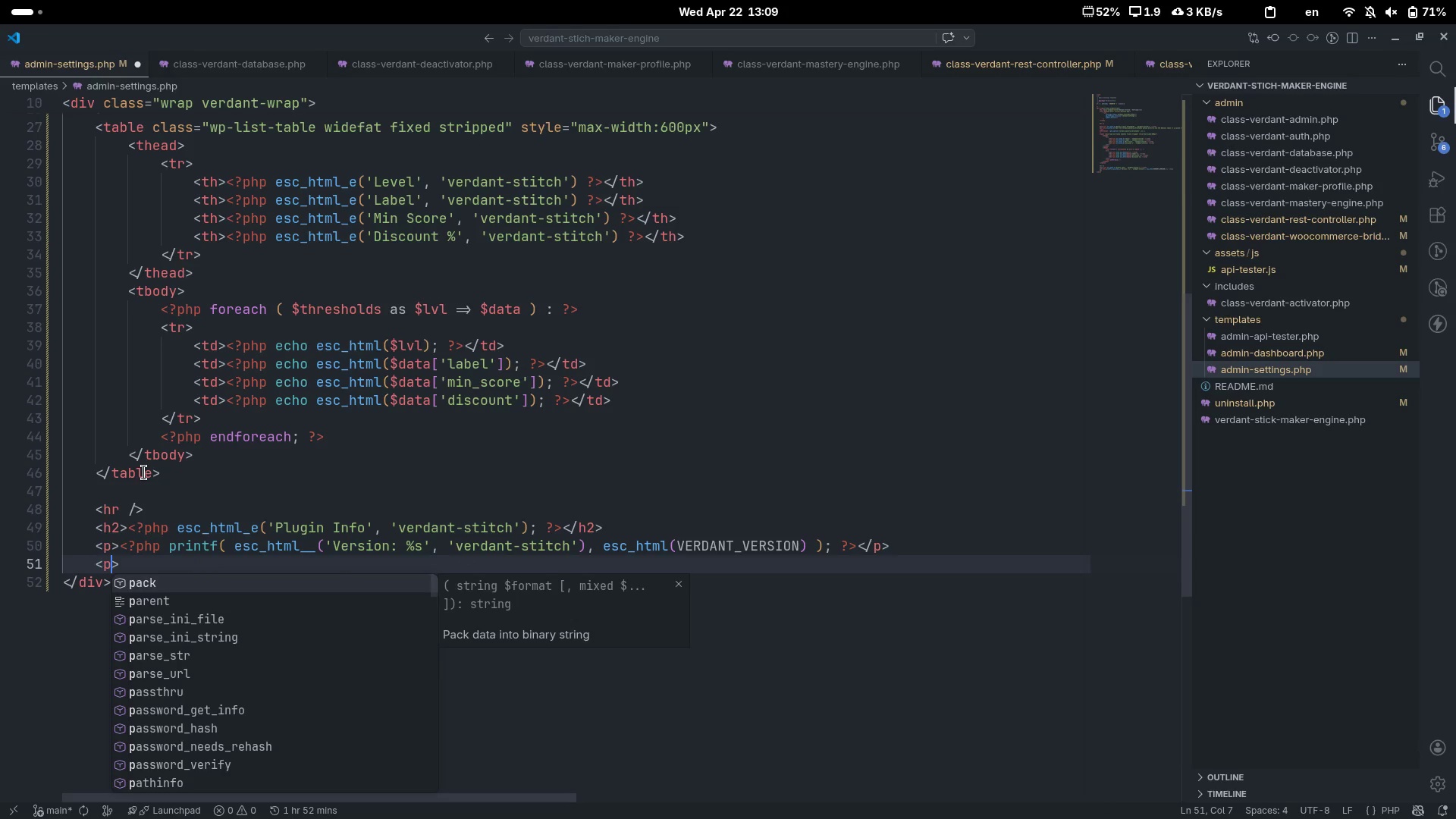 
key(ArrowRight)
 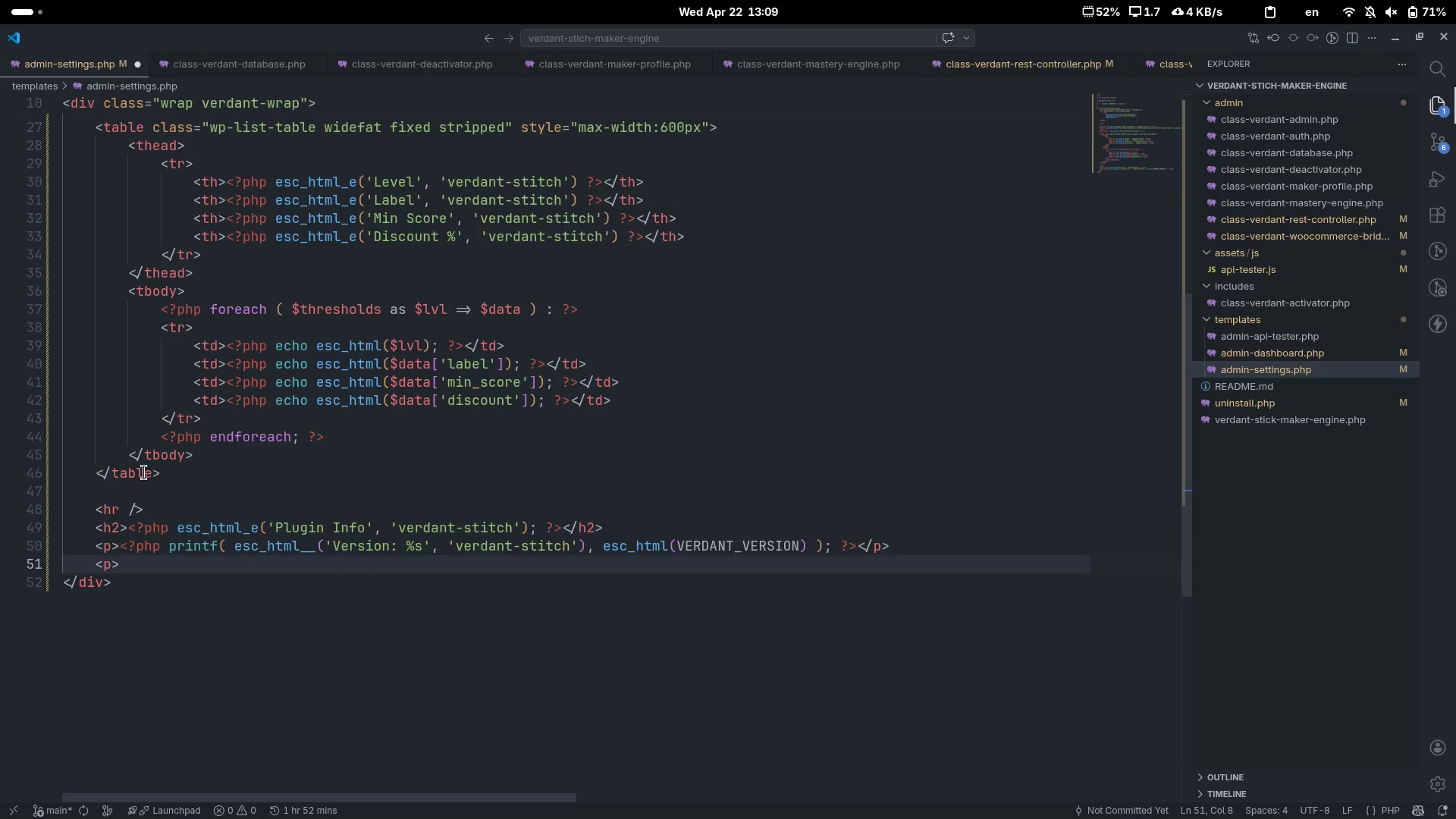 
key(Shift+Comma)
 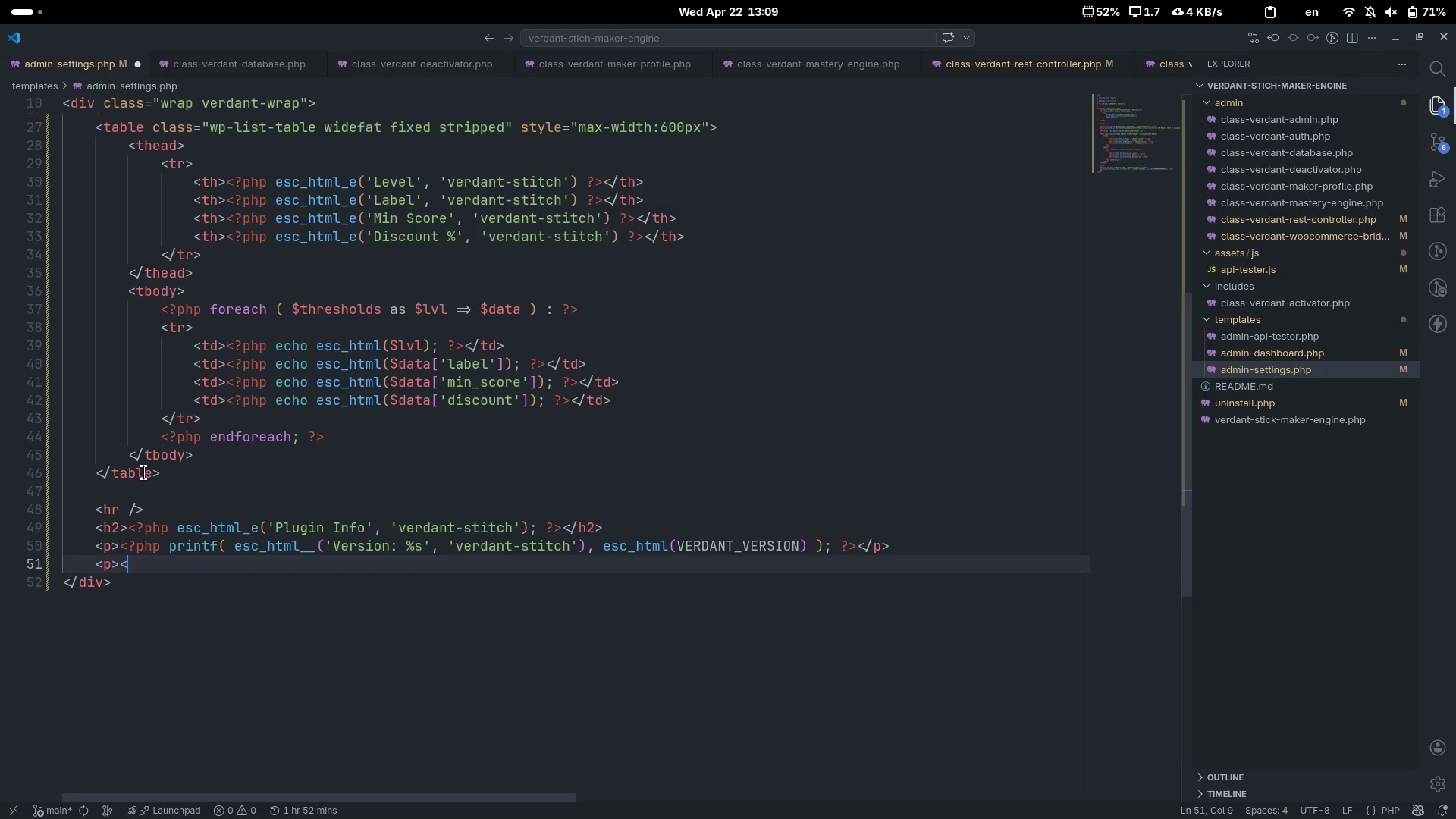 
key(Shift+Slash)
 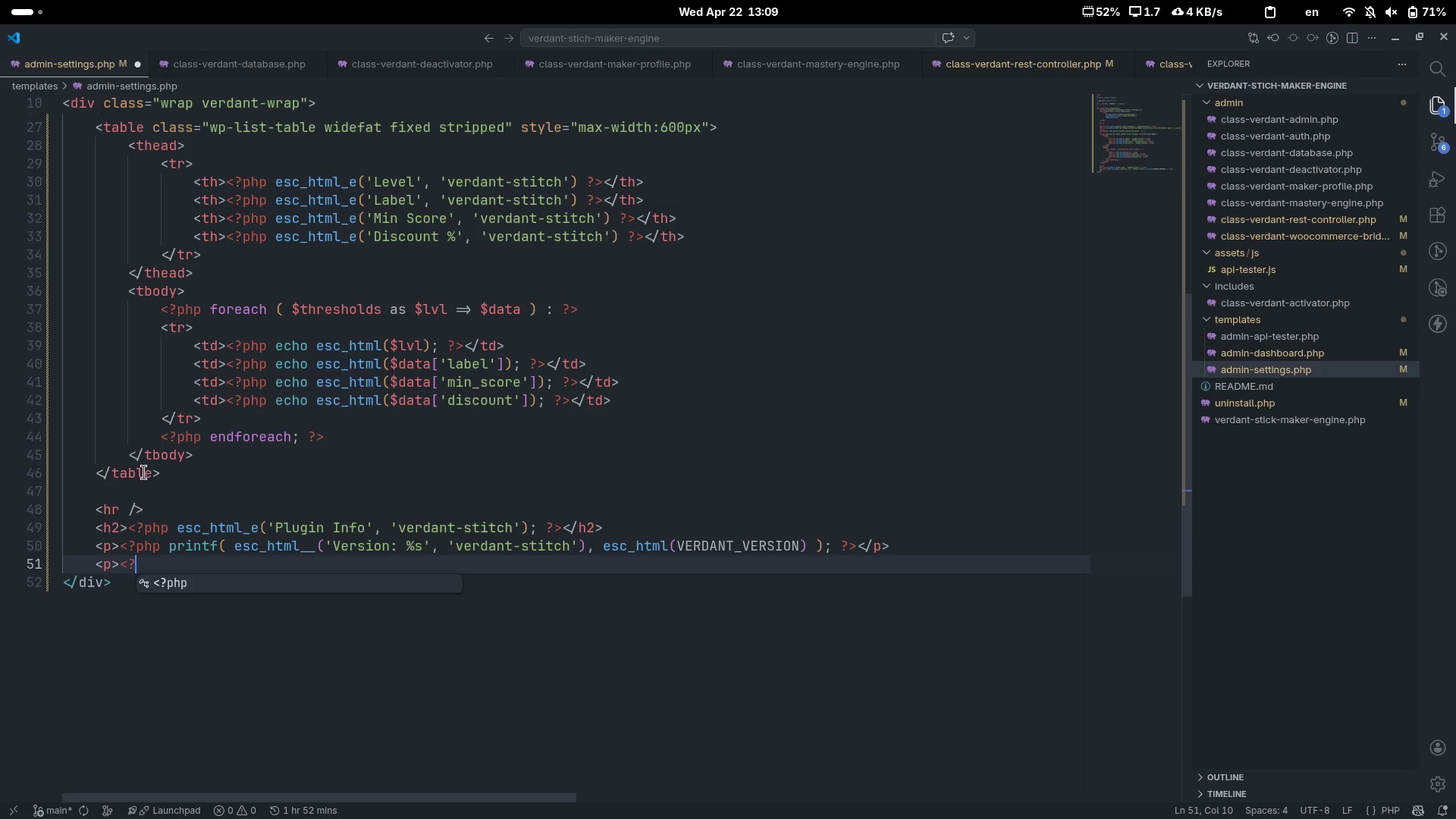 
key(Tab)
 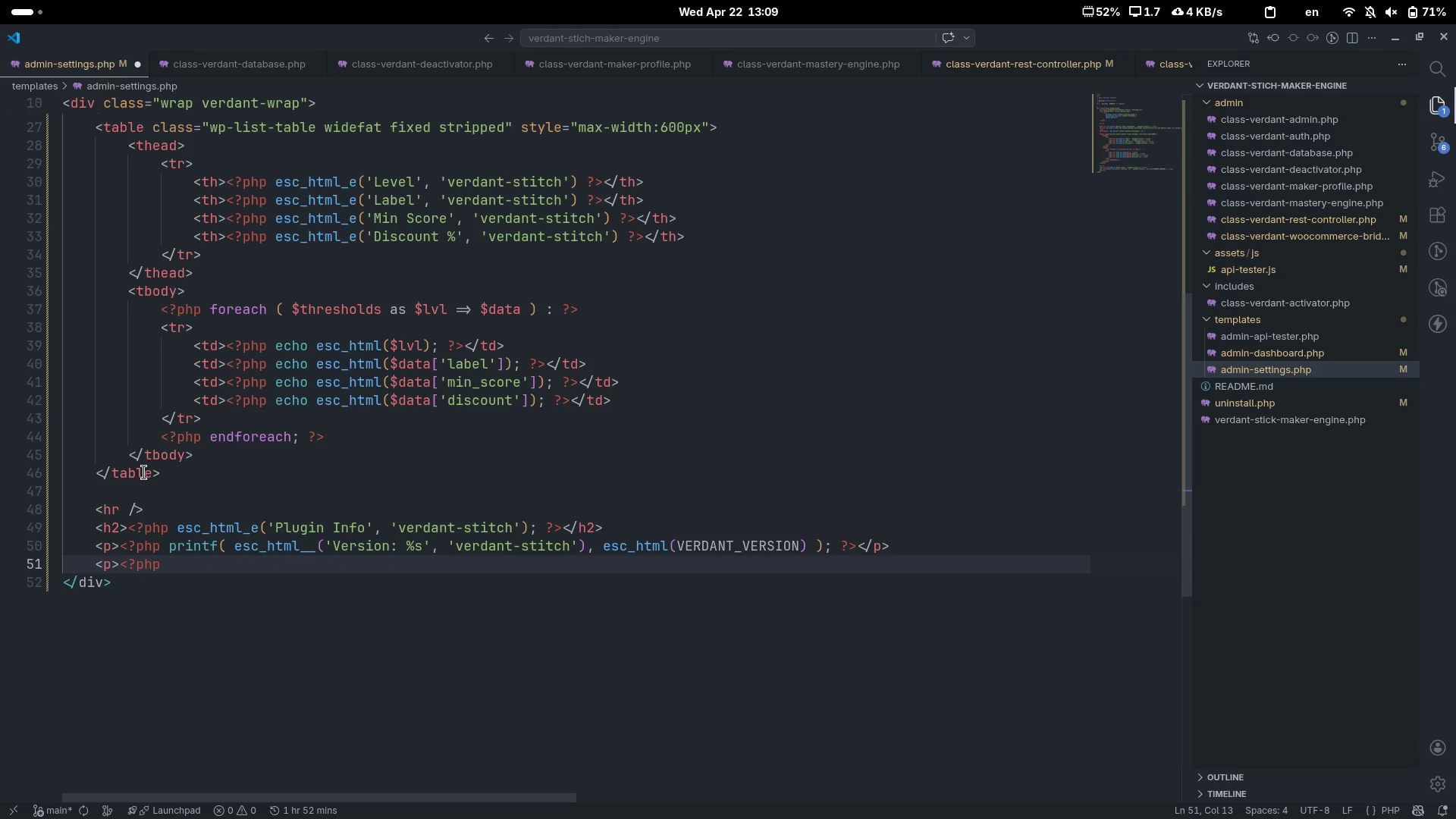 
key(Space)
 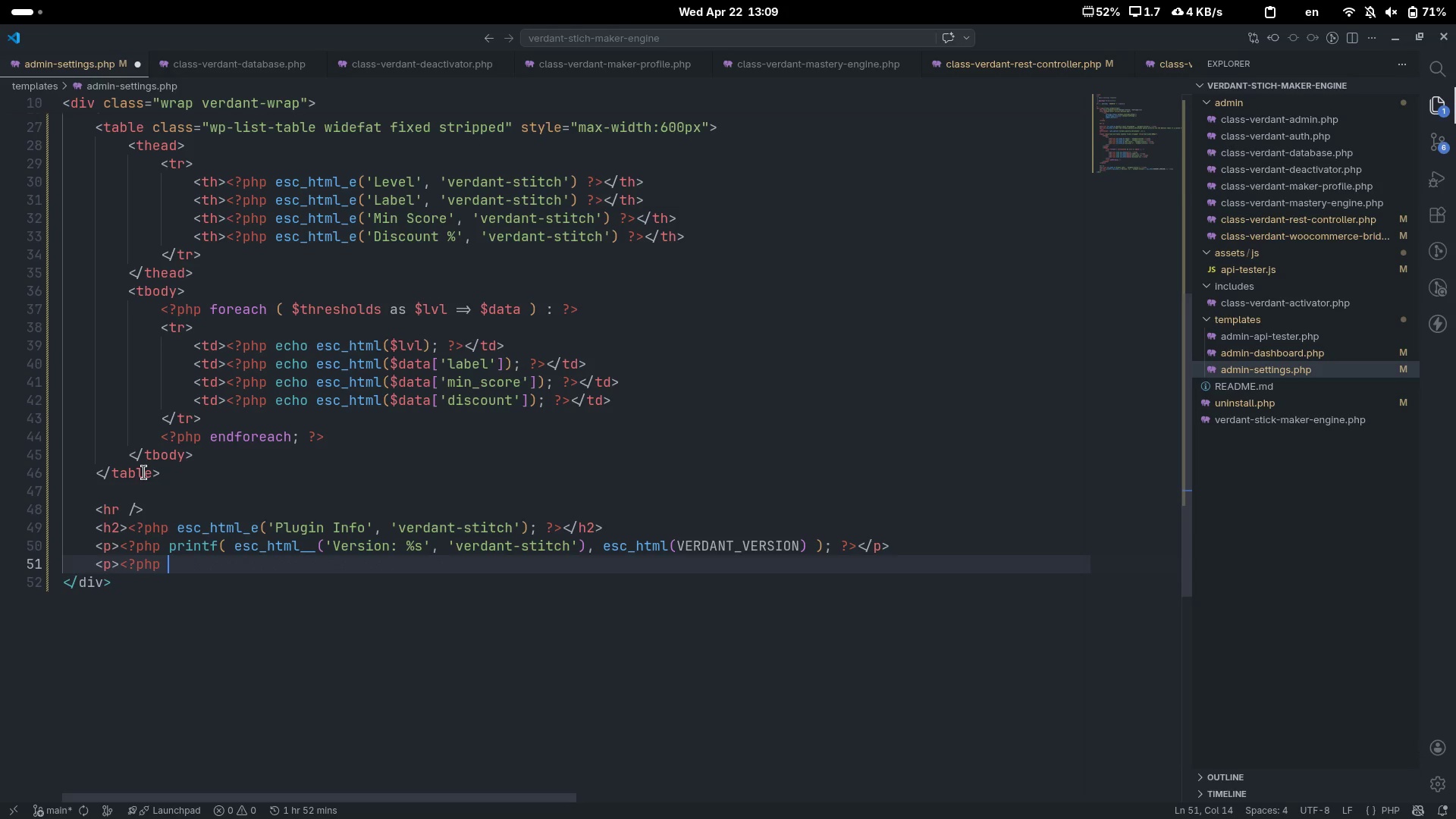 
key(Shift+Slash)
 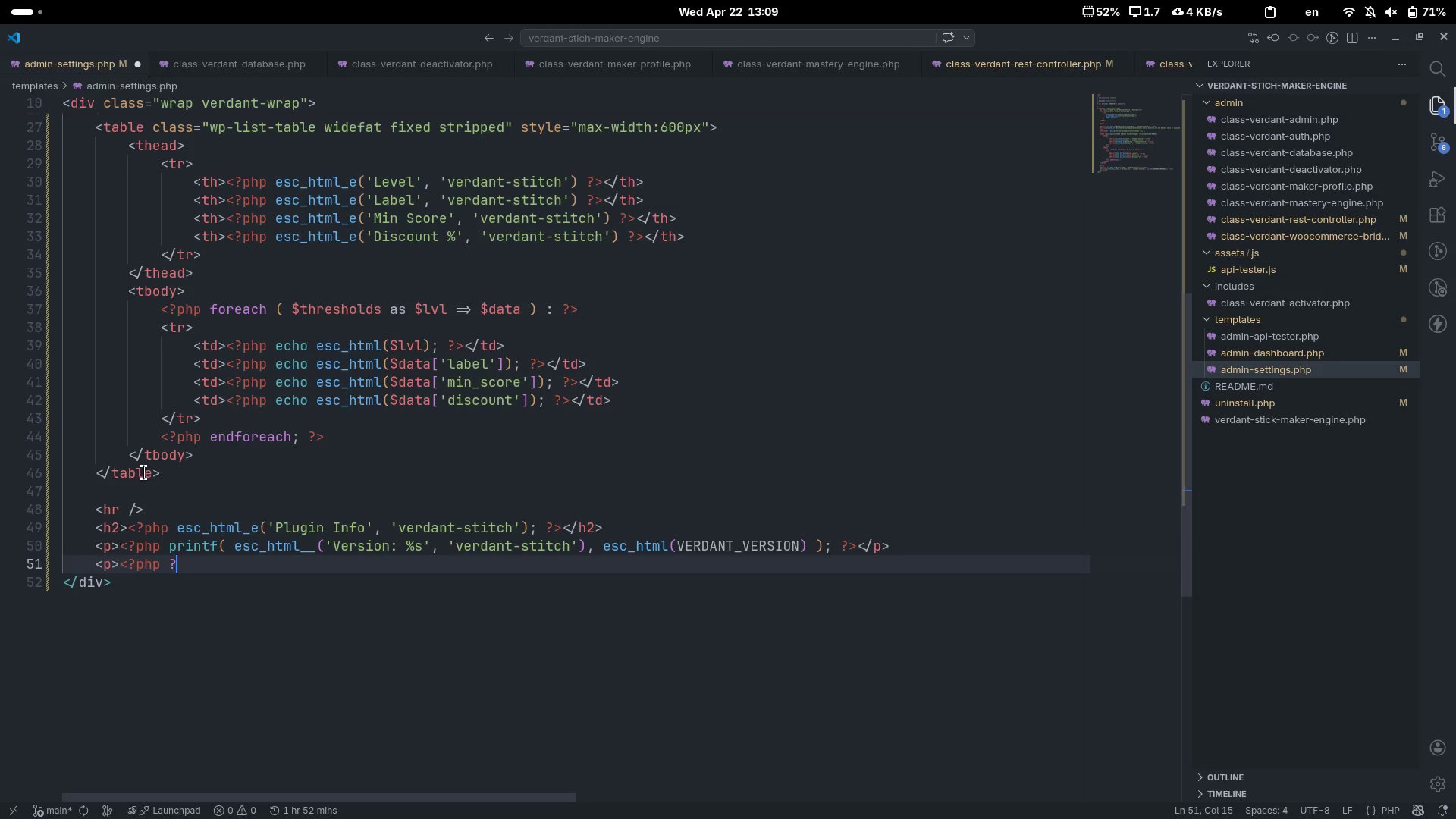 
key(Shift+Period)
 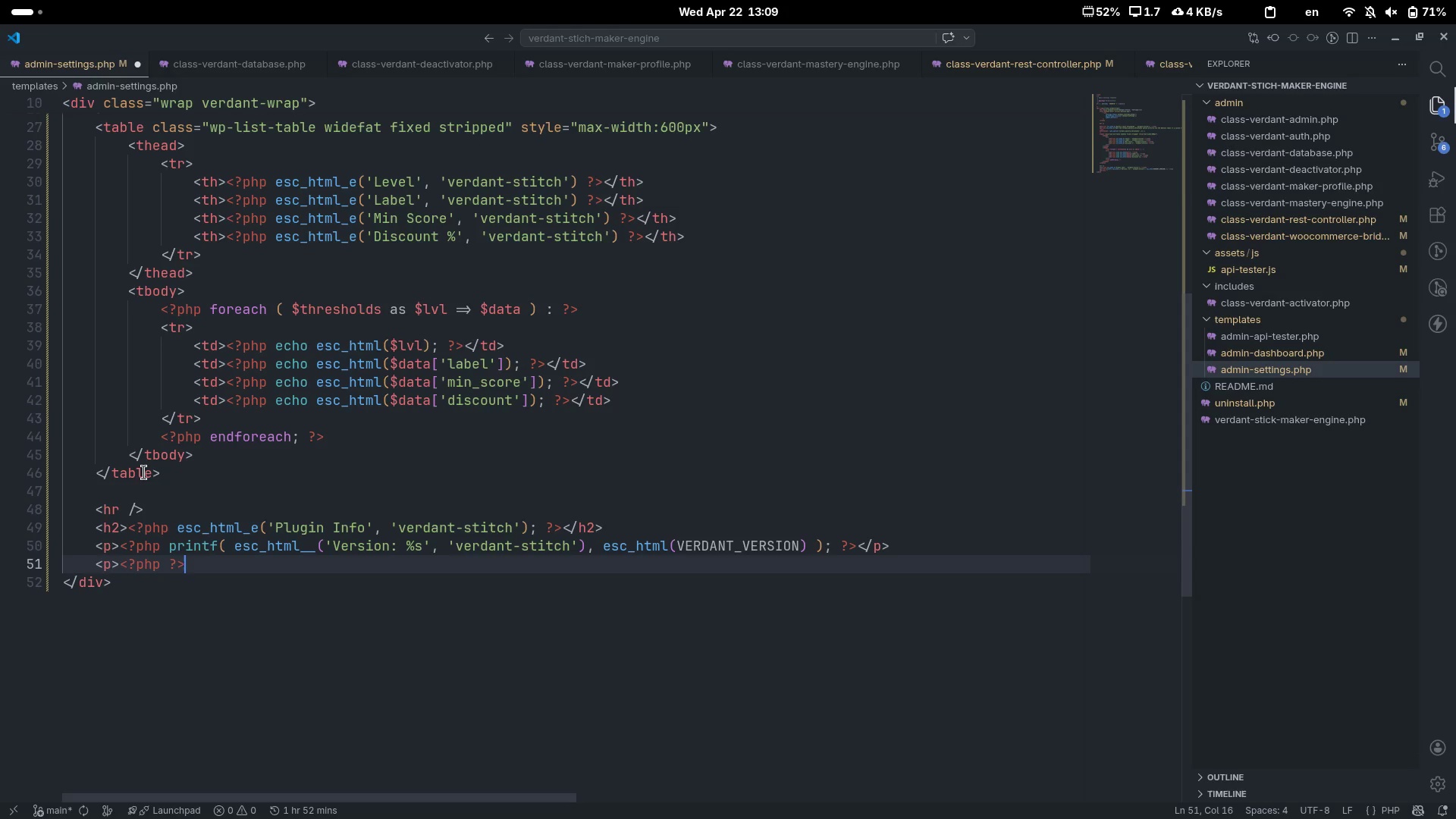 
key(ArrowLeft)
 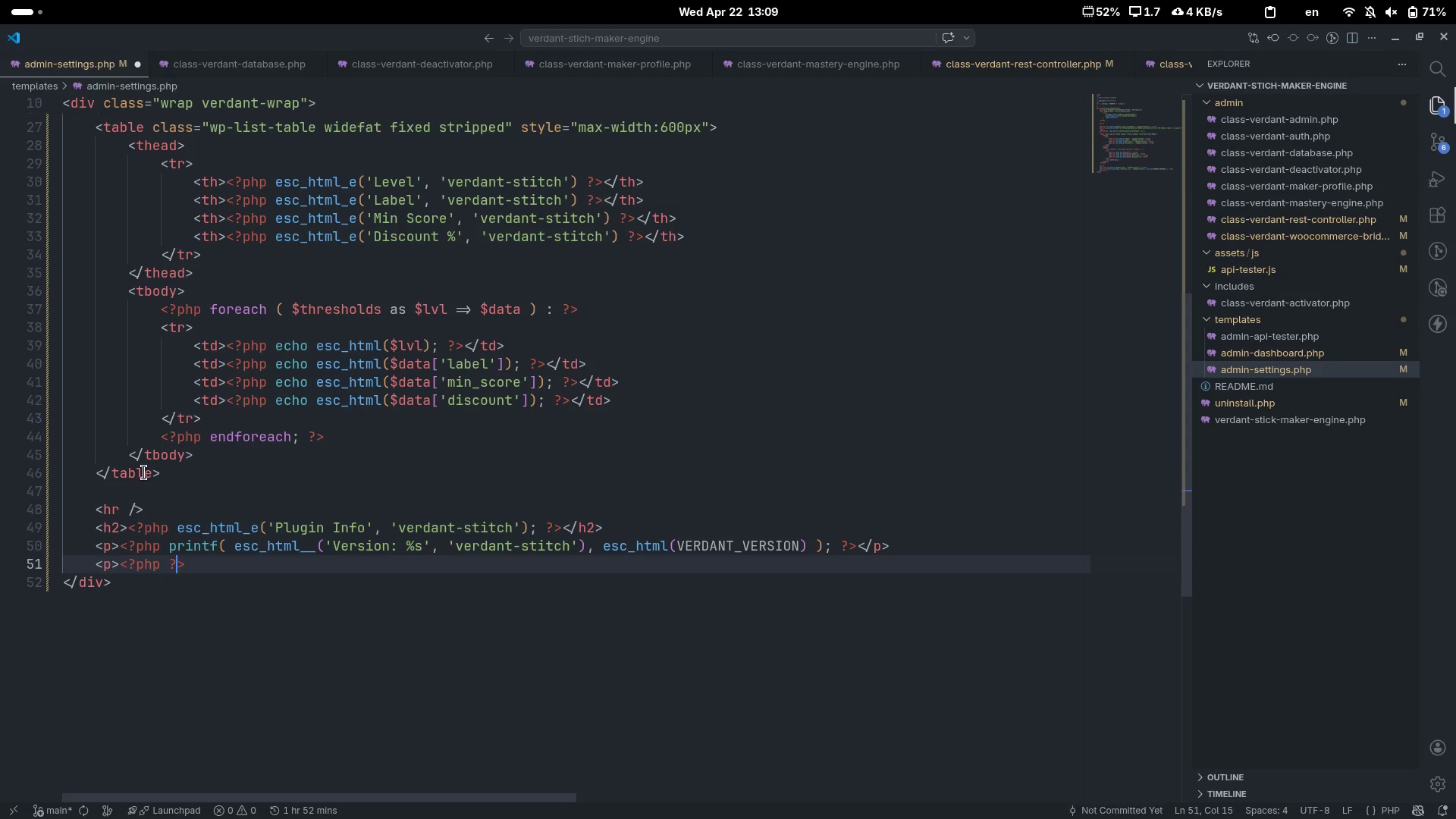 
key(ArrowLeft)
 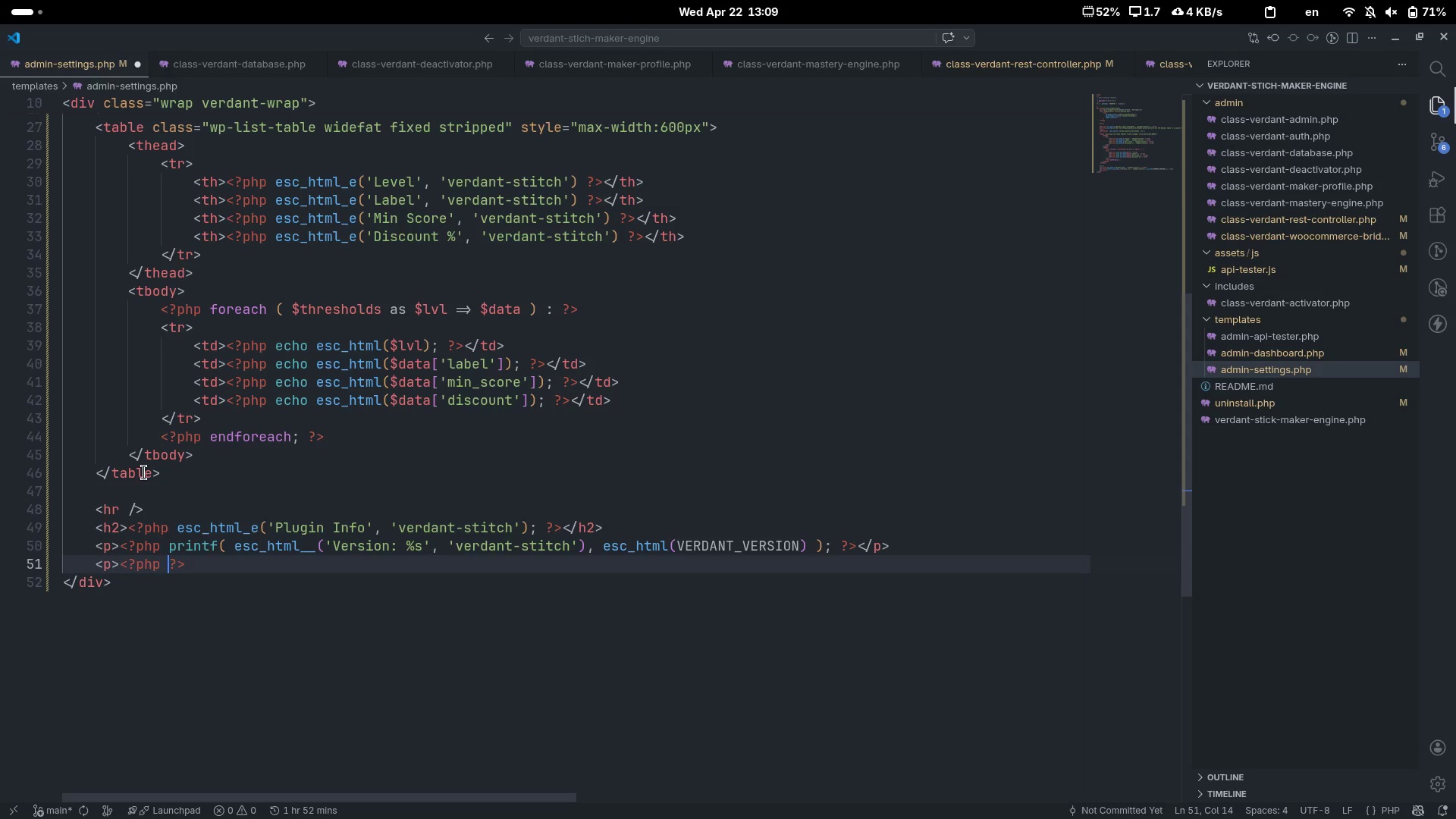 
key(Space)
 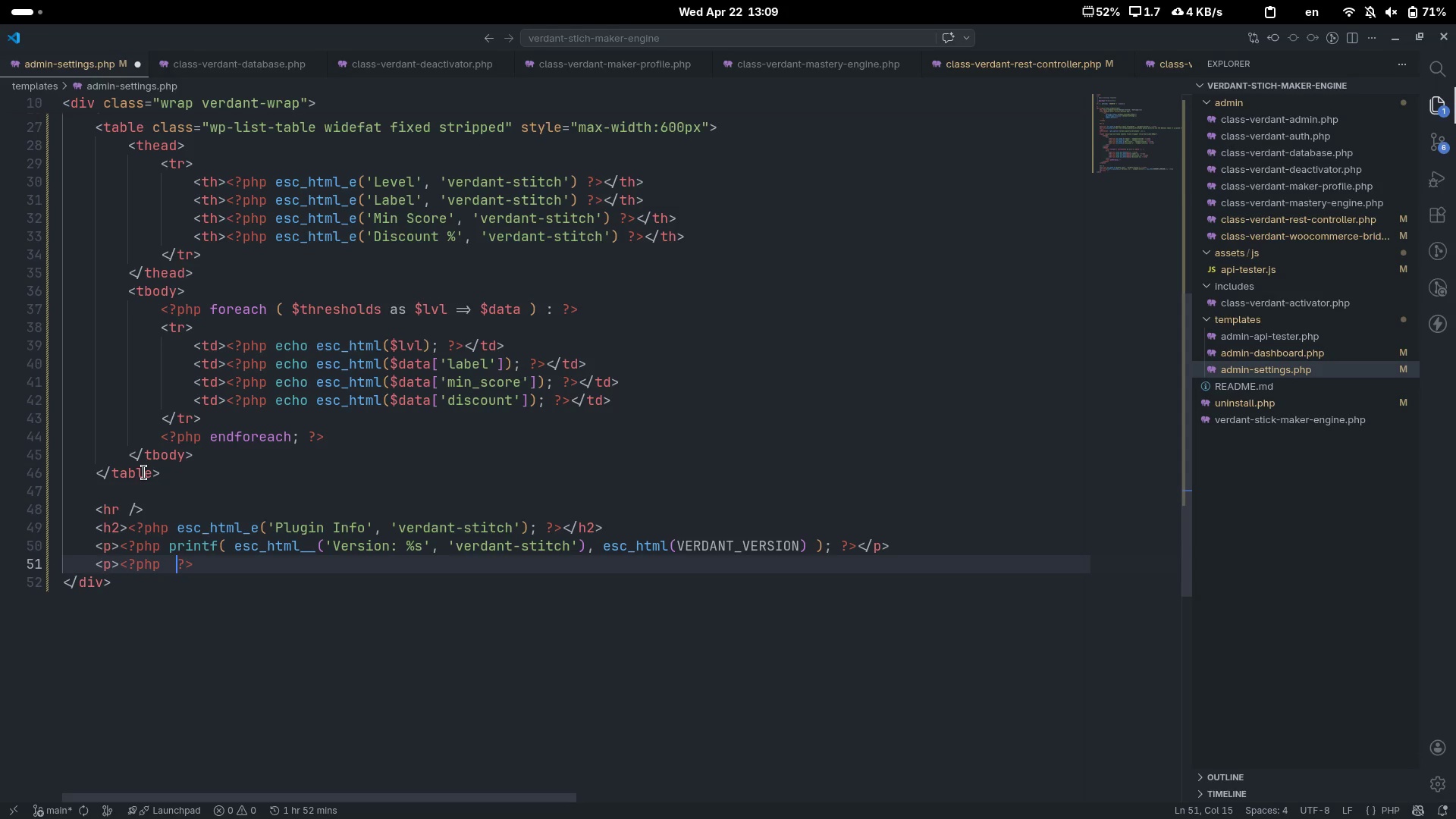 
key(ArrowLeft)
 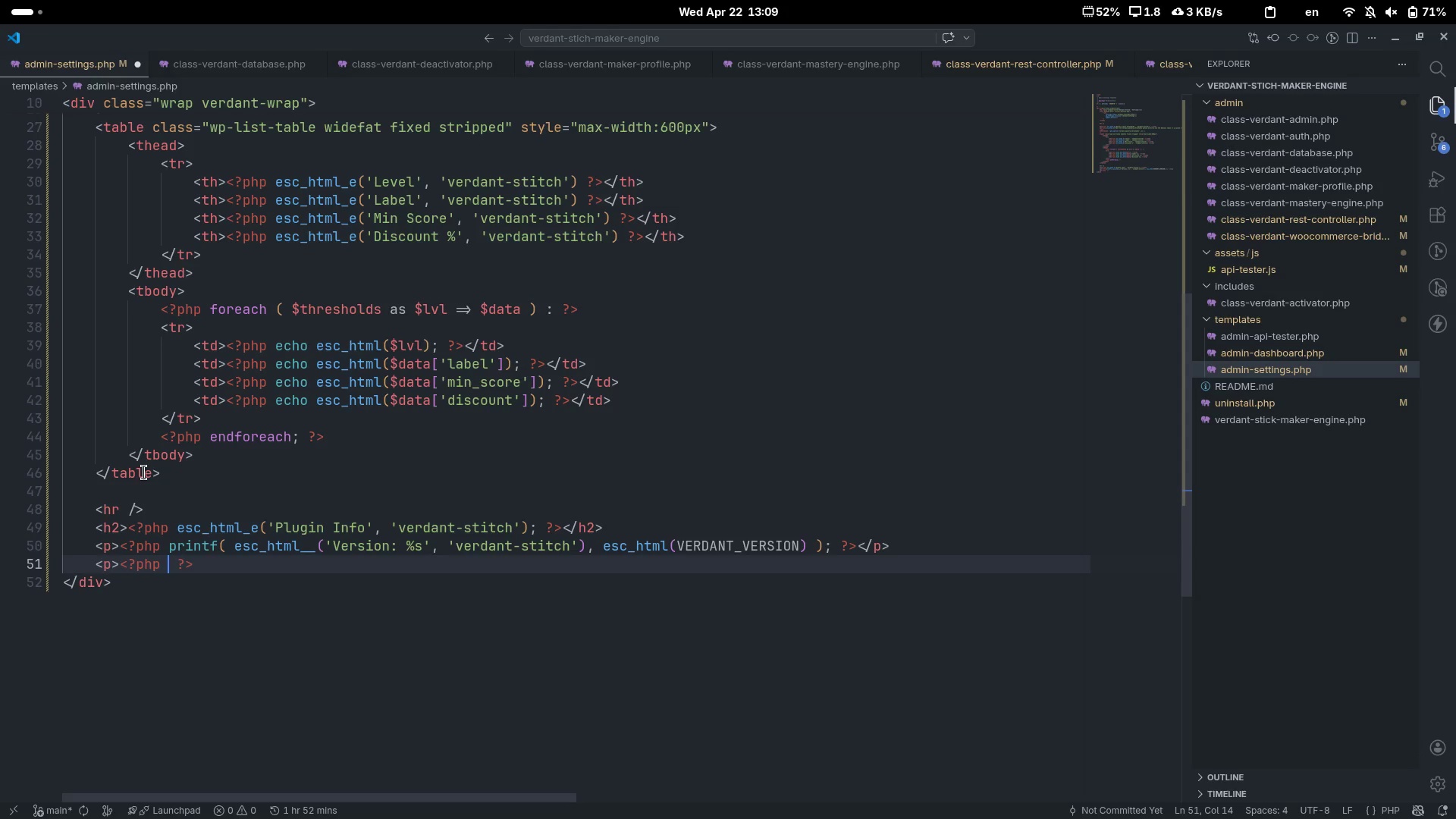 
type(printf()
 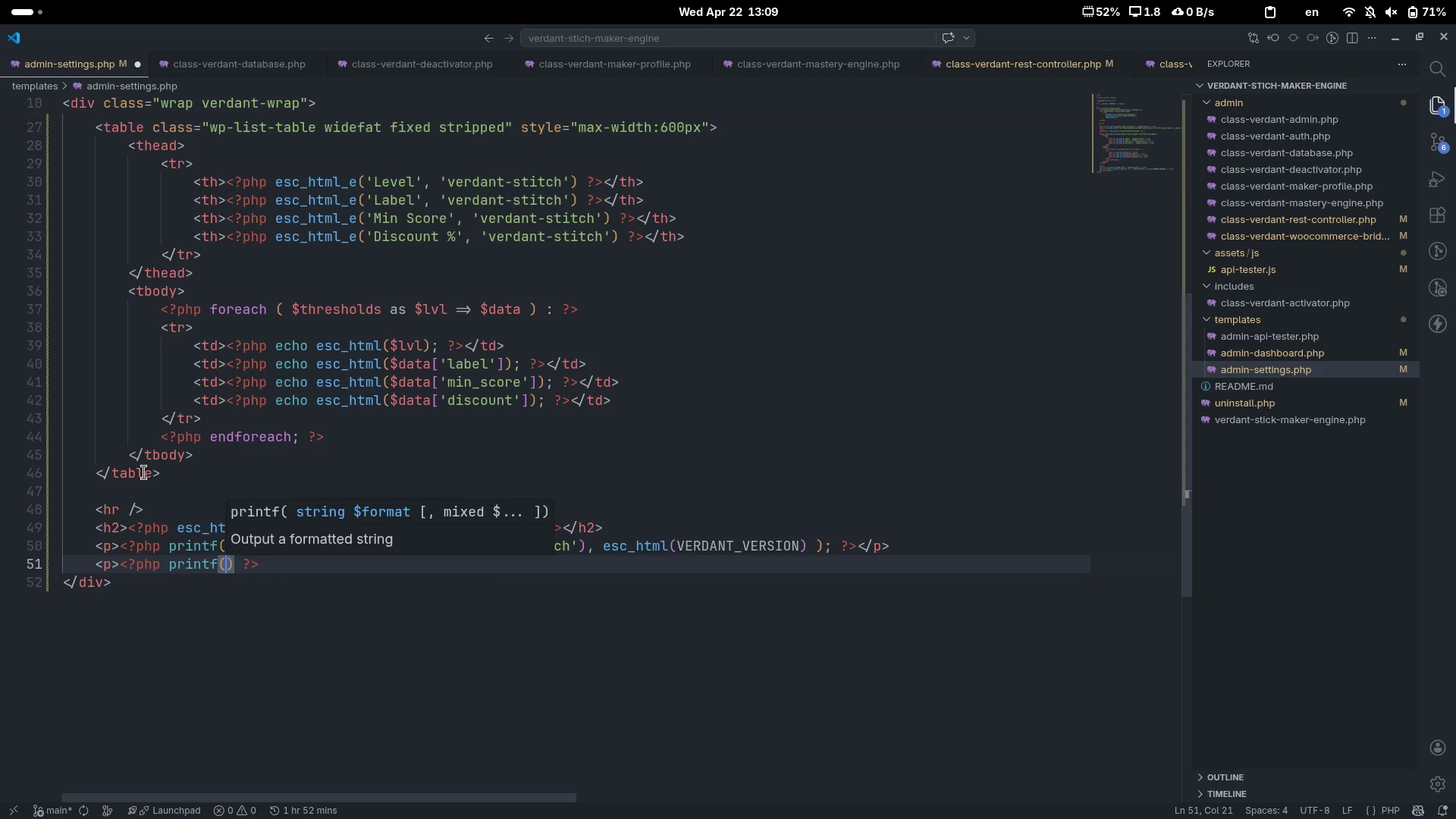 
wait(5.49)
 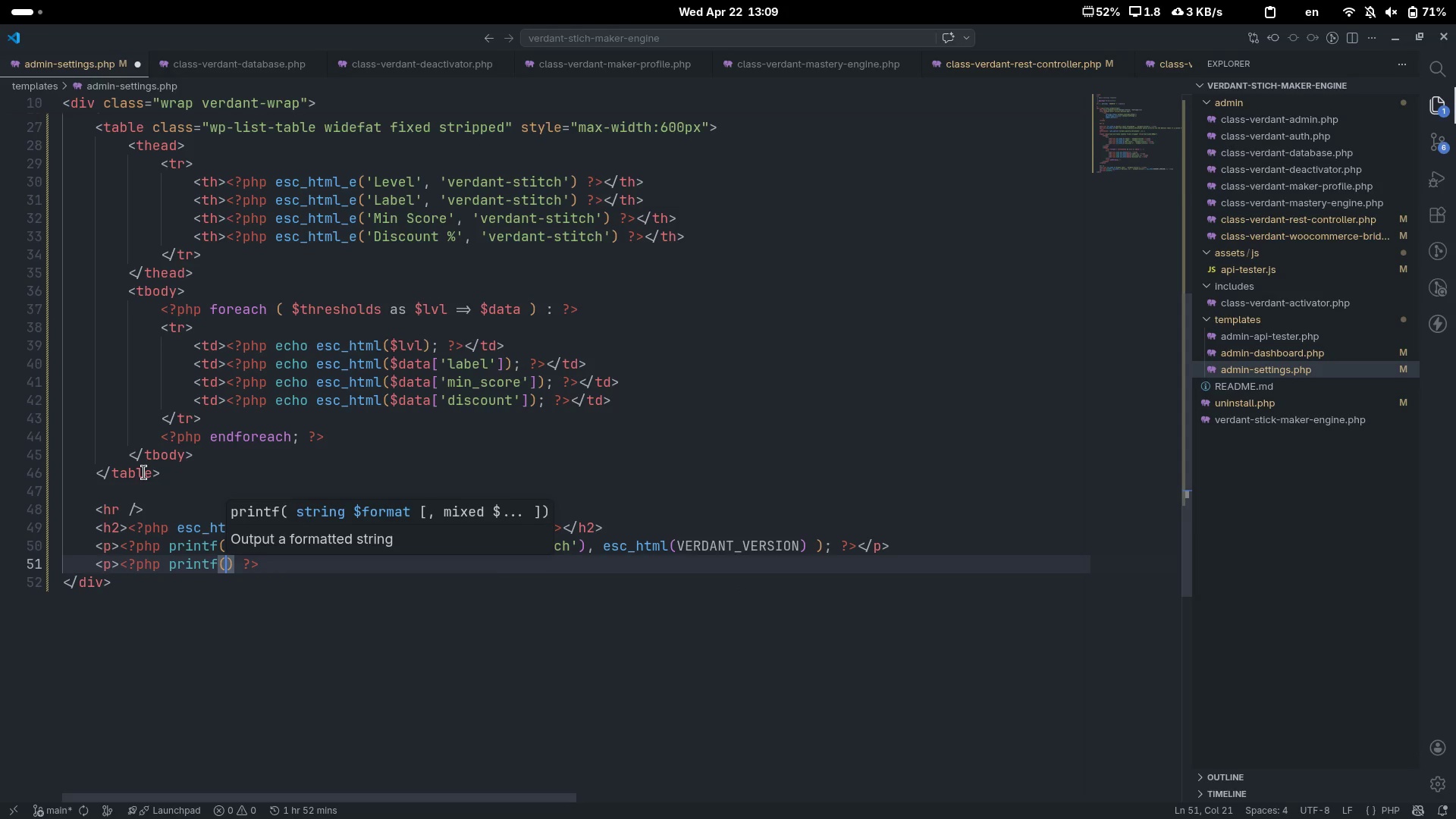 
type(esc_html__('DB Version: %s)
 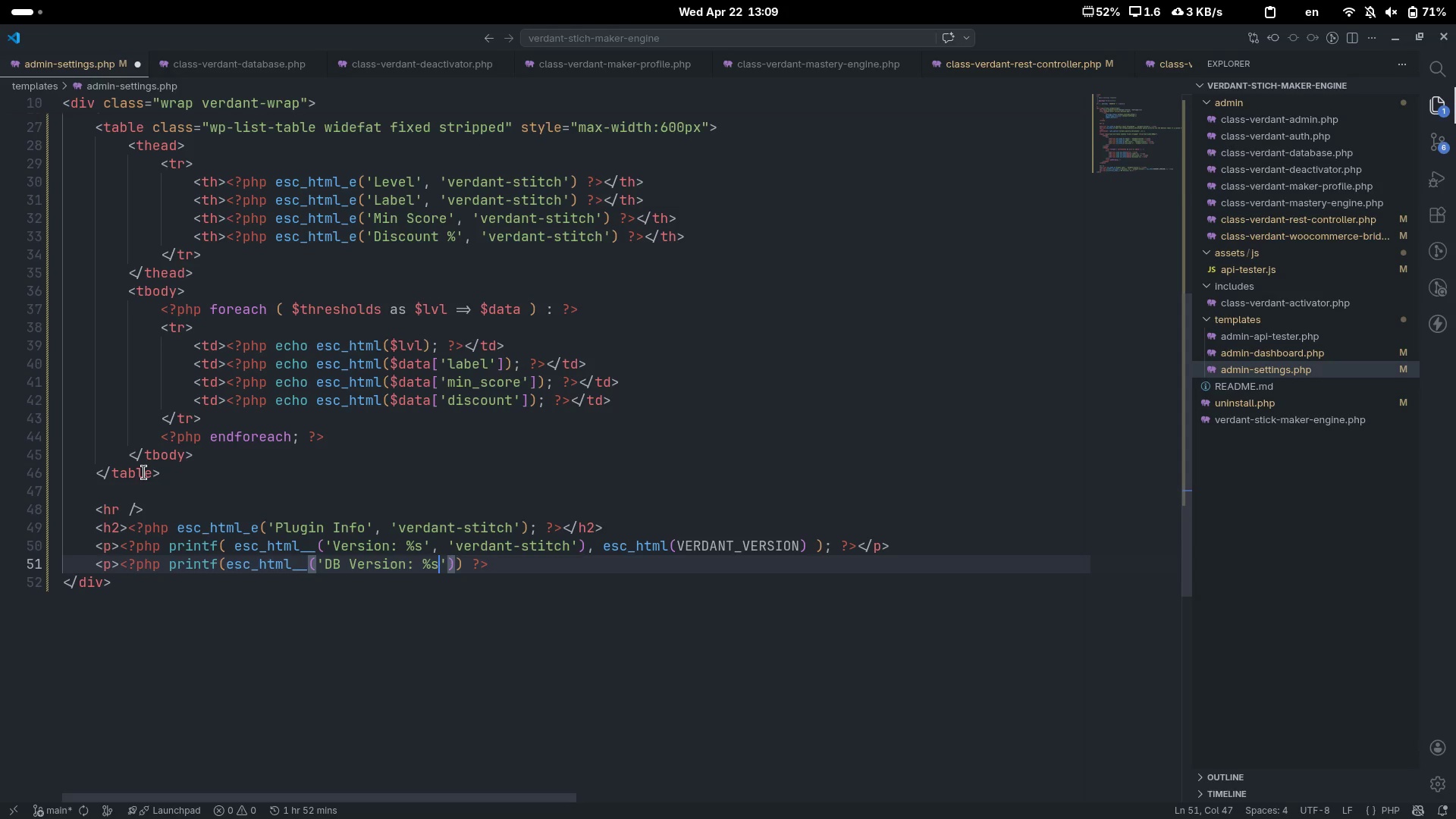 
key(ArrowRight)
 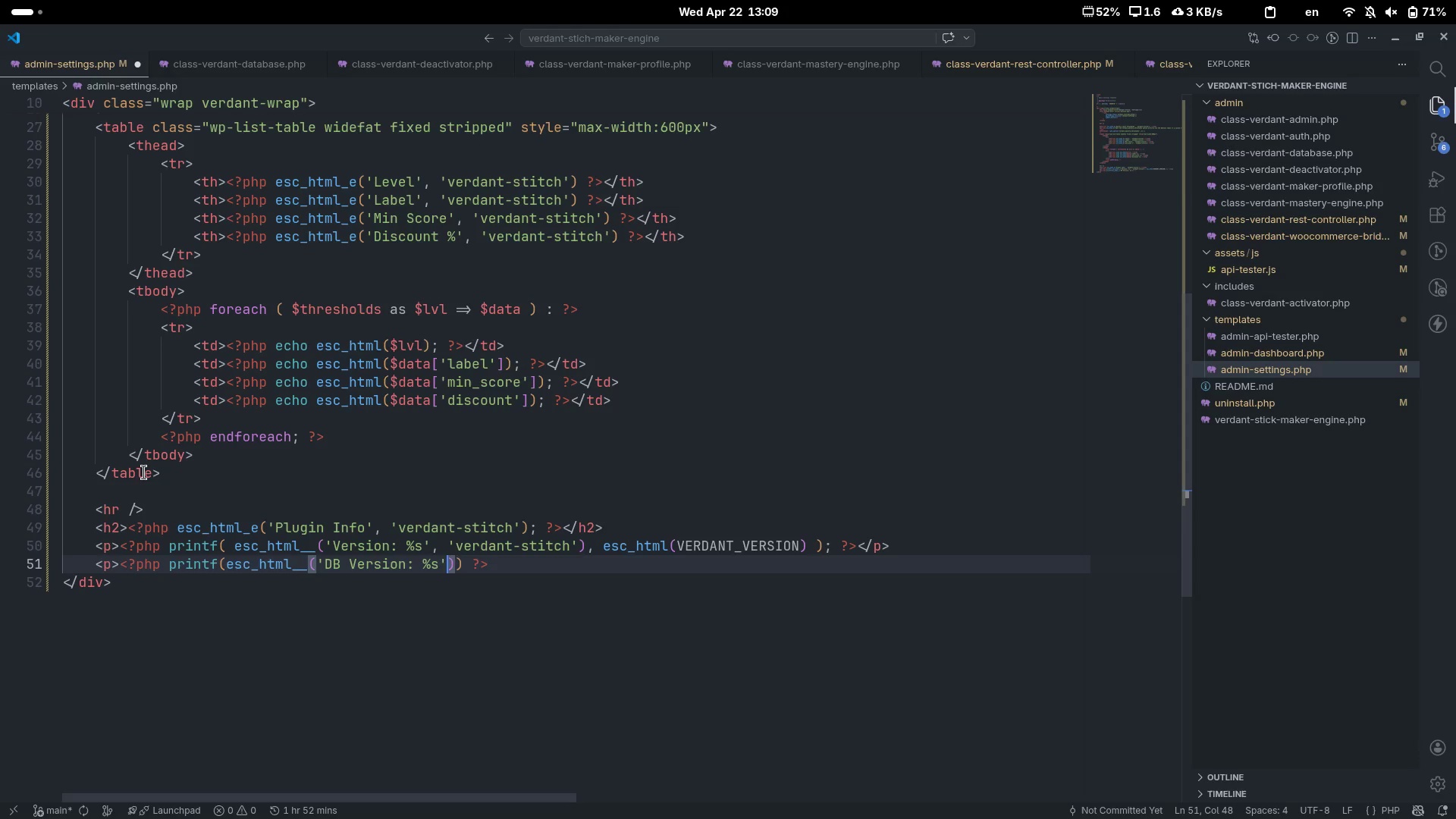 
type( )
key(Backspace)
type(, 'verdant-stitch)
 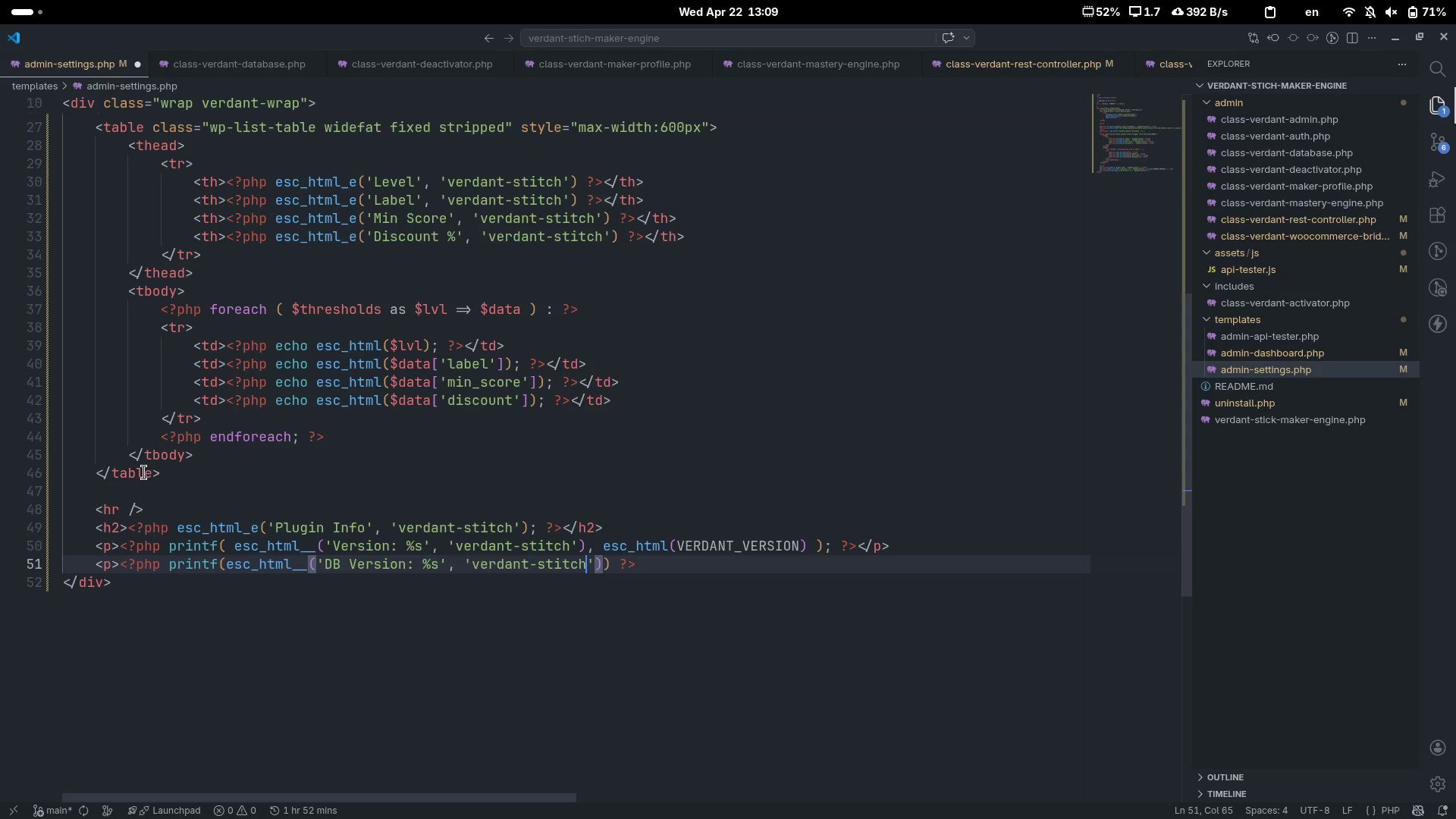 
key(ArrowRight)
 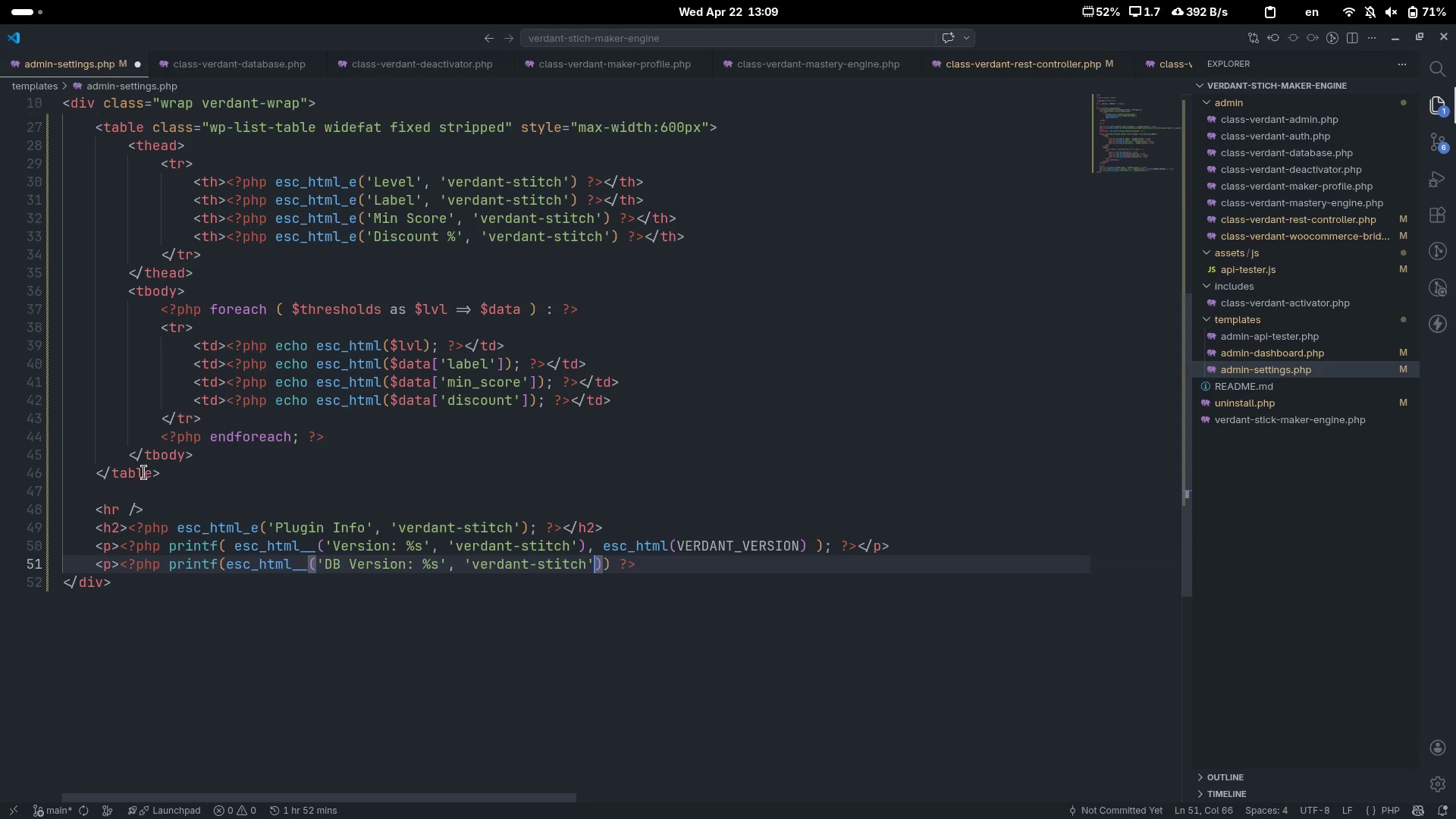 
key(ArrowRight)
 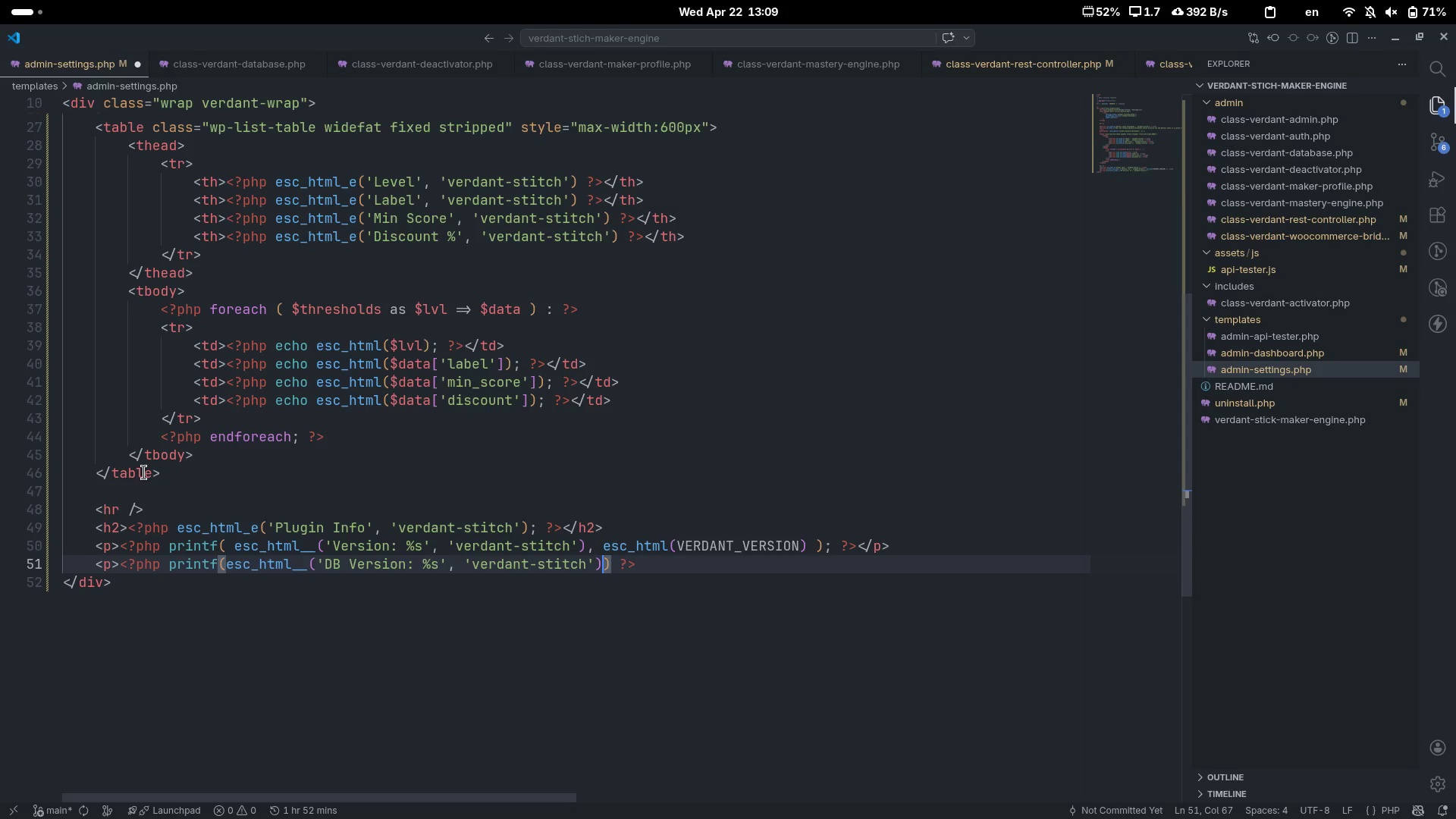 
key(Comma)
 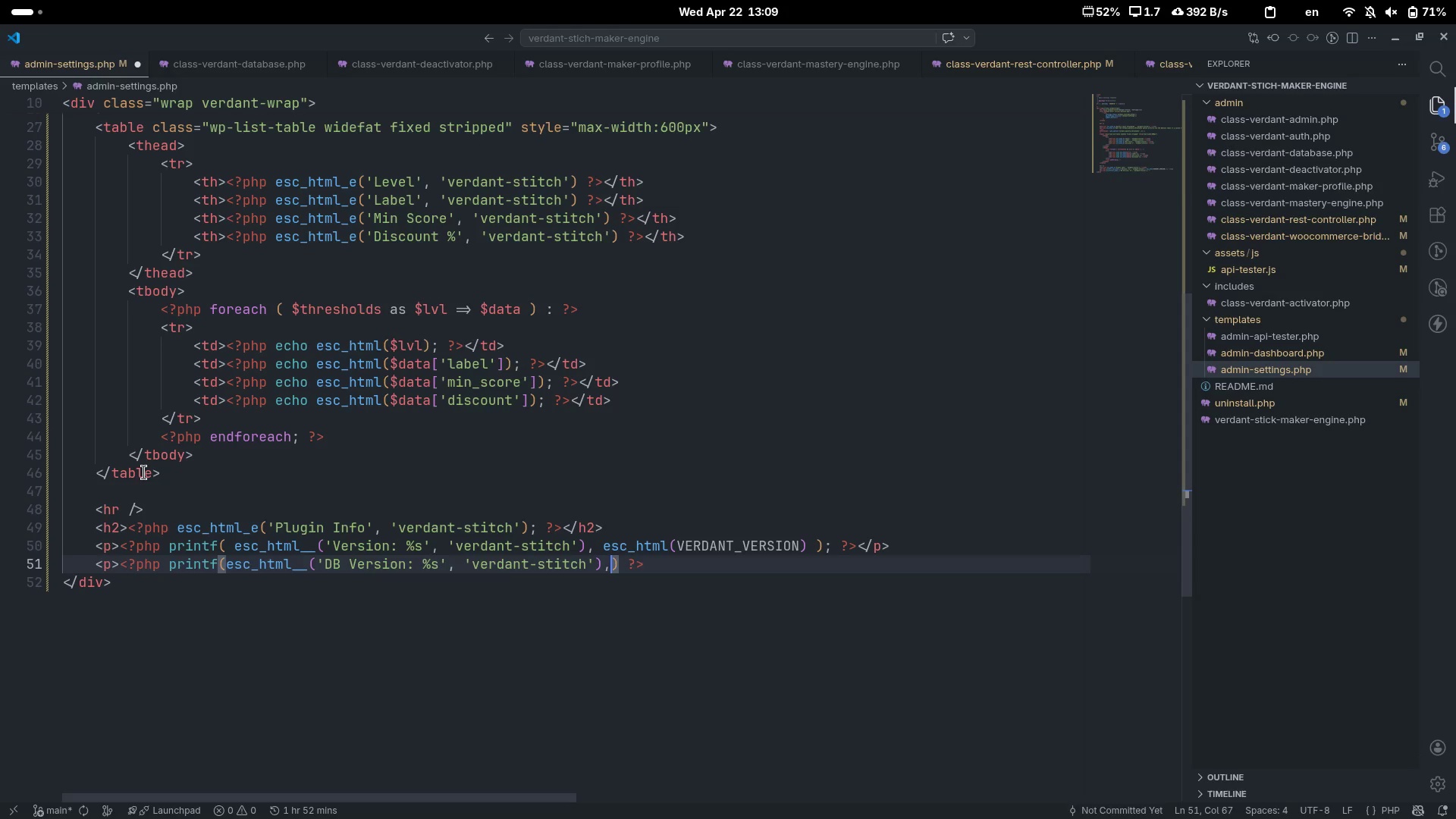 
key(Space)
 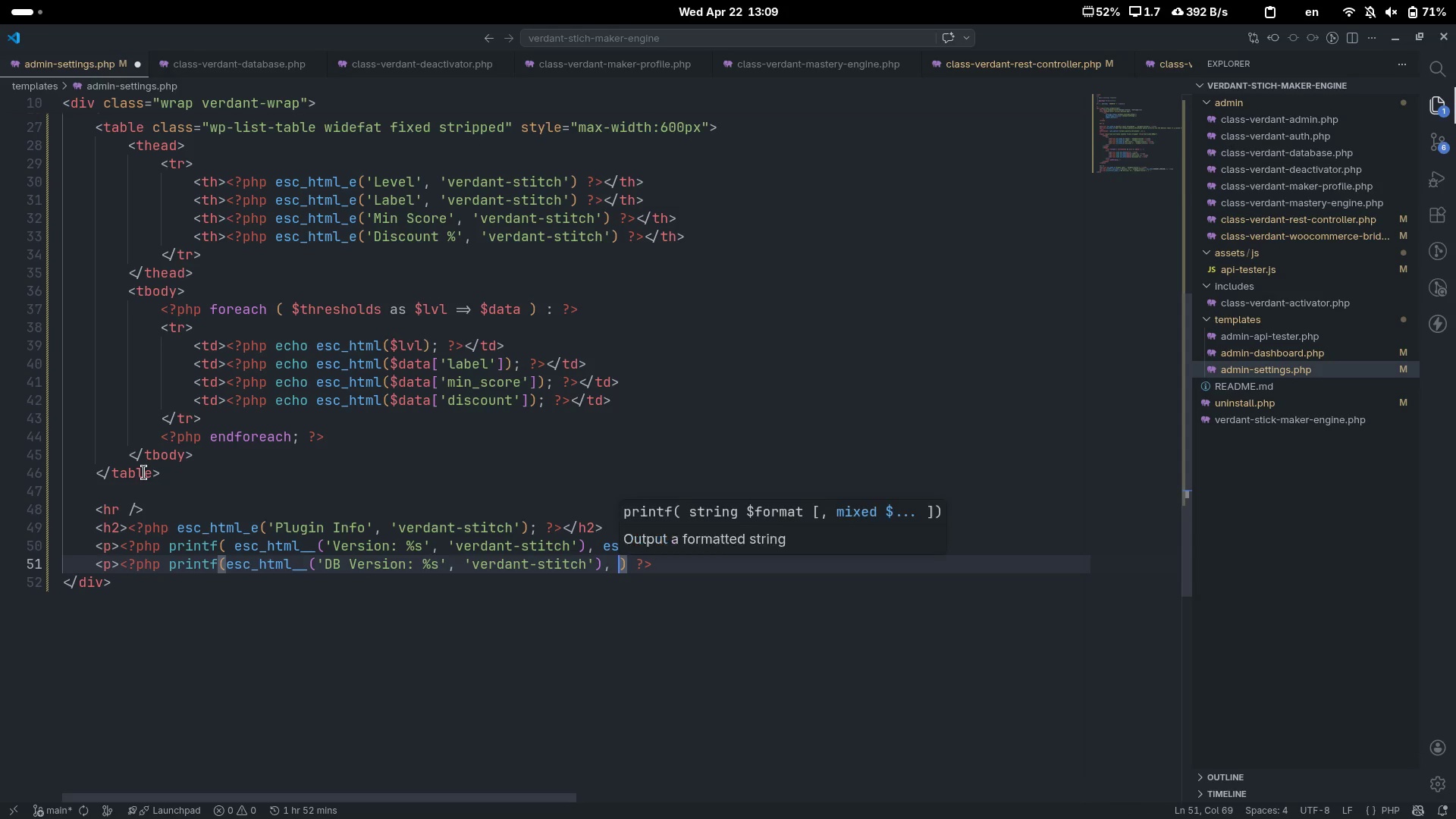 
key(ArrowLeft)
 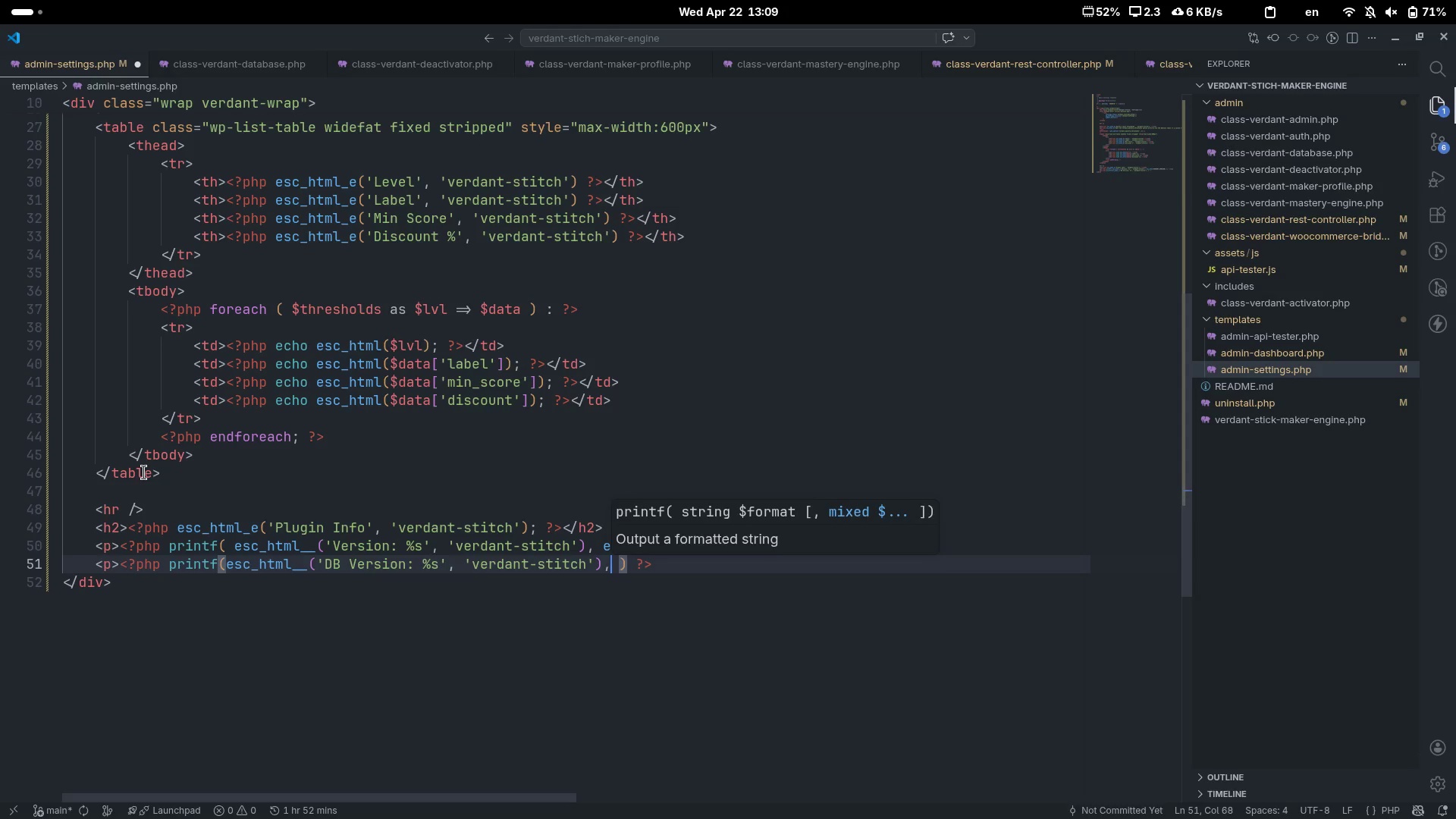 
type( esc_html(fet)
 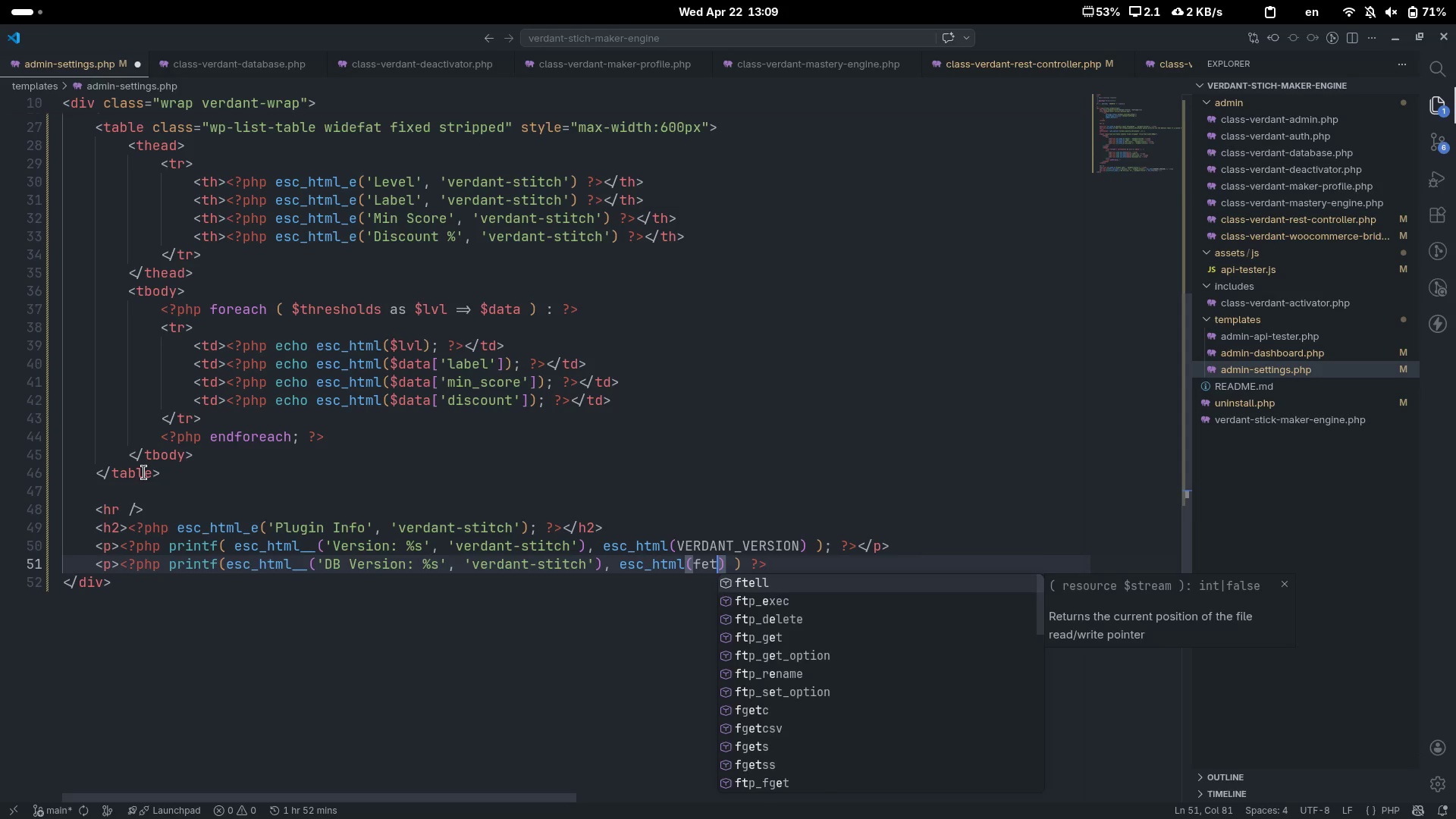 
 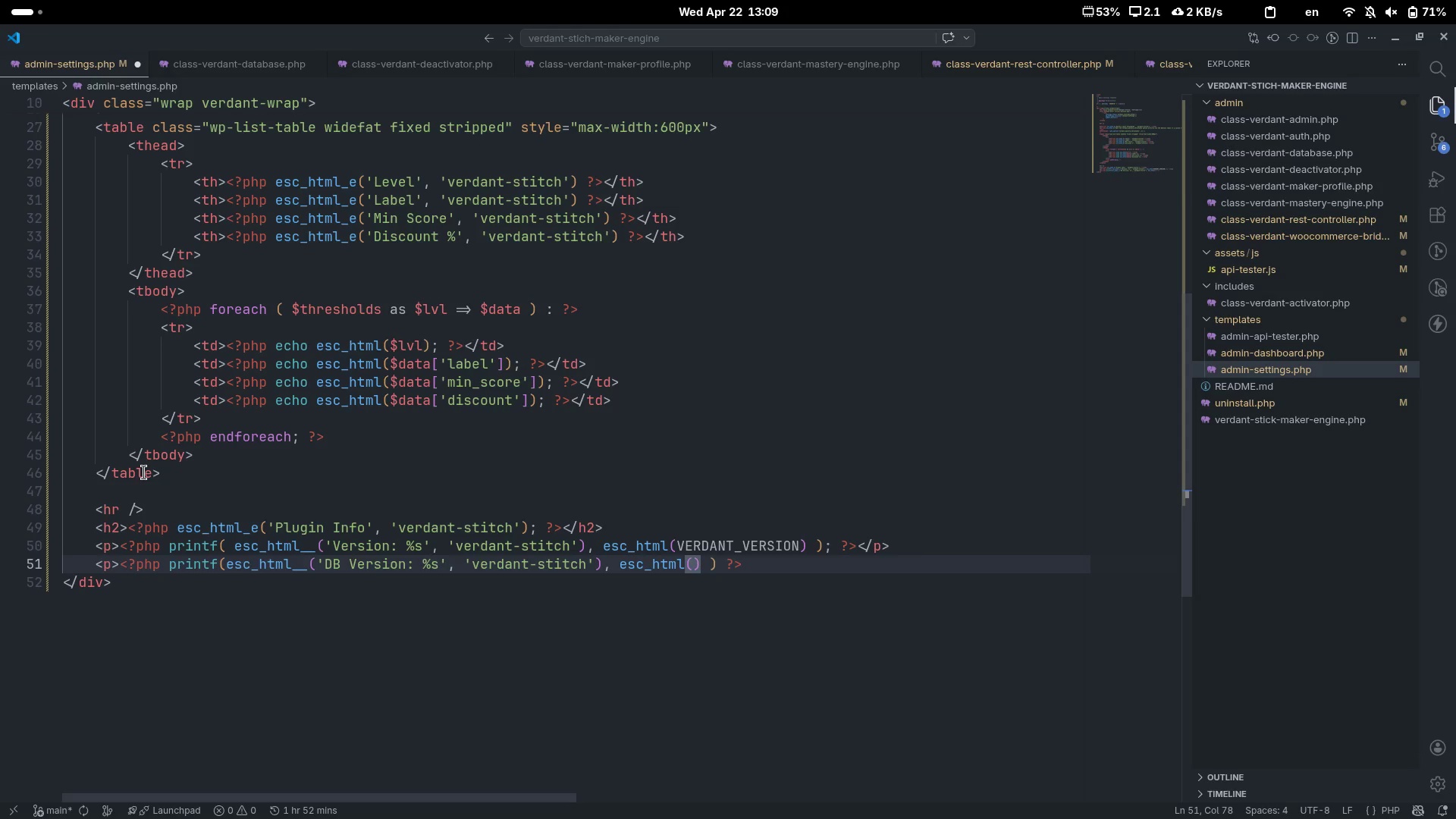 
key(Control+ControlLeft)
 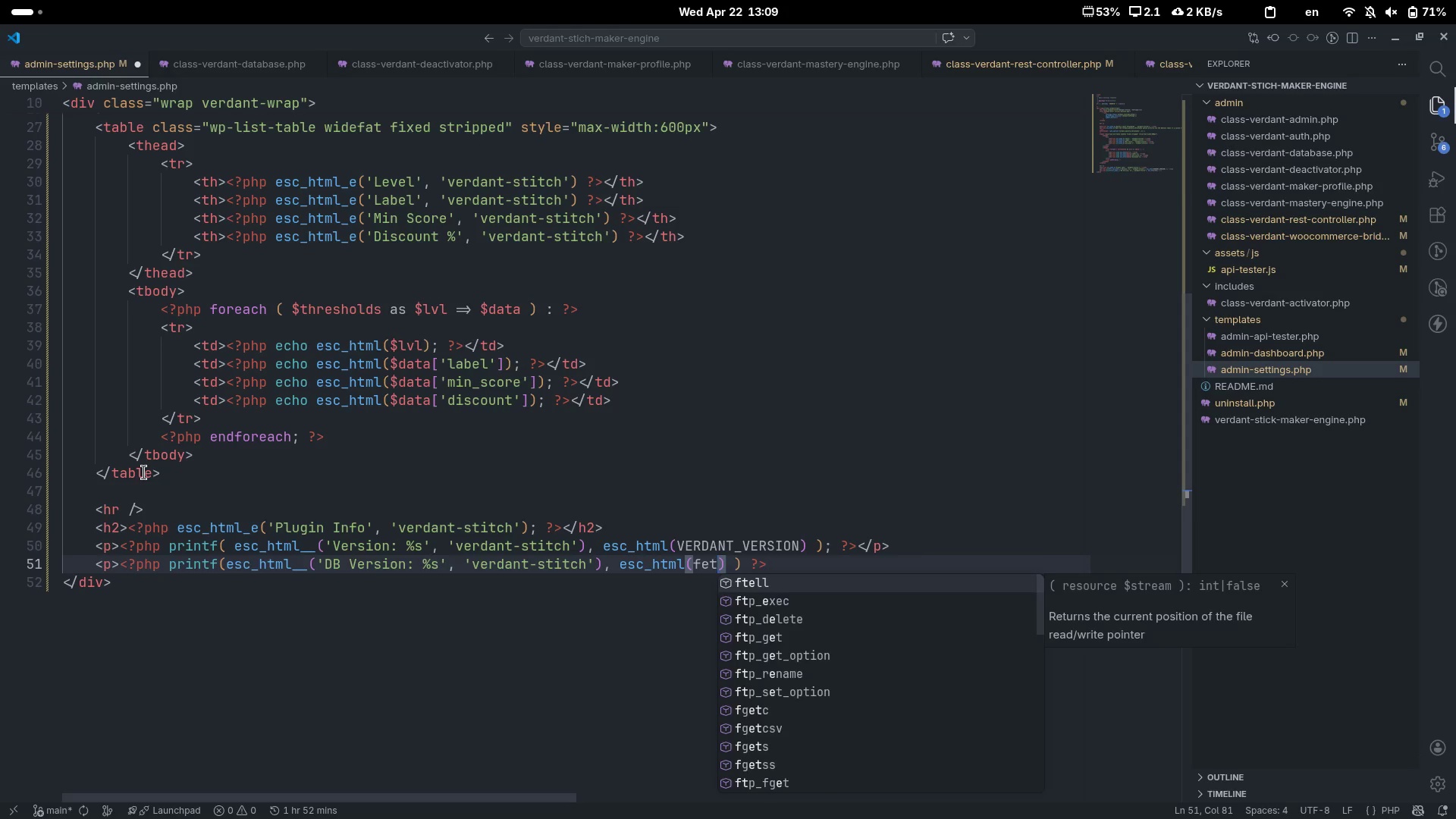 
key(Control+Backspace)
 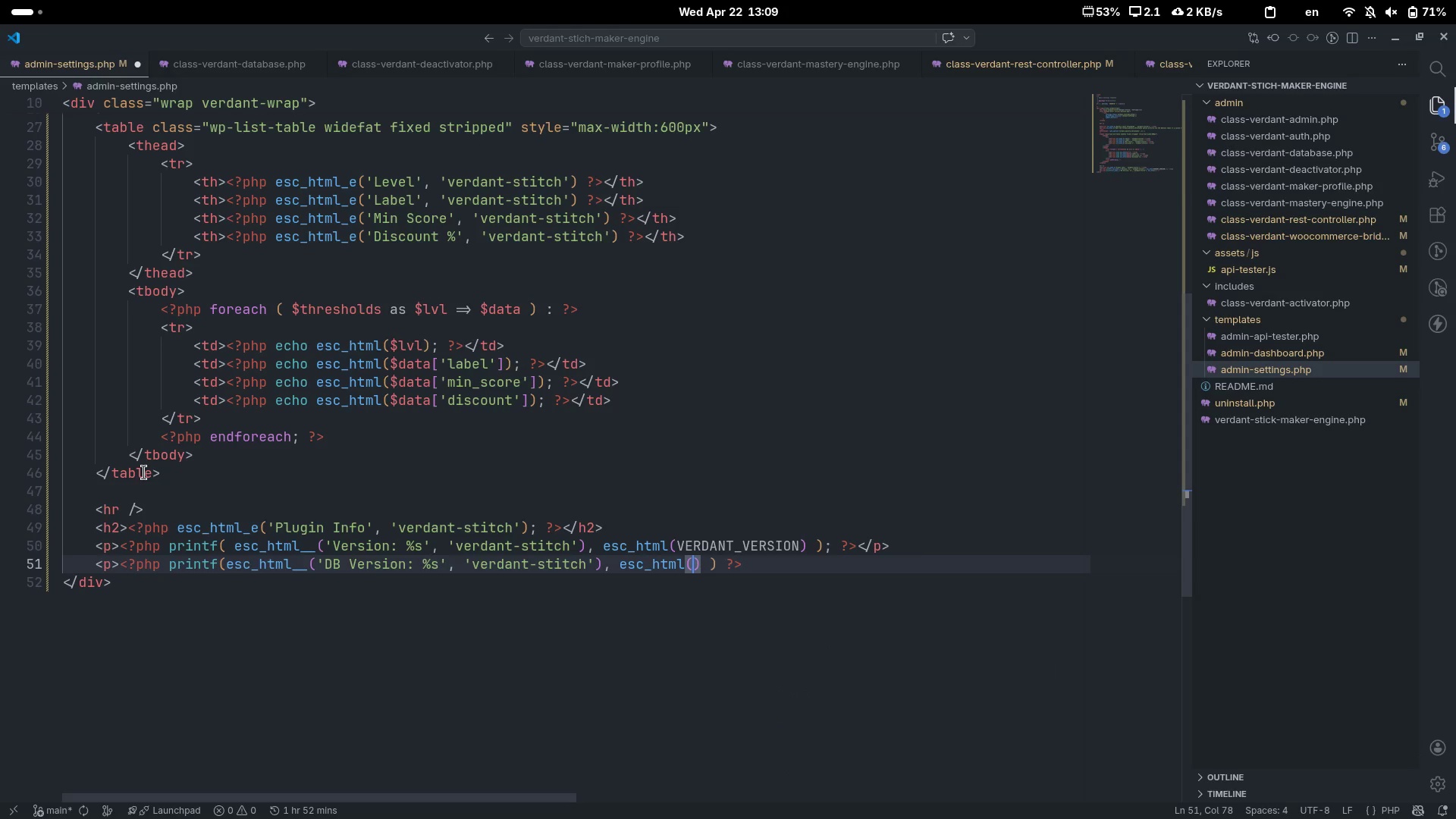 
type(get_o[)
key(Backspace)
type(ption)
 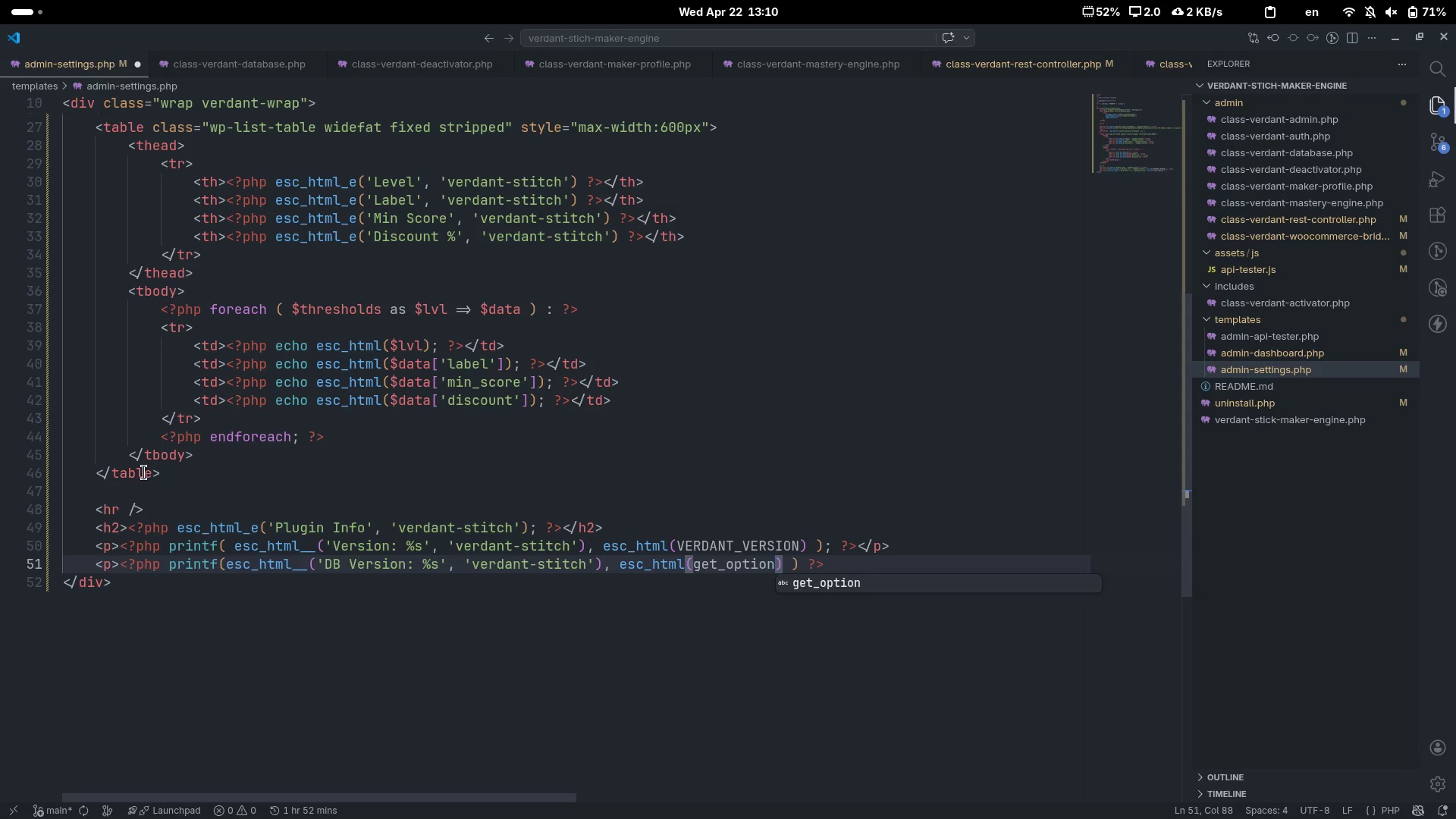 
wait(14.61)
 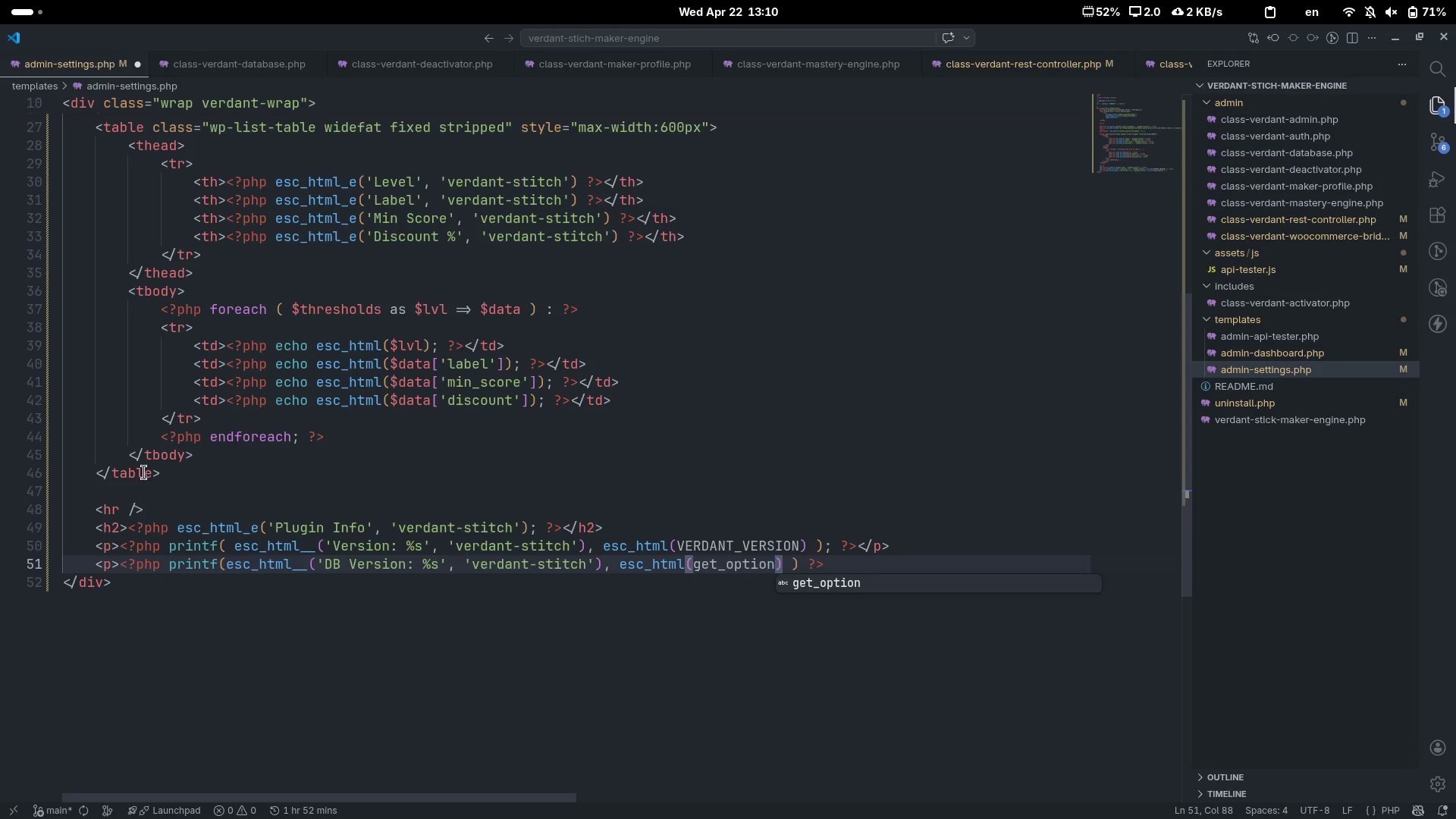 
key(Shift+ShiftLeft)
 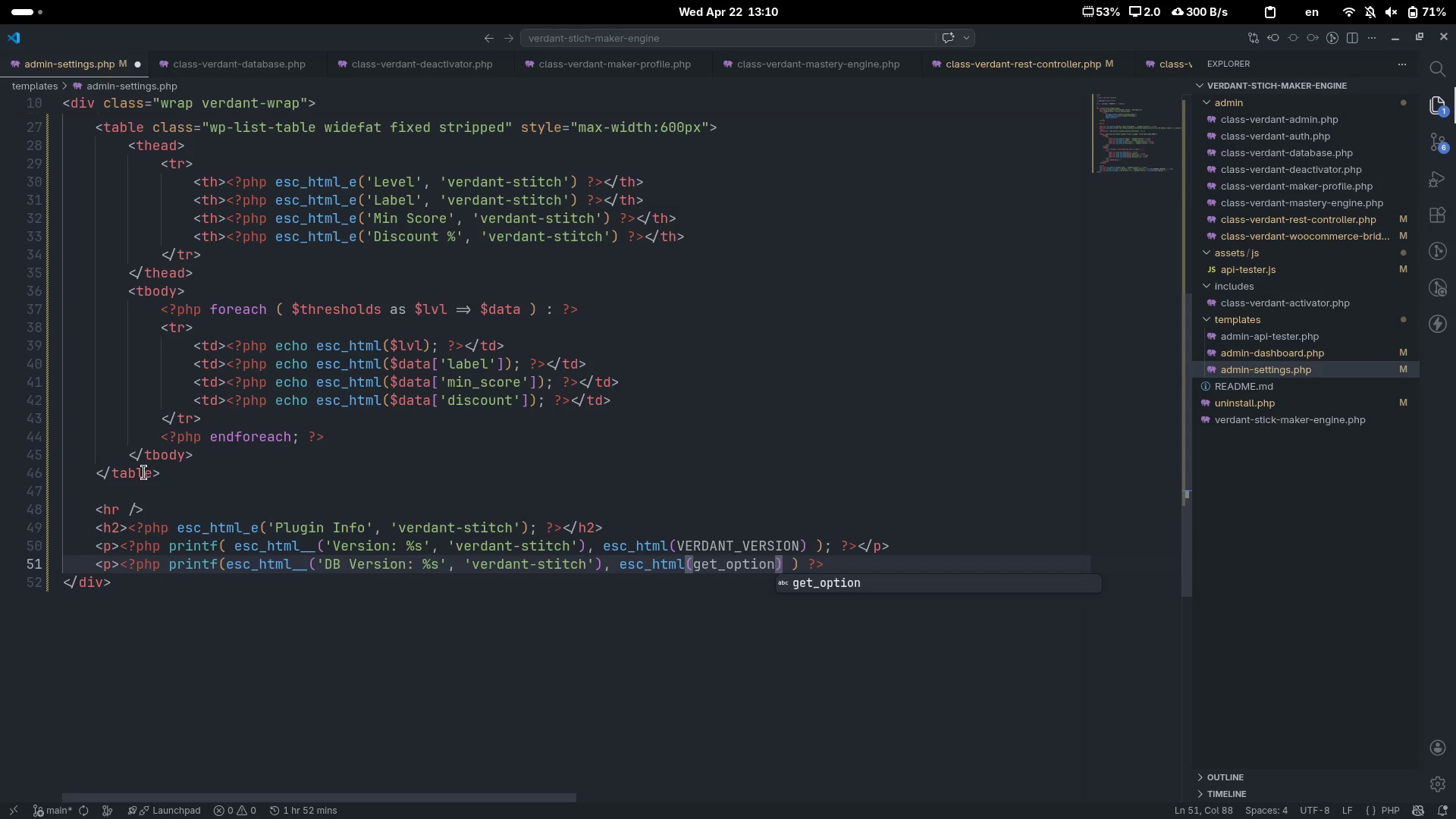 
key(Shift+9)
 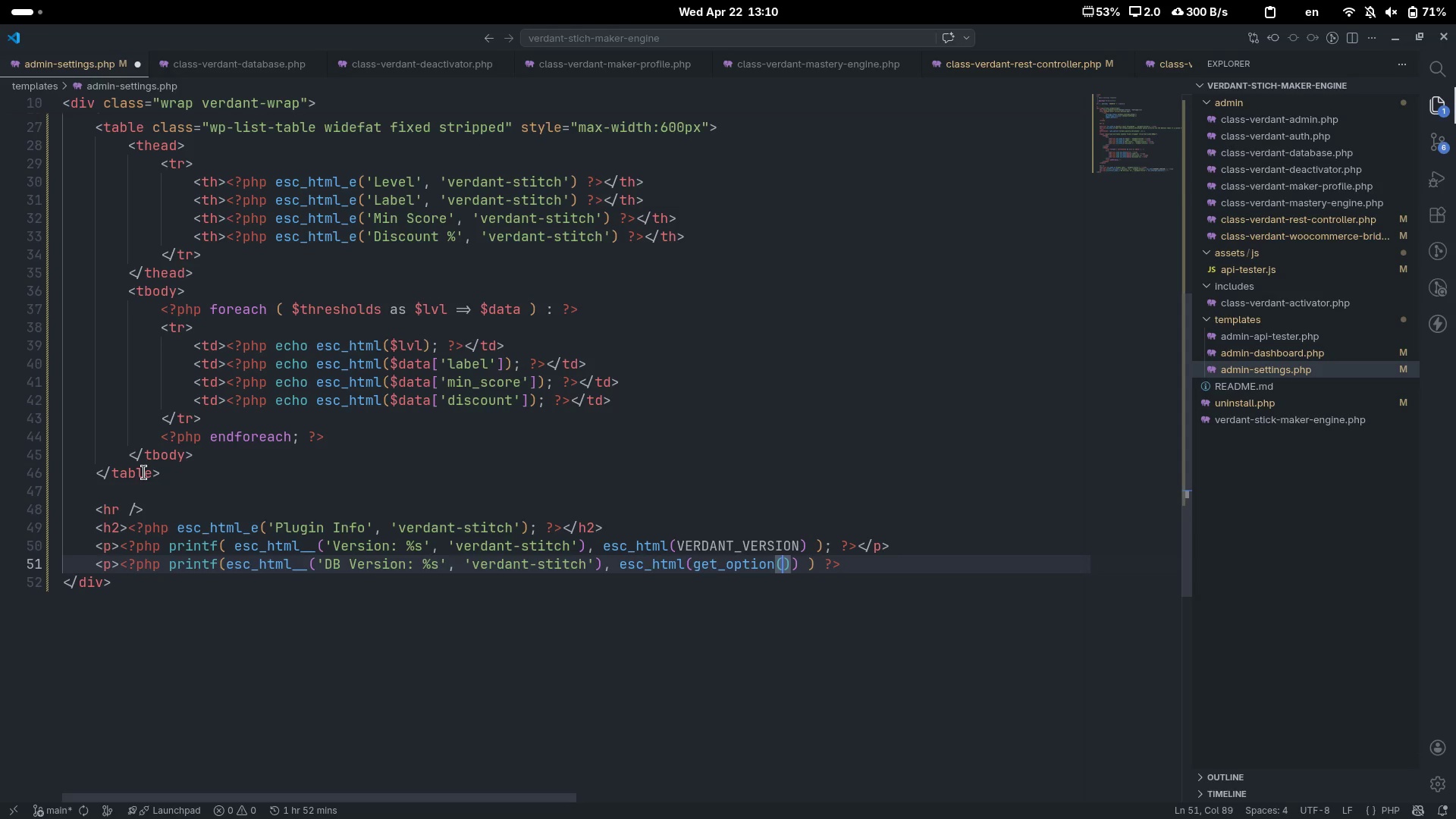 
key(Quote)
 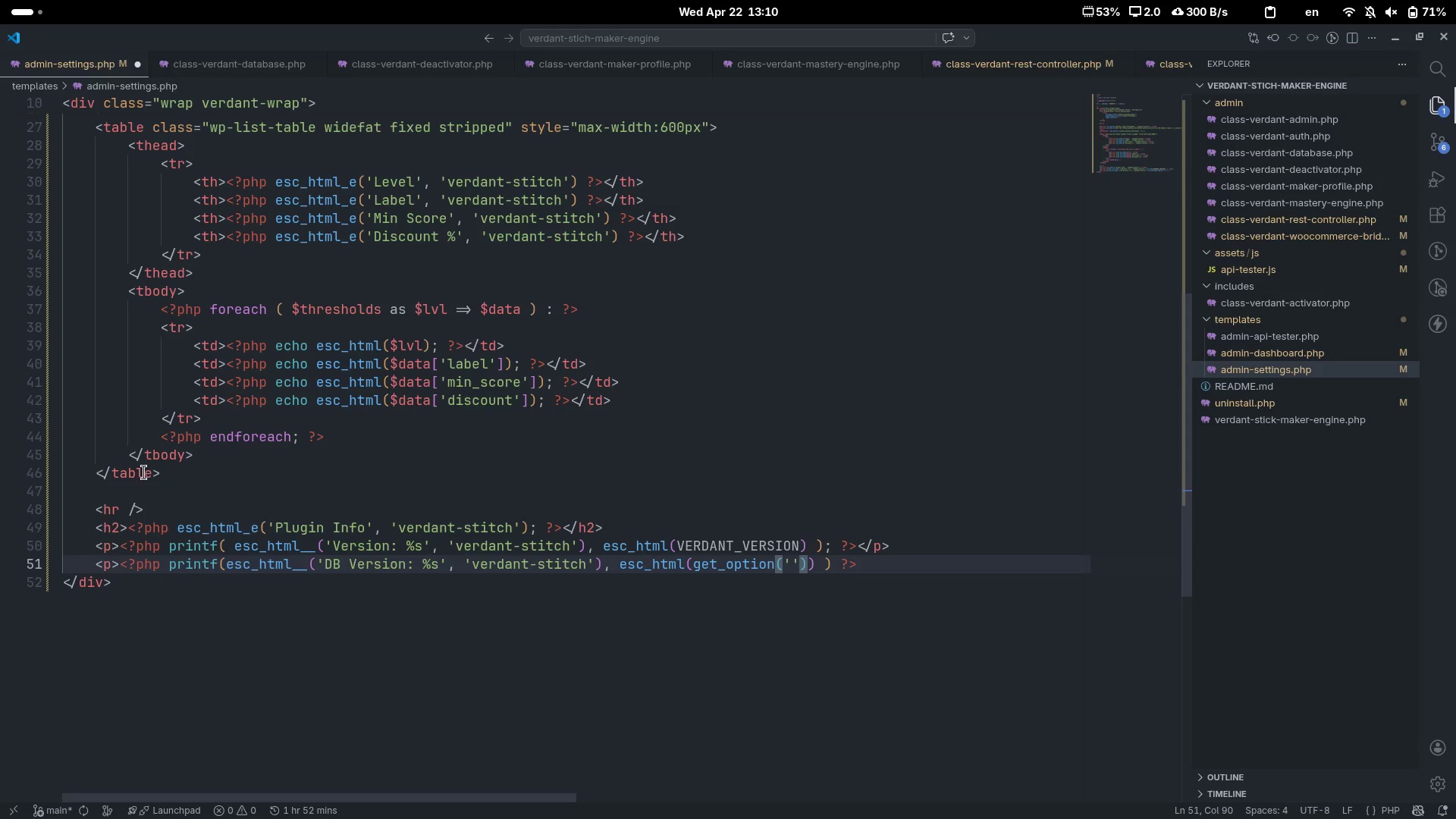 
key(Quote)
 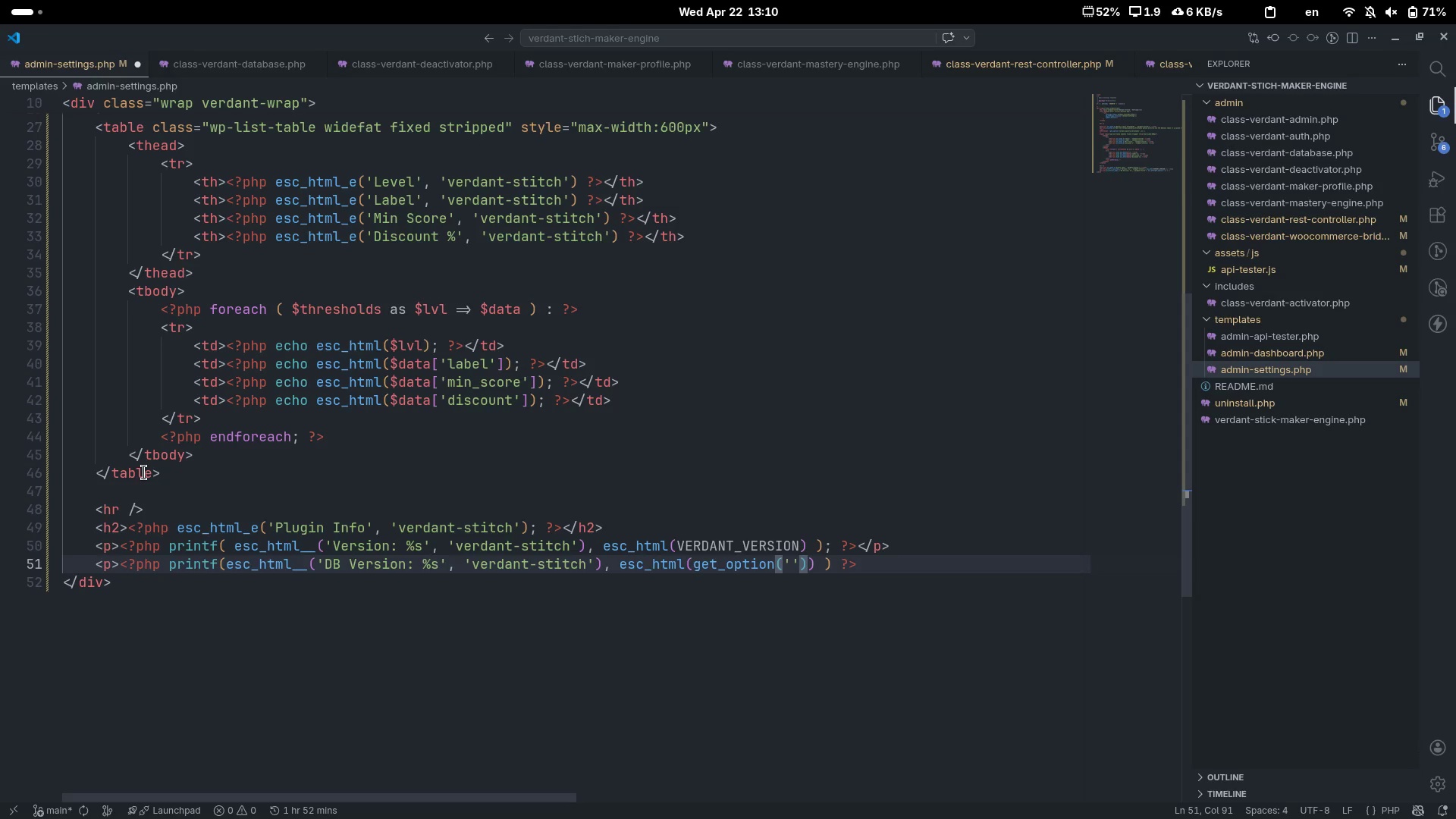 
key(ArrowLeft)
 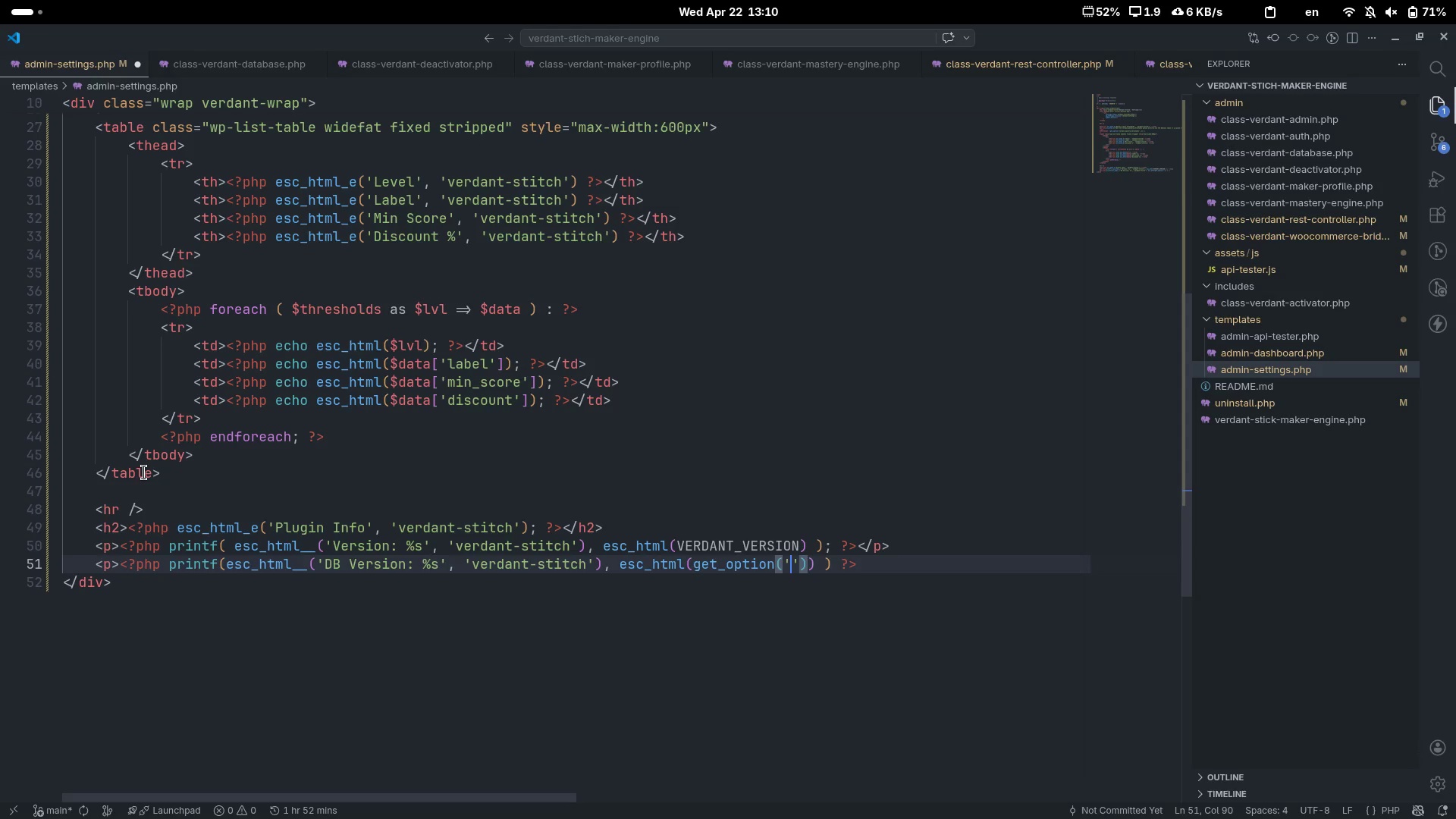 
type(verdant-)
key(Backspace)
type(_db_version)
 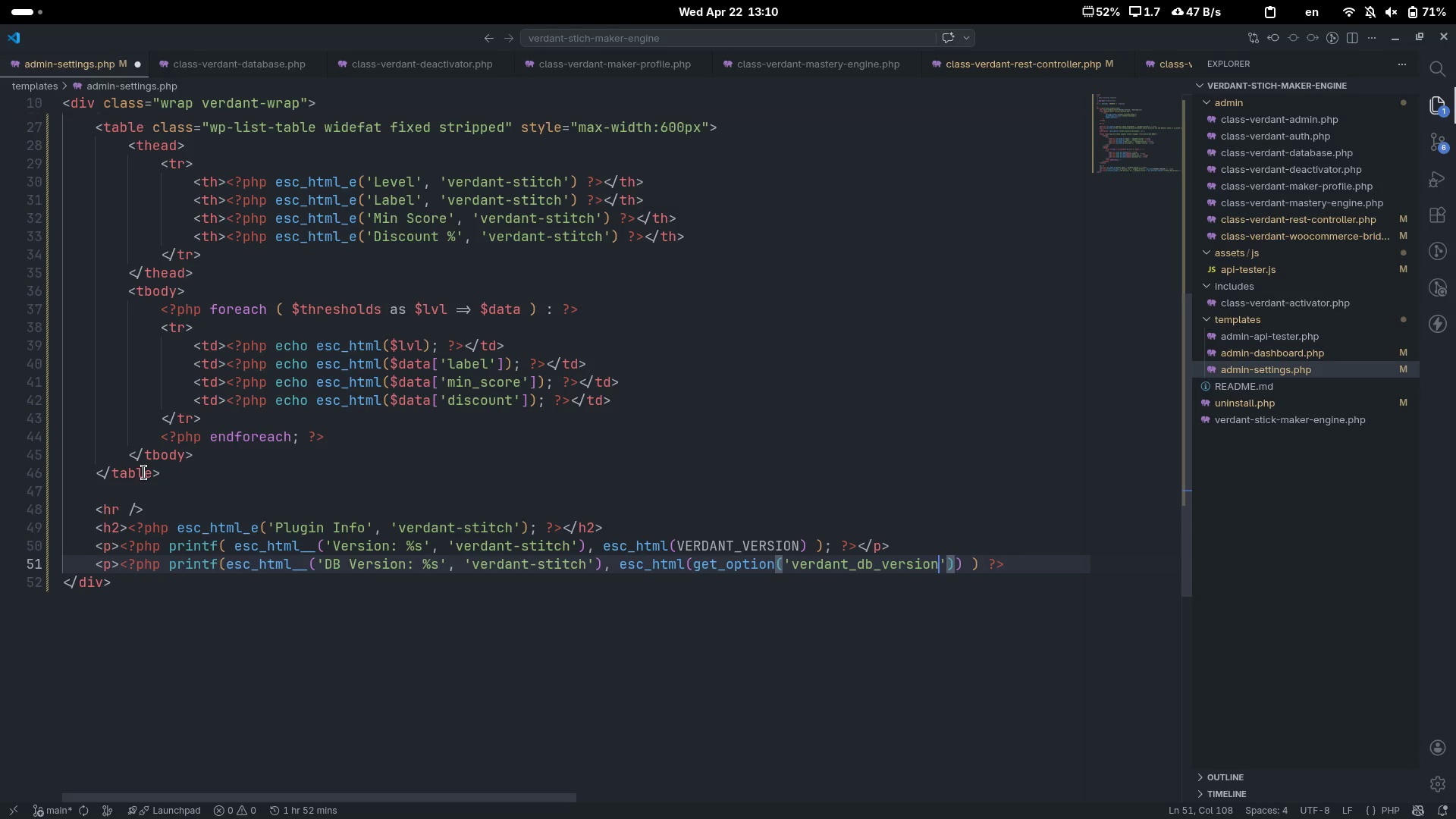 
key(ArrowRight)
 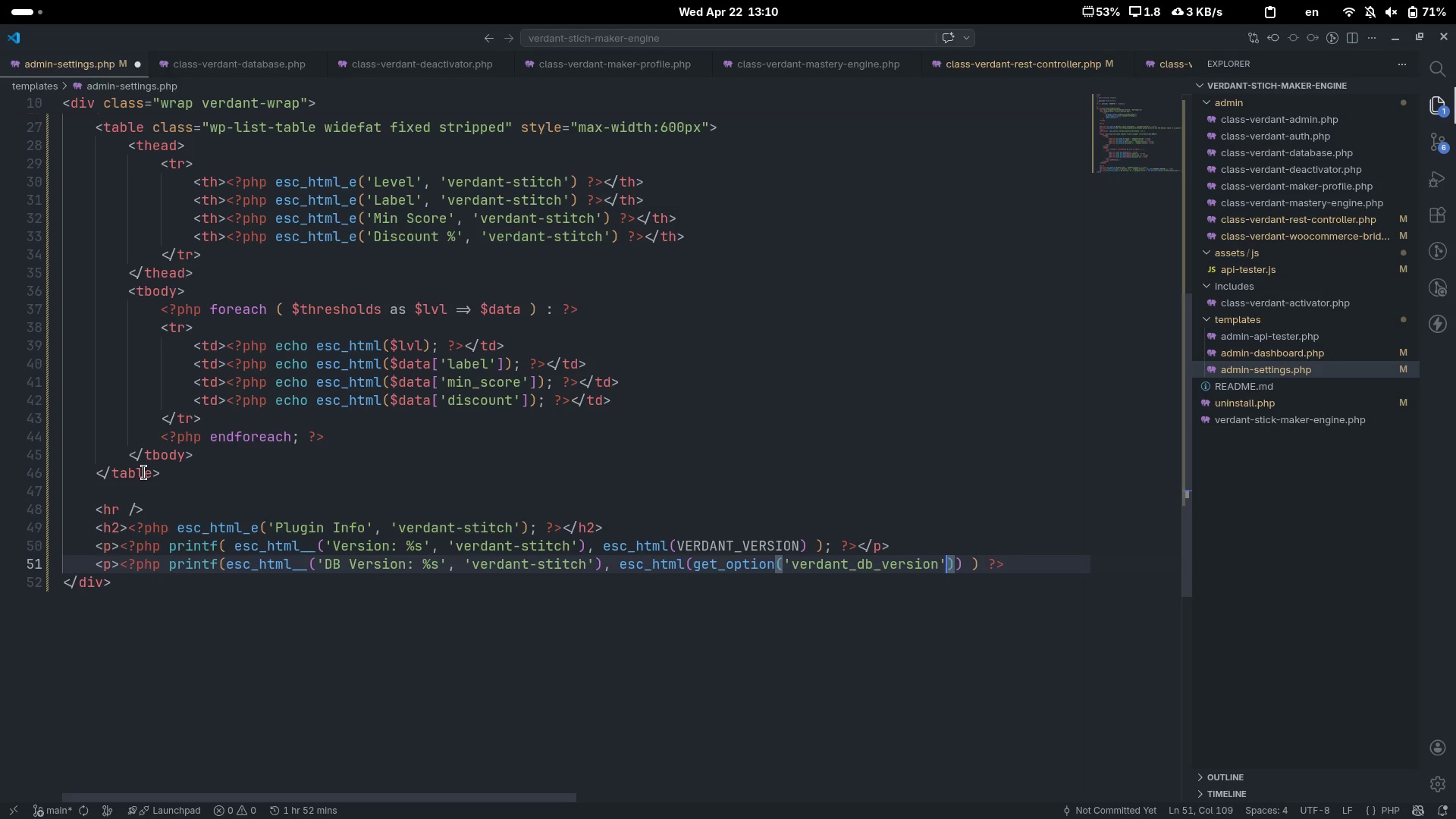 
key(Comma)
 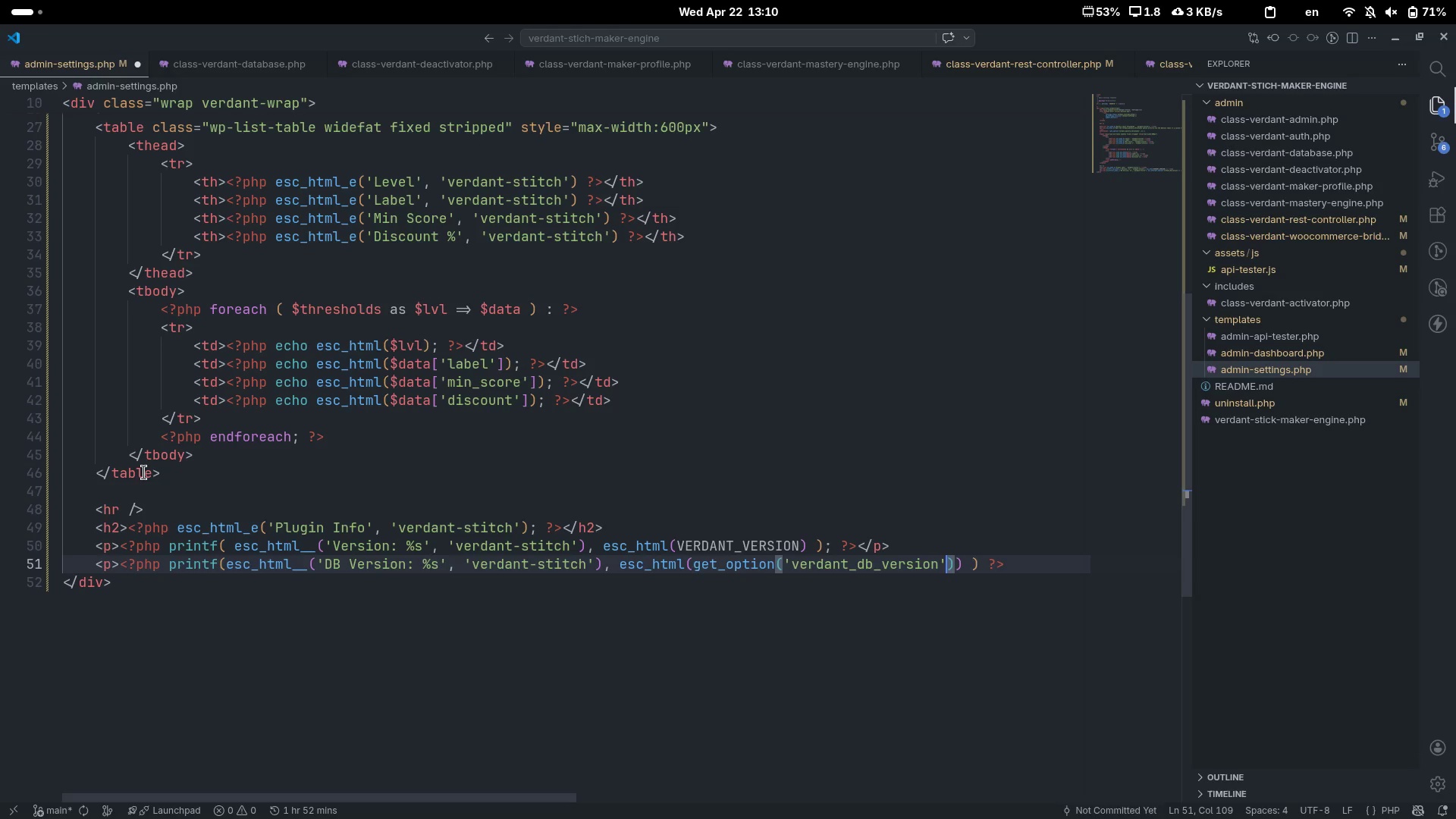 
key(Space)
 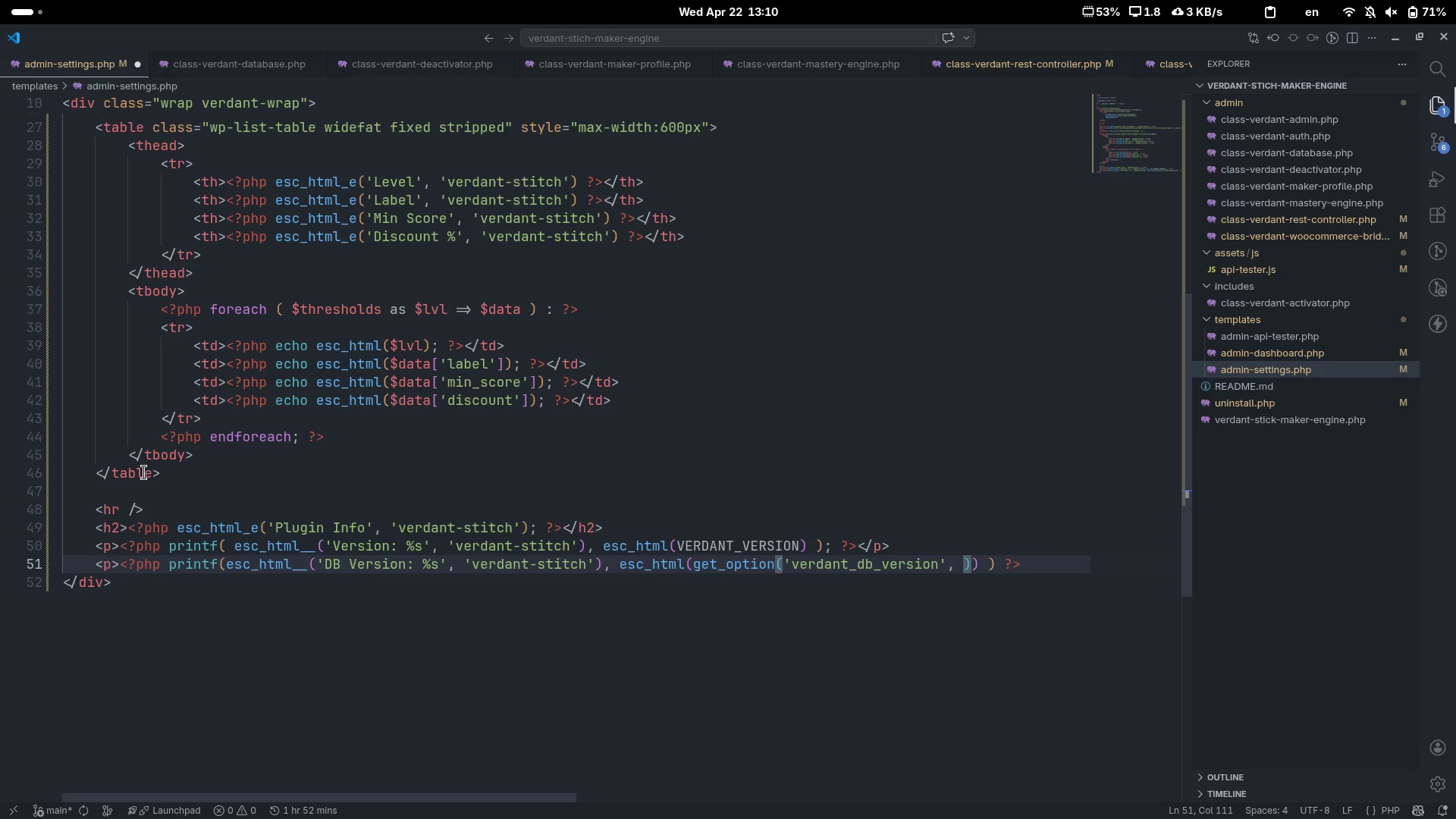 
key(Quote)
 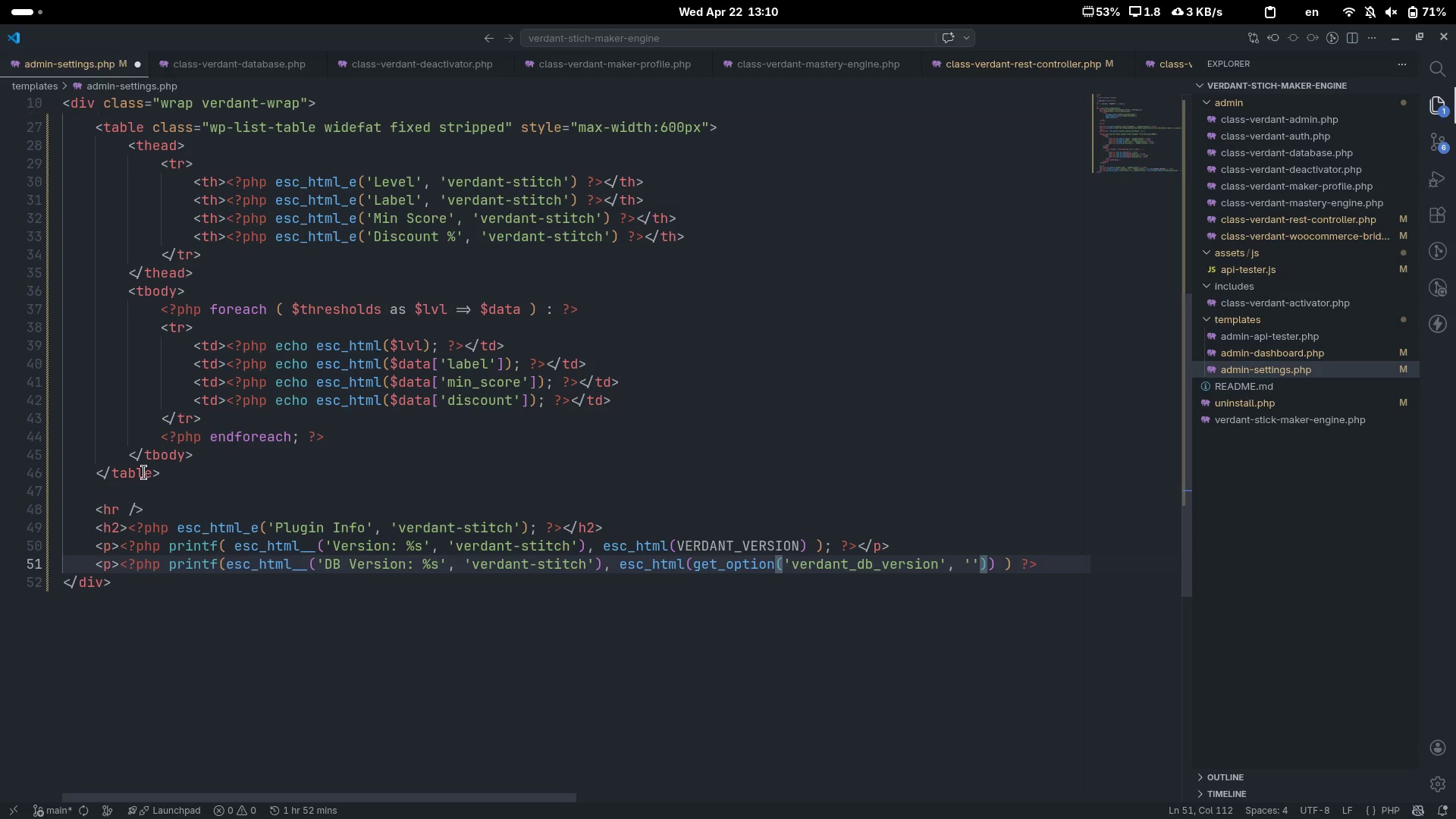 
key(Minus)
 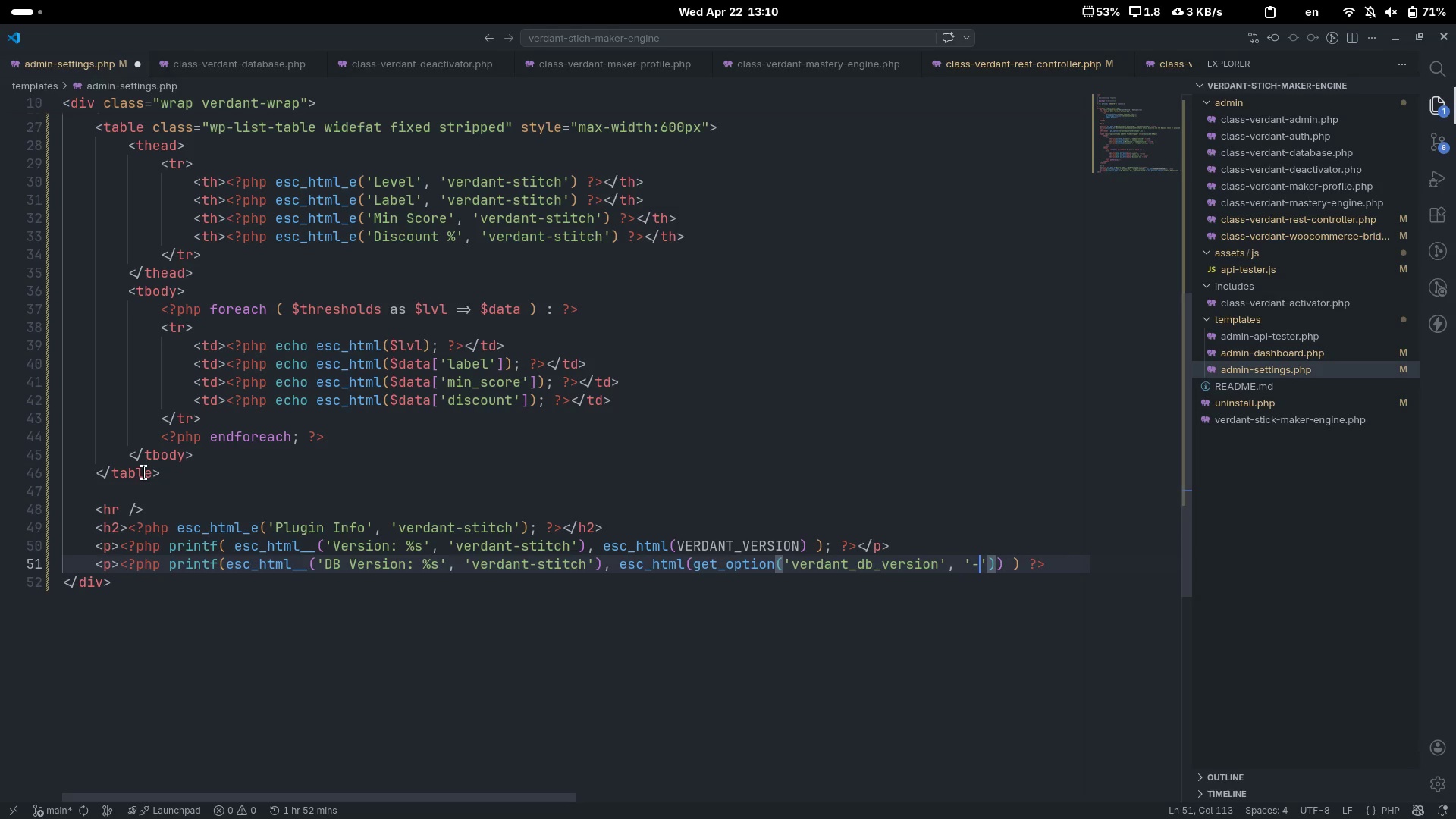 
key(ArrowRight)
 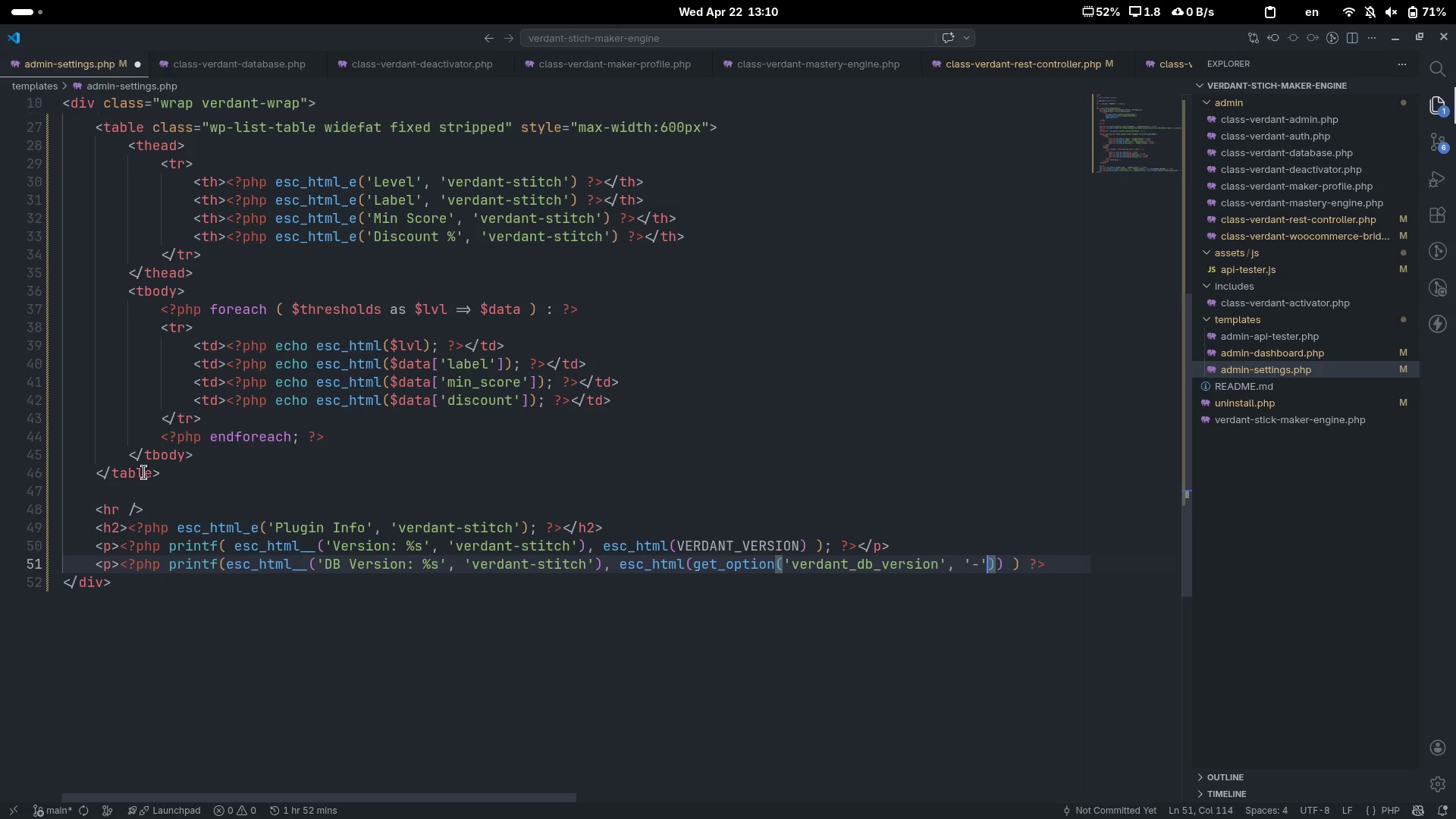 
key(ArrowRight)
 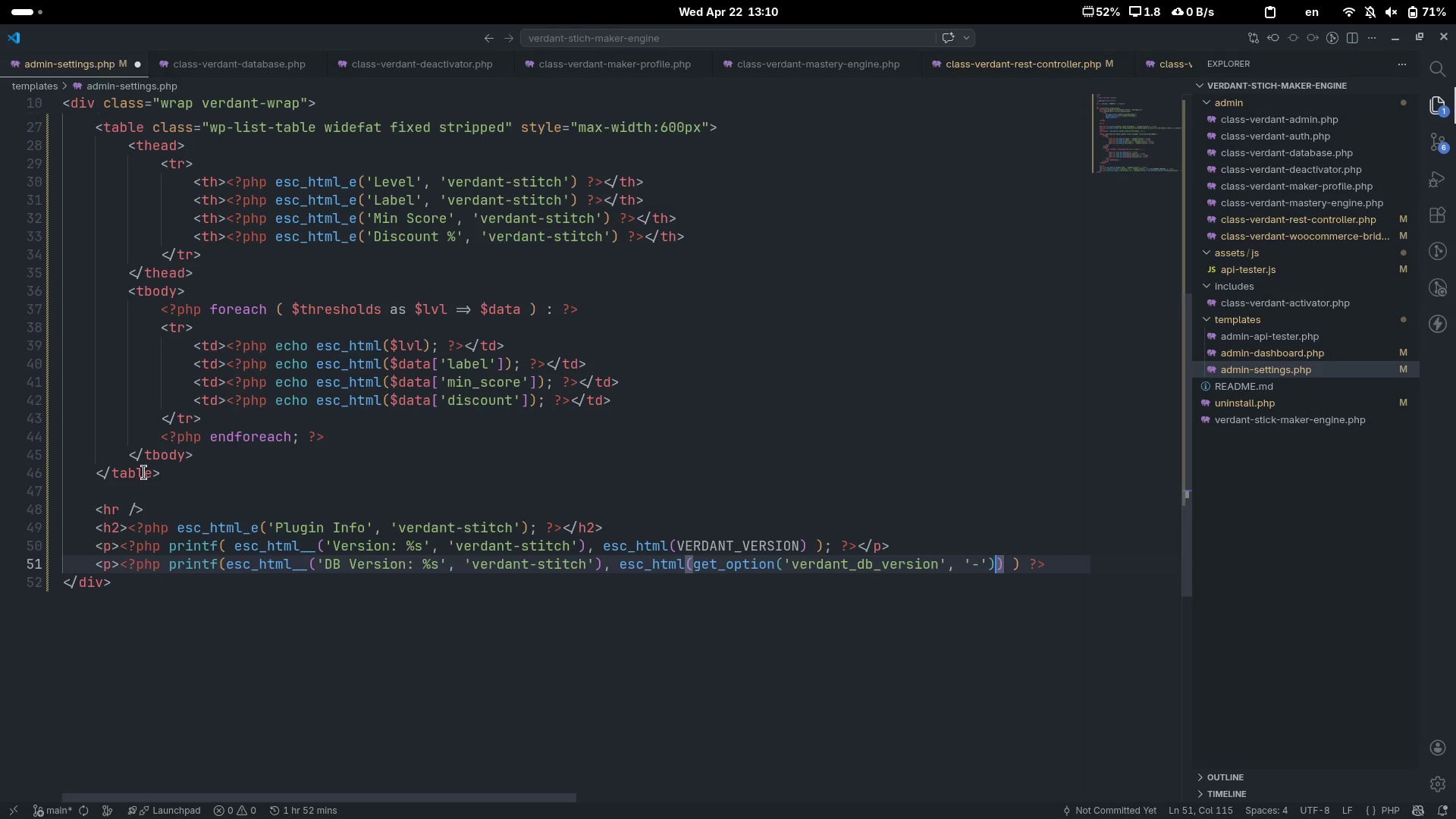 
key(Space)
 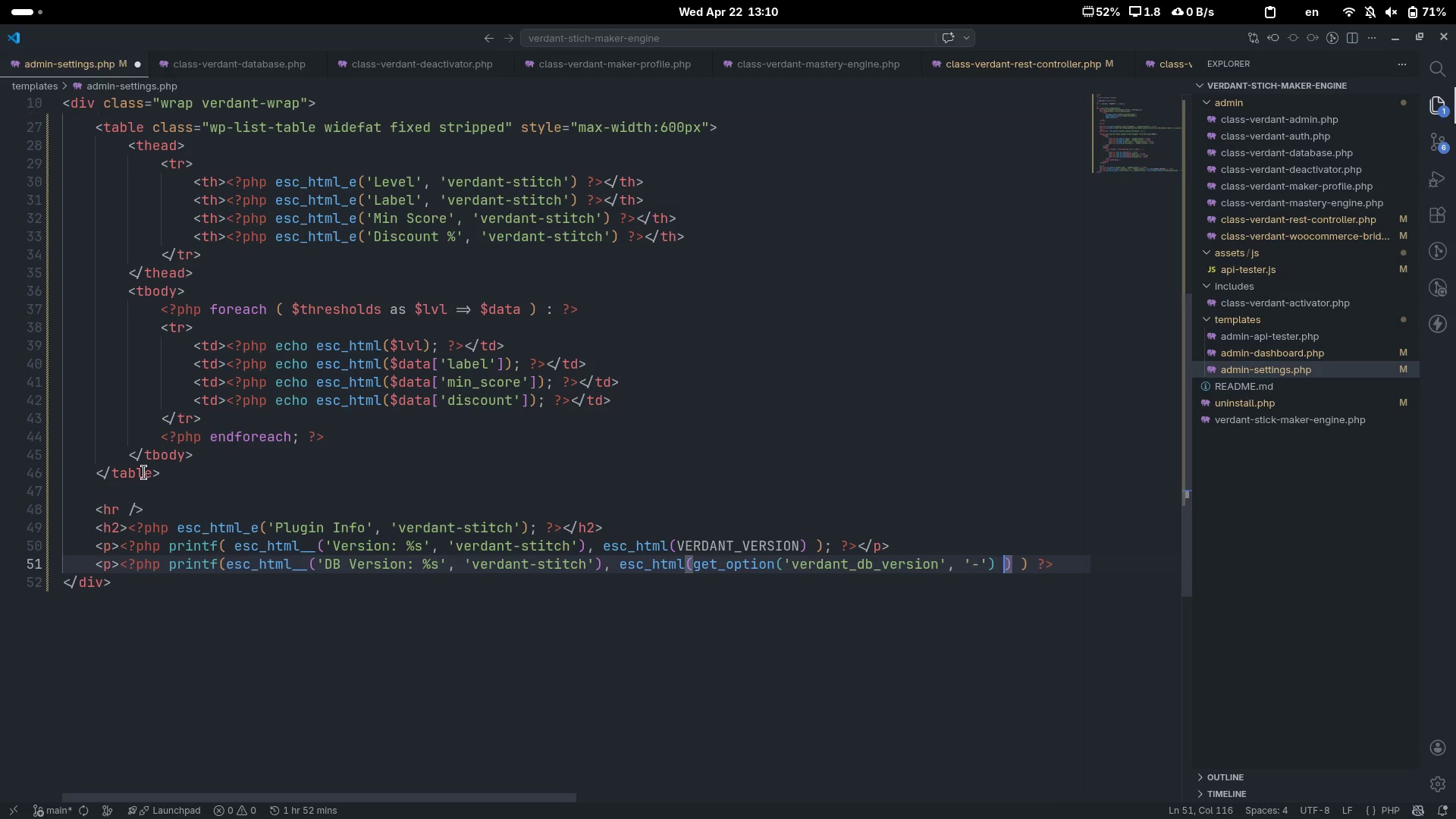 
key(ArrowRight)
 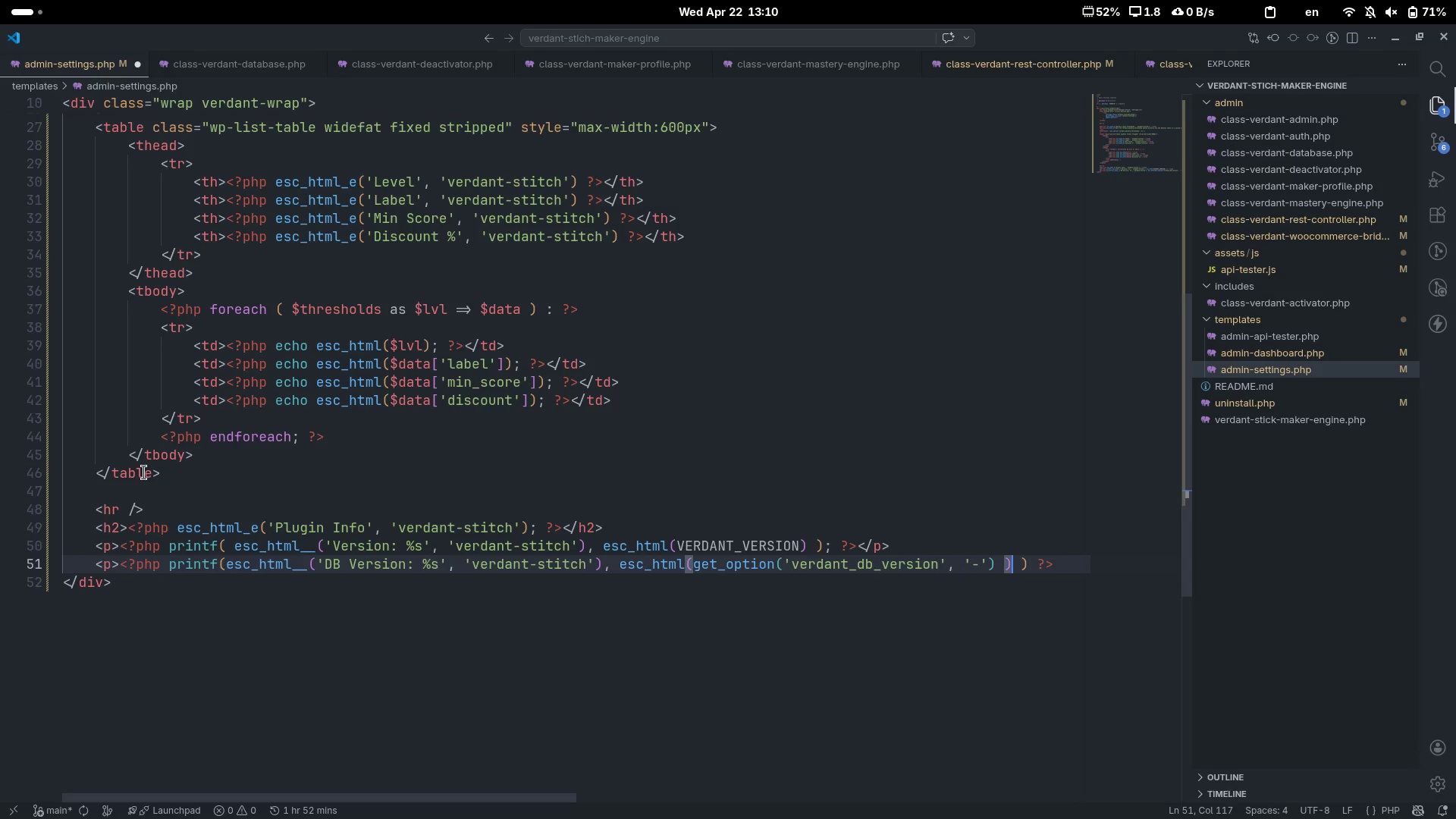 
key(ArrowRight)
 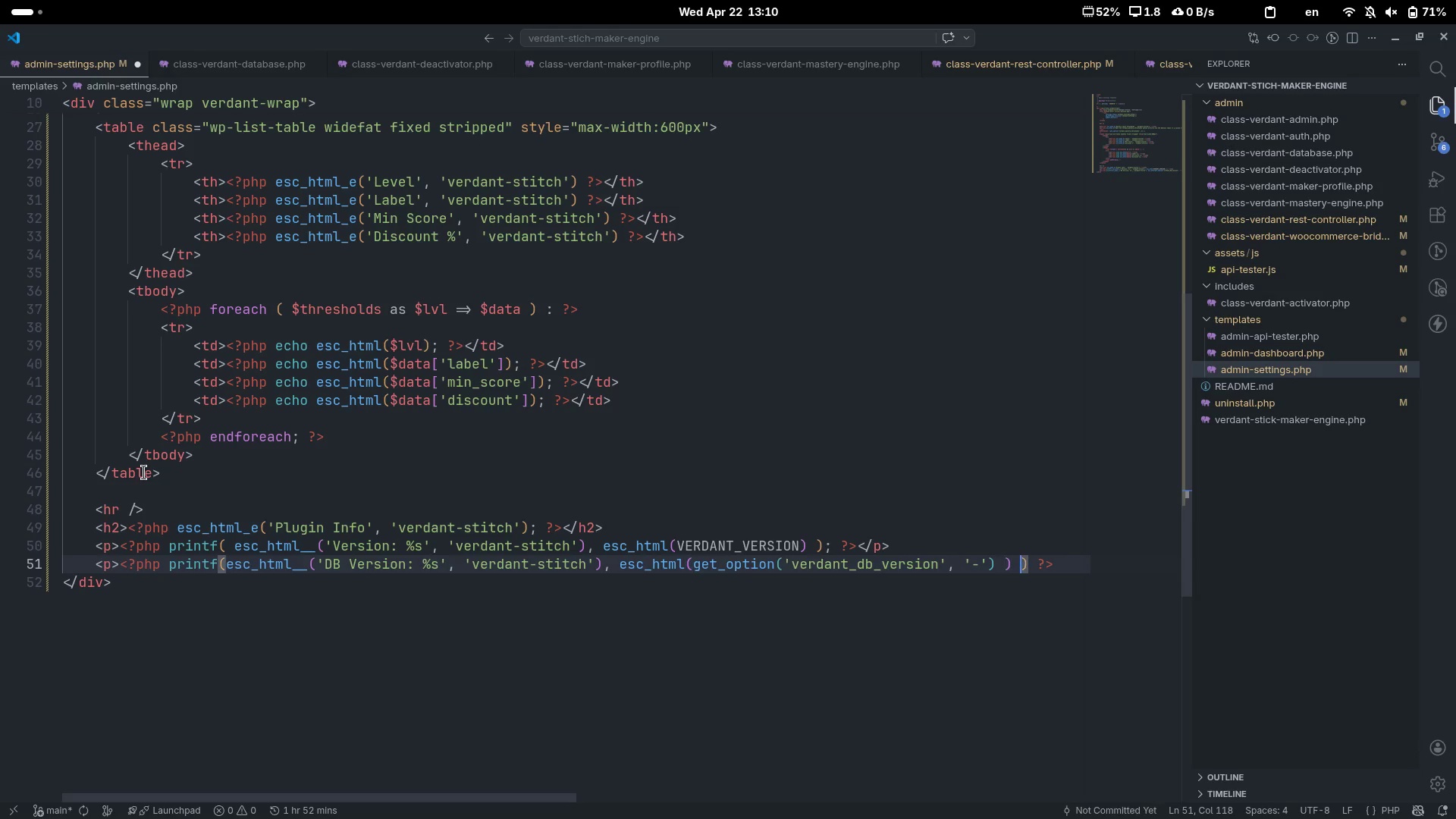 
key(ArrowRight)
 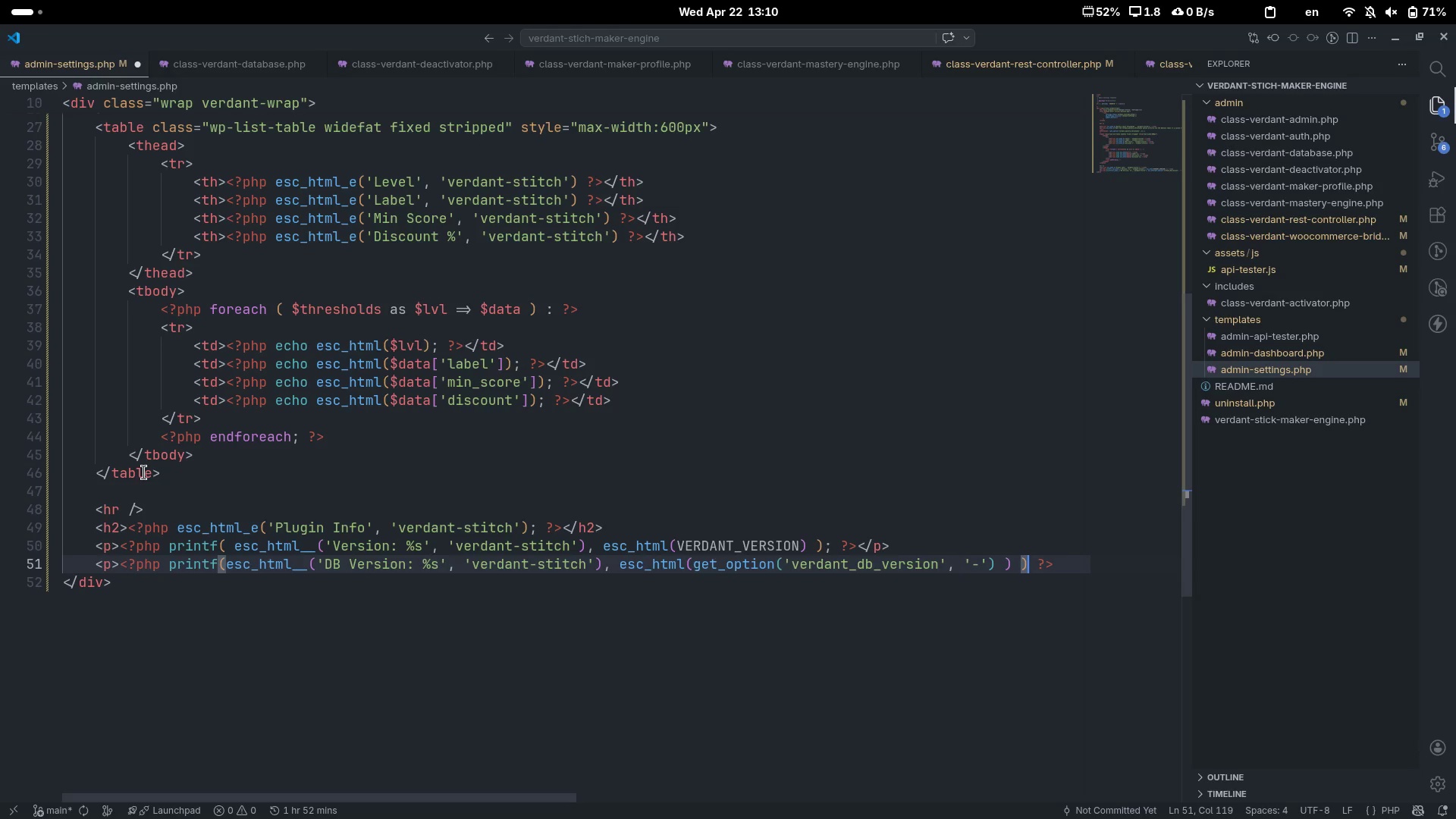 
key(Semicolon)
 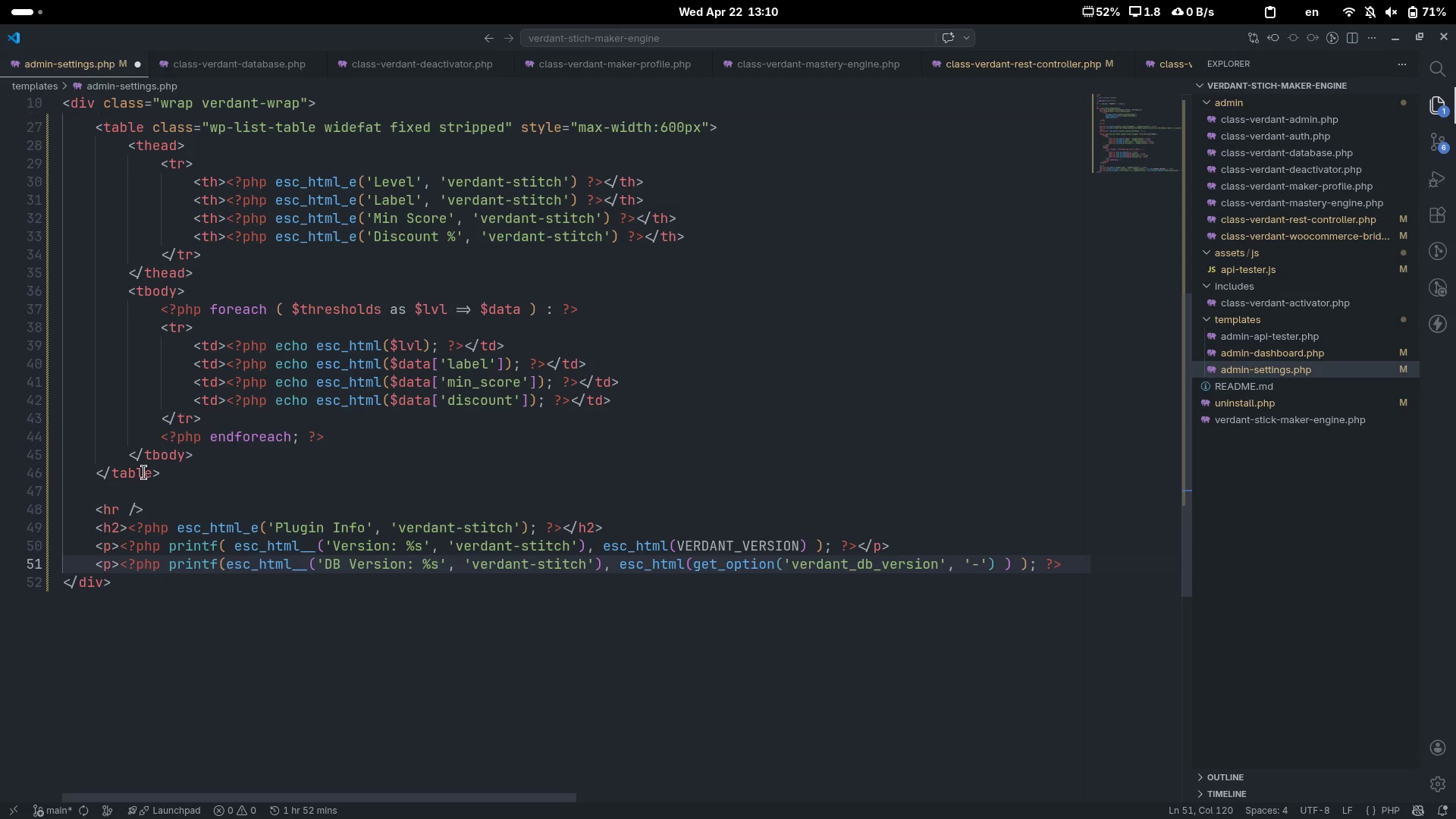 
hold_key(key=ControlLeft, duration=0.61)
 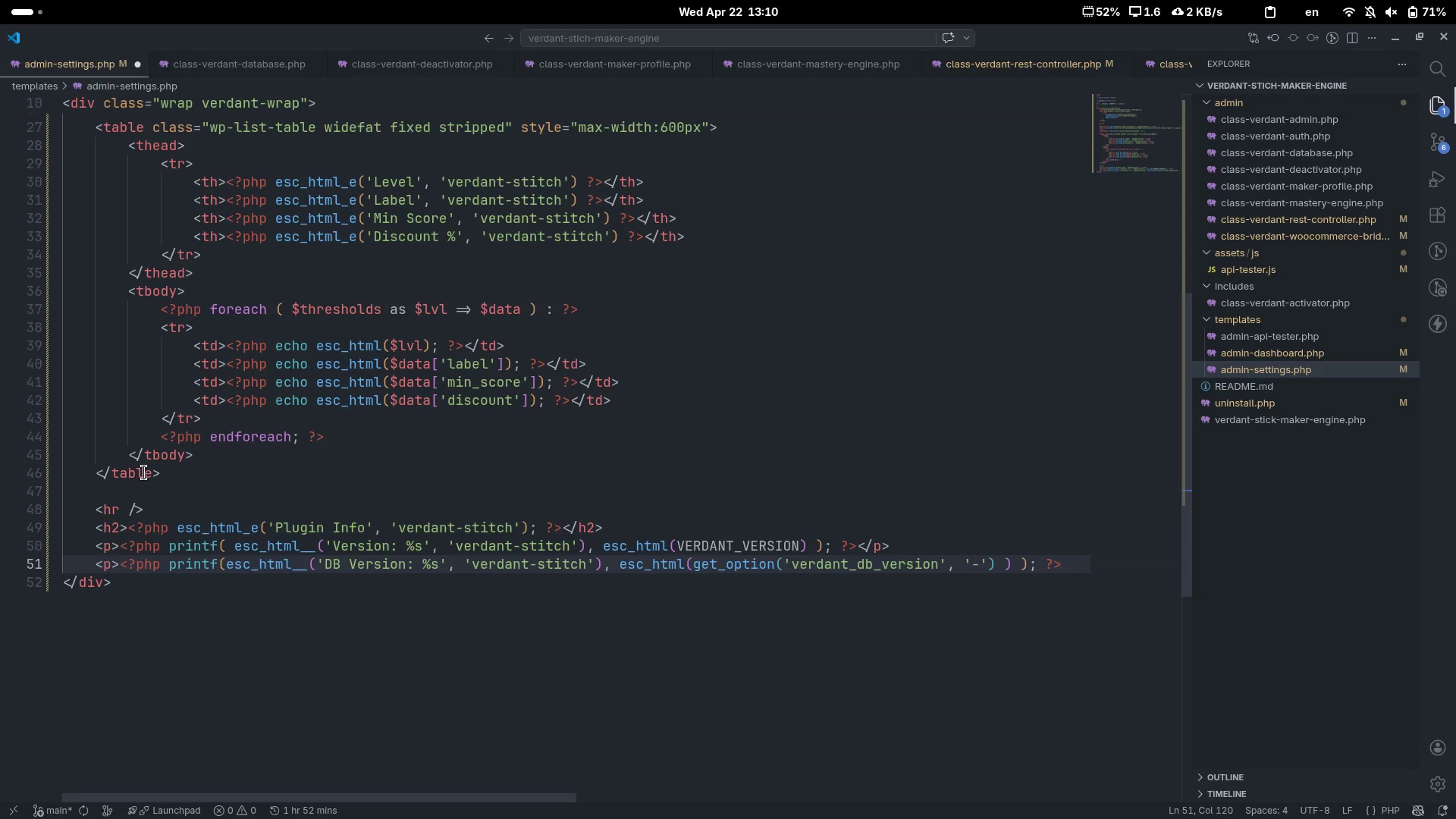 
key(End)
 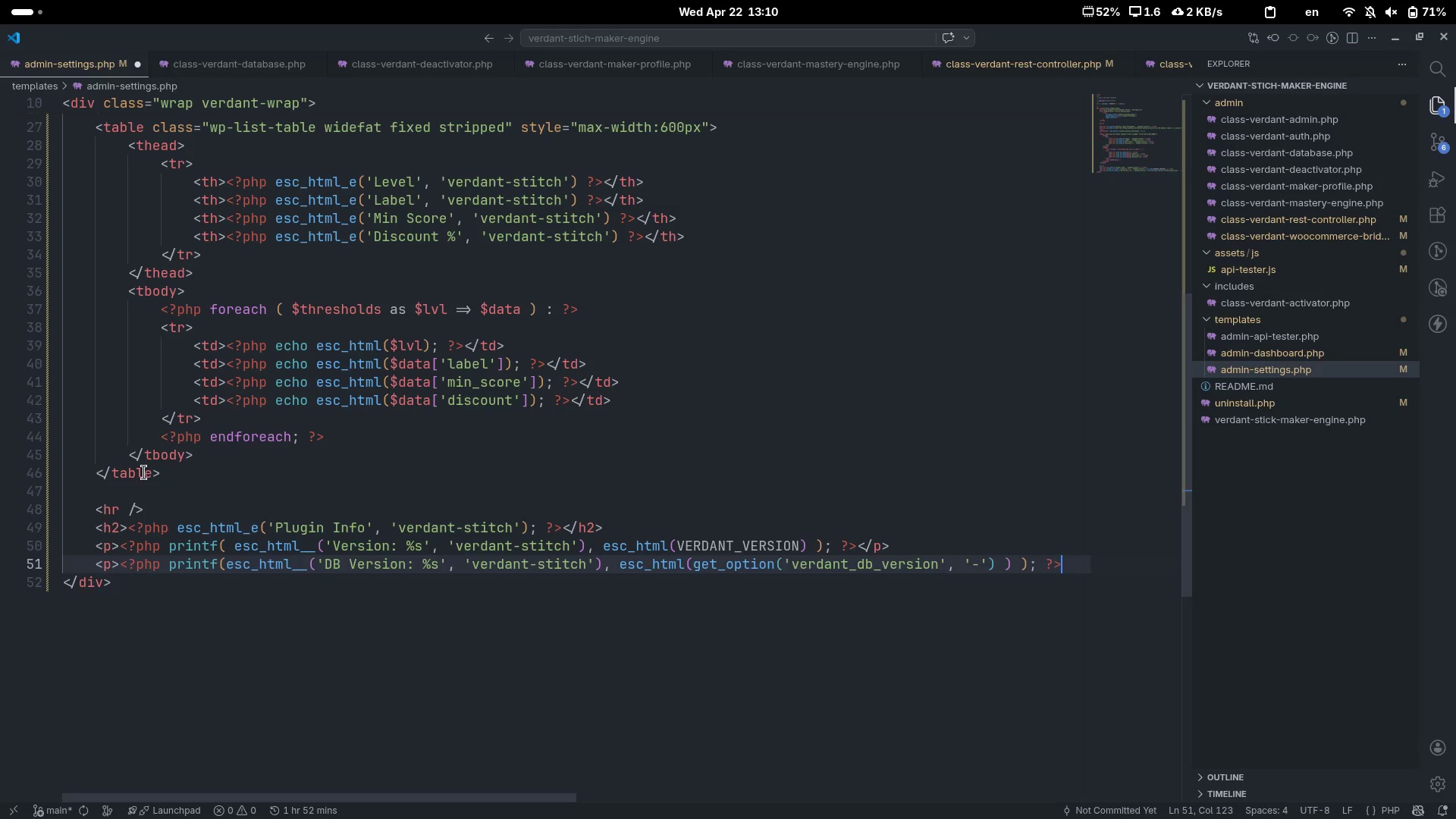 
key(Enter)
 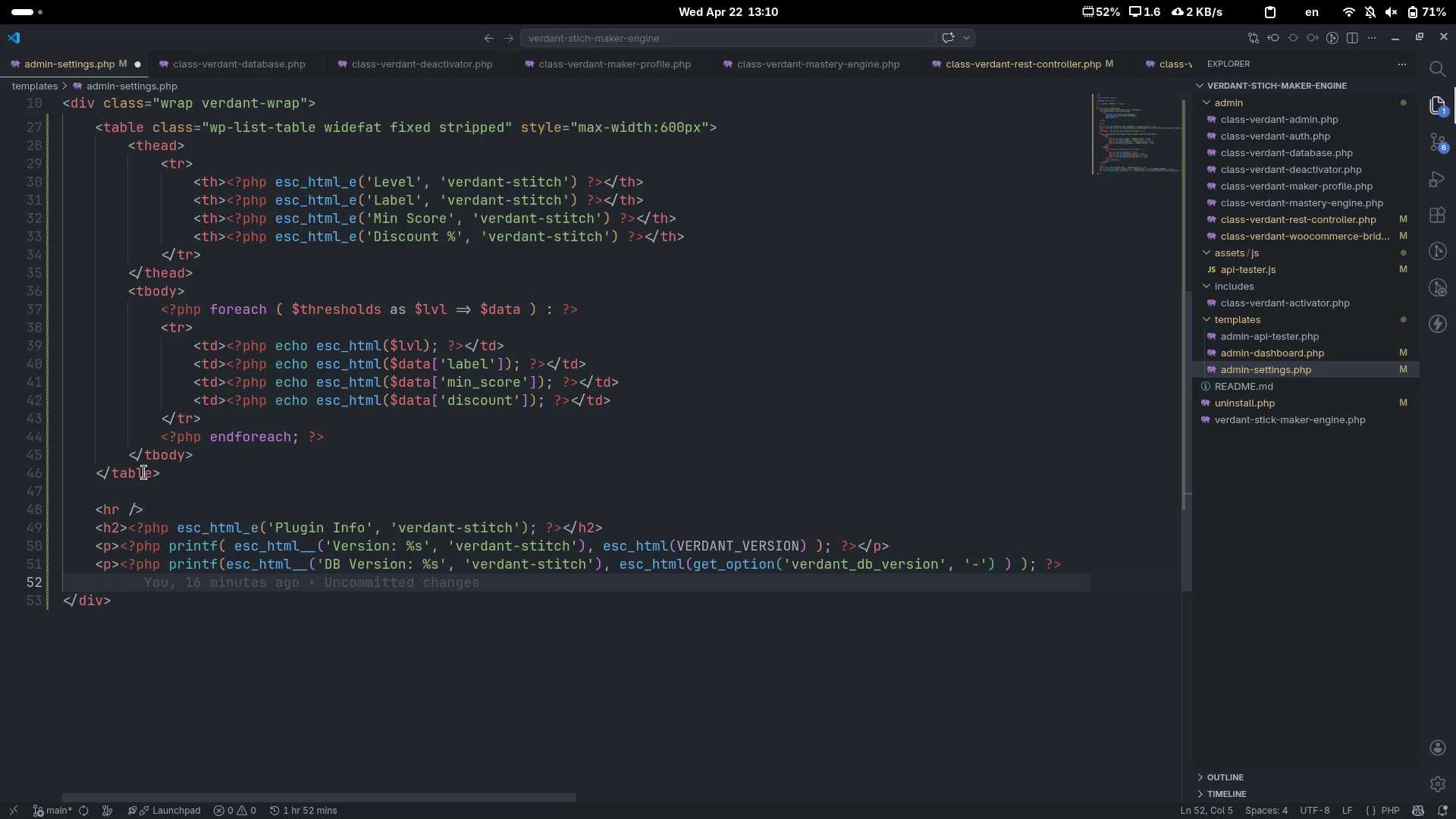 
key(Shift+Comma)
 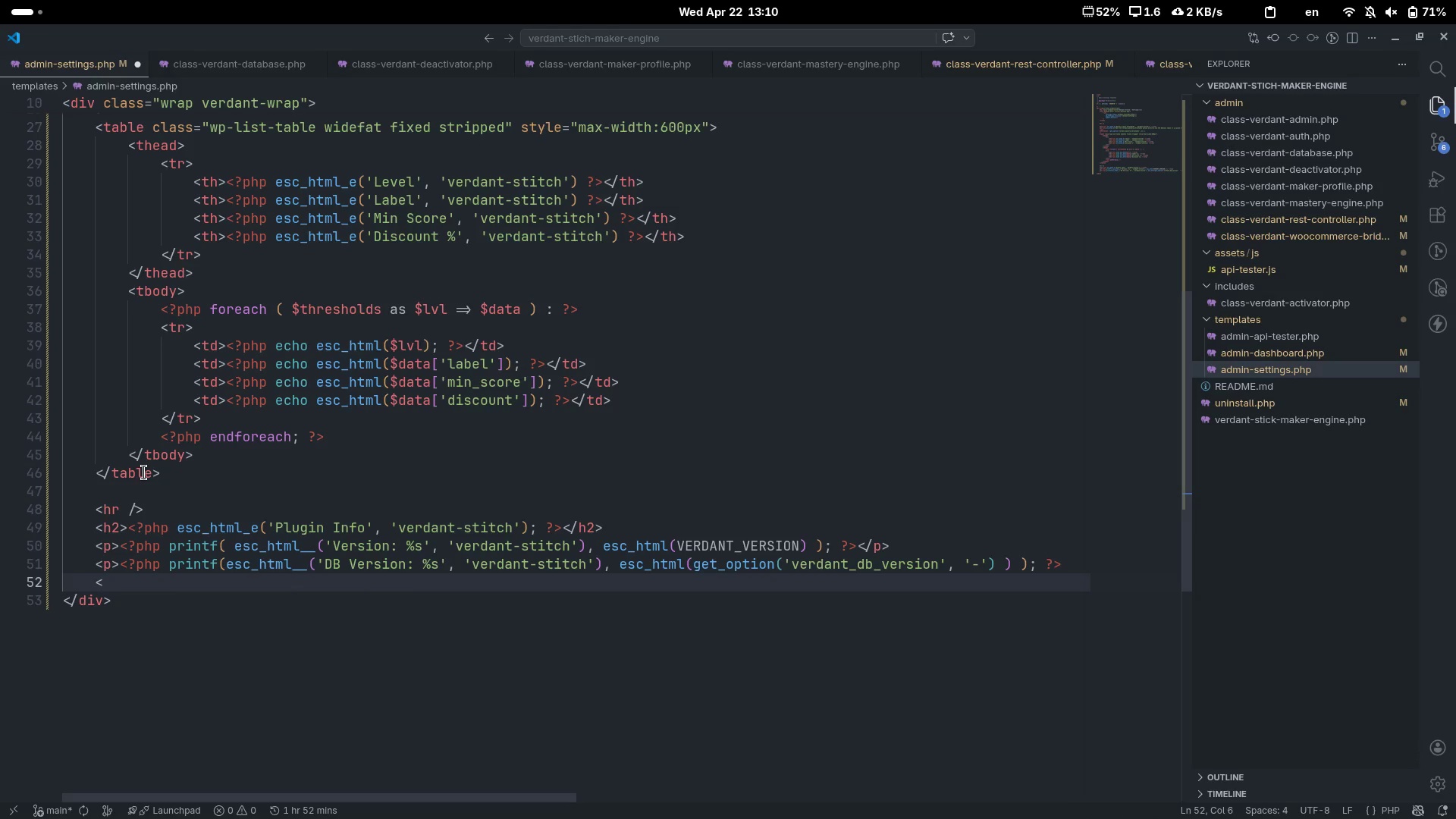 
key(P)
 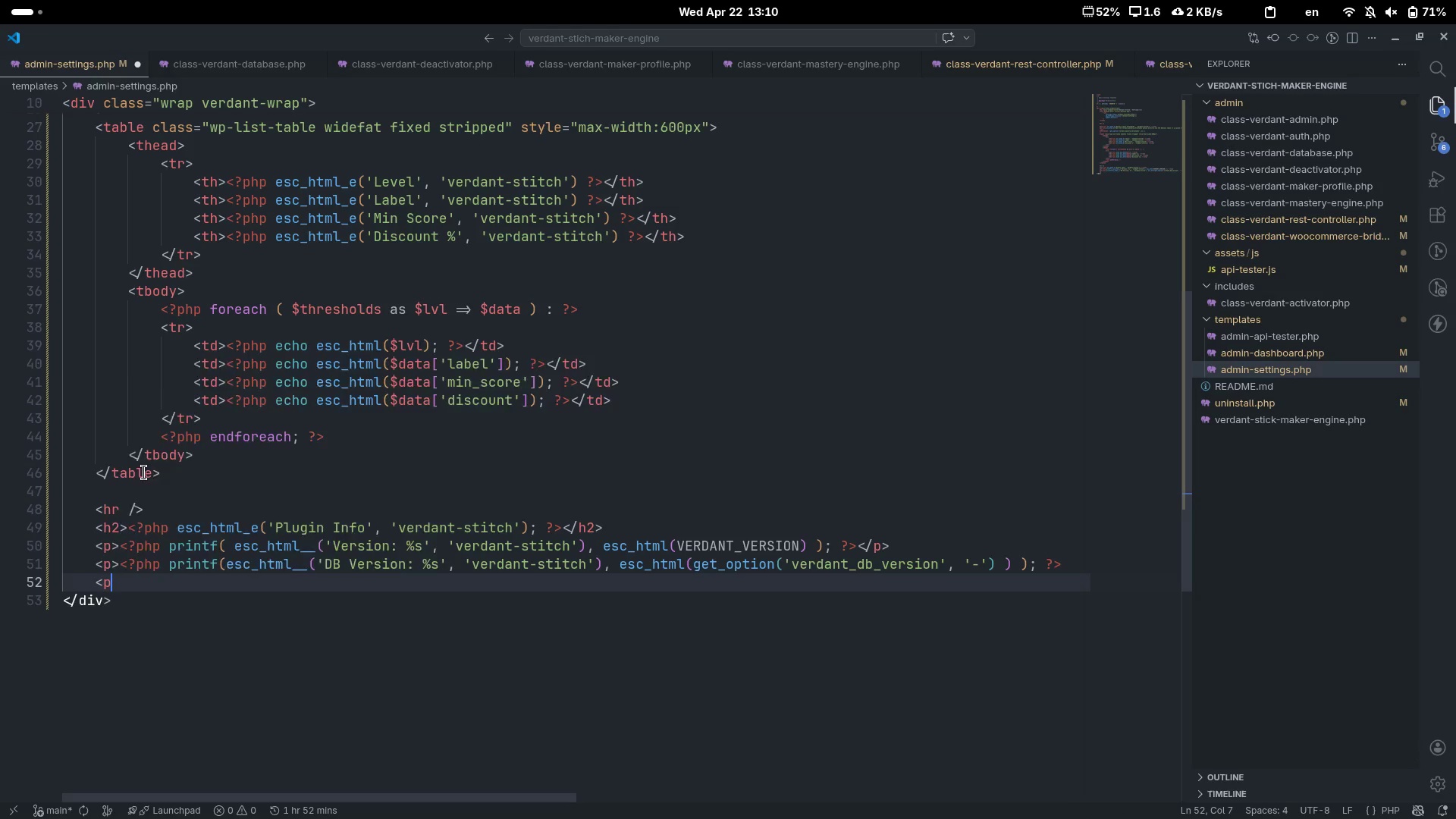 
key(Shift+ShiftLeft)
 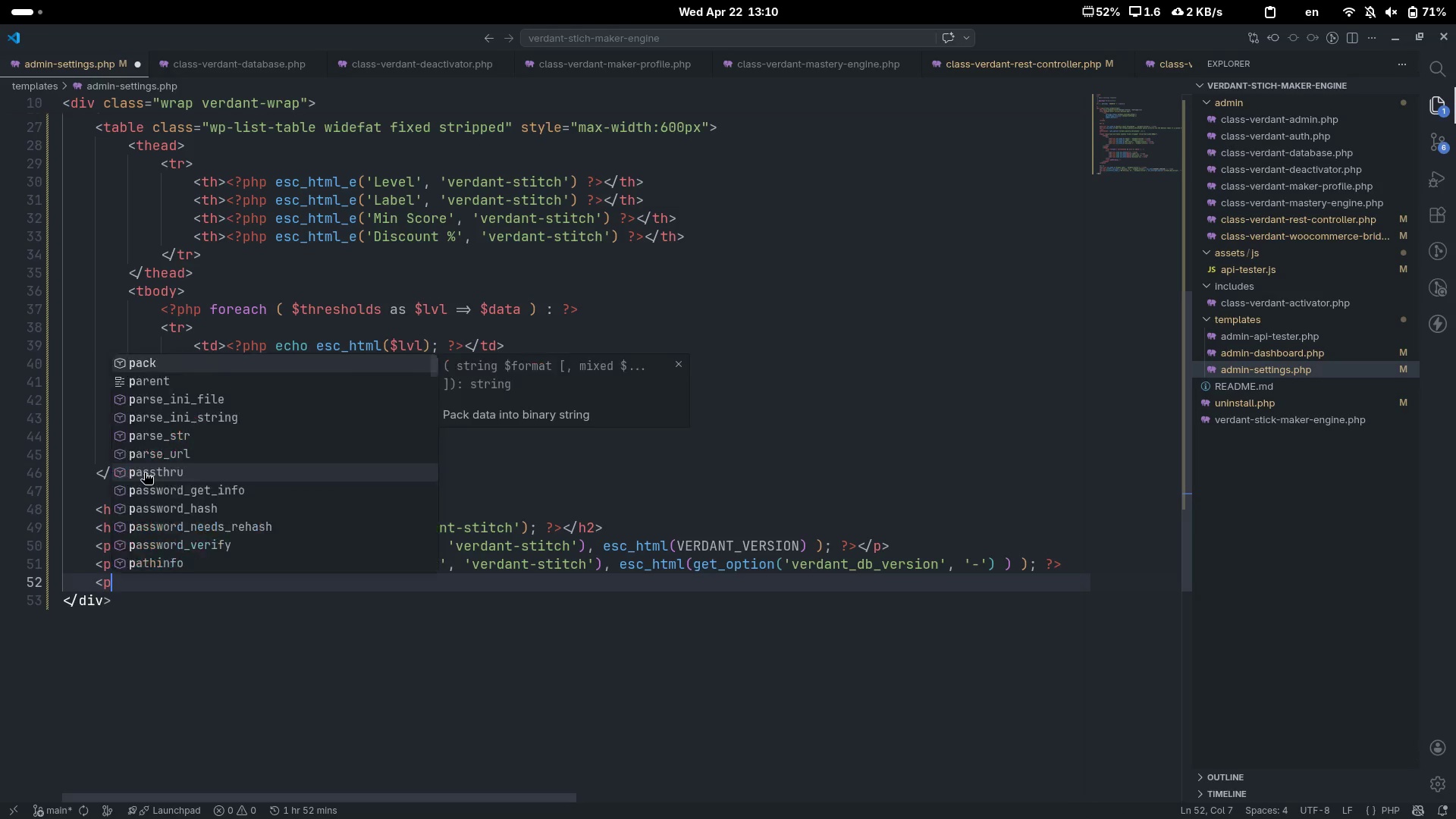 
key(Shift+Period)
 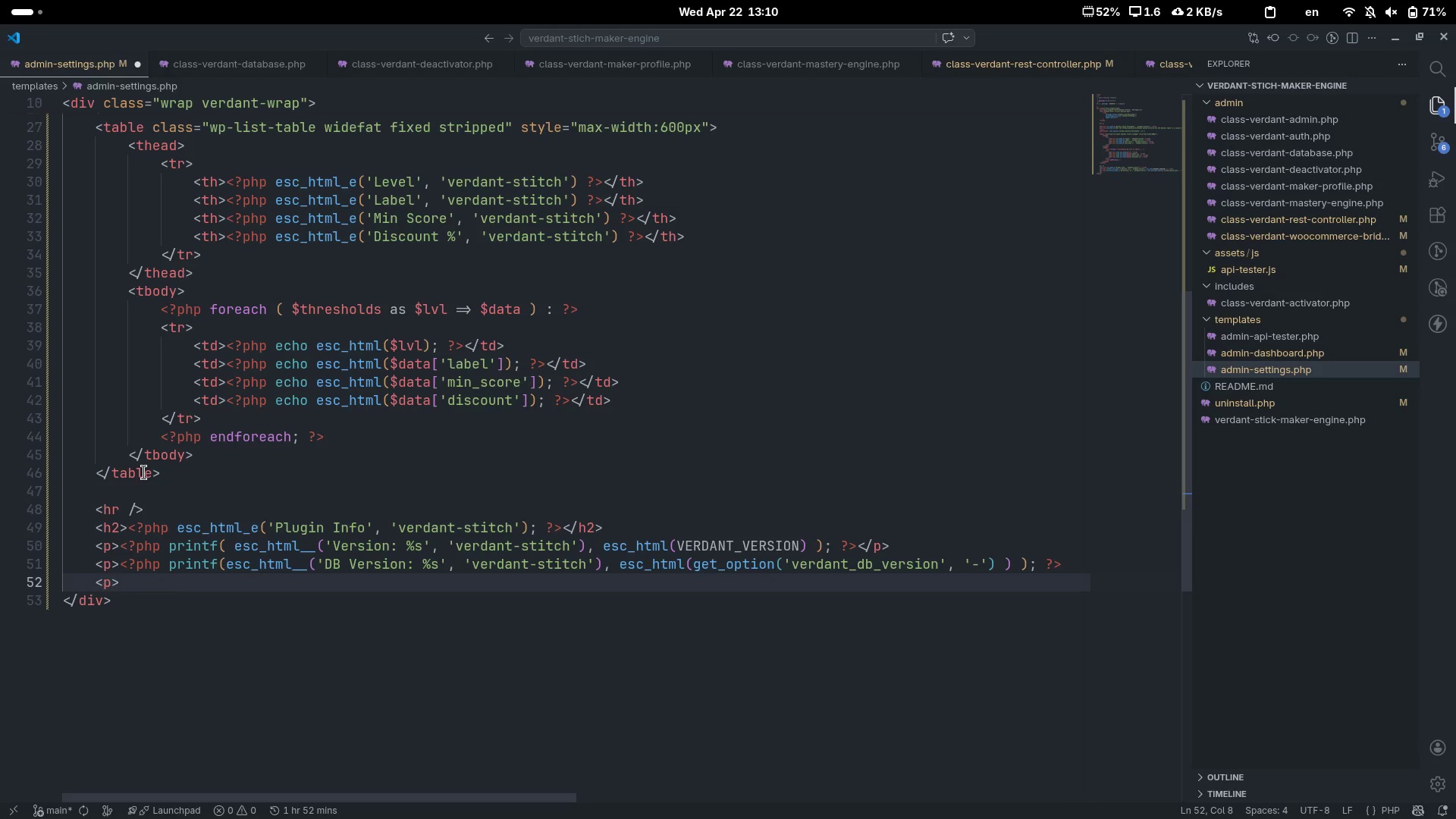 
key(Space)
 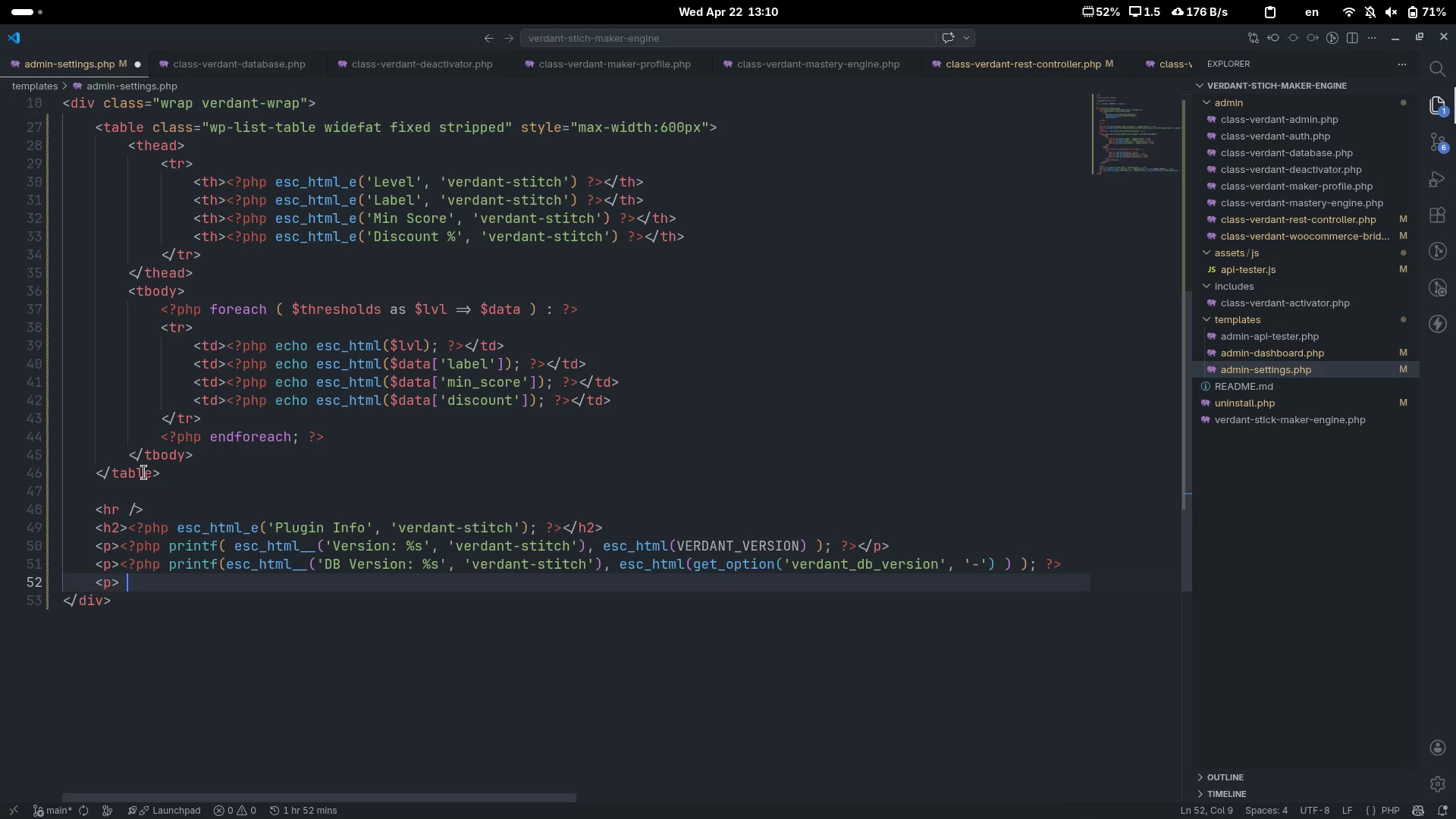 
key(Backspace)
 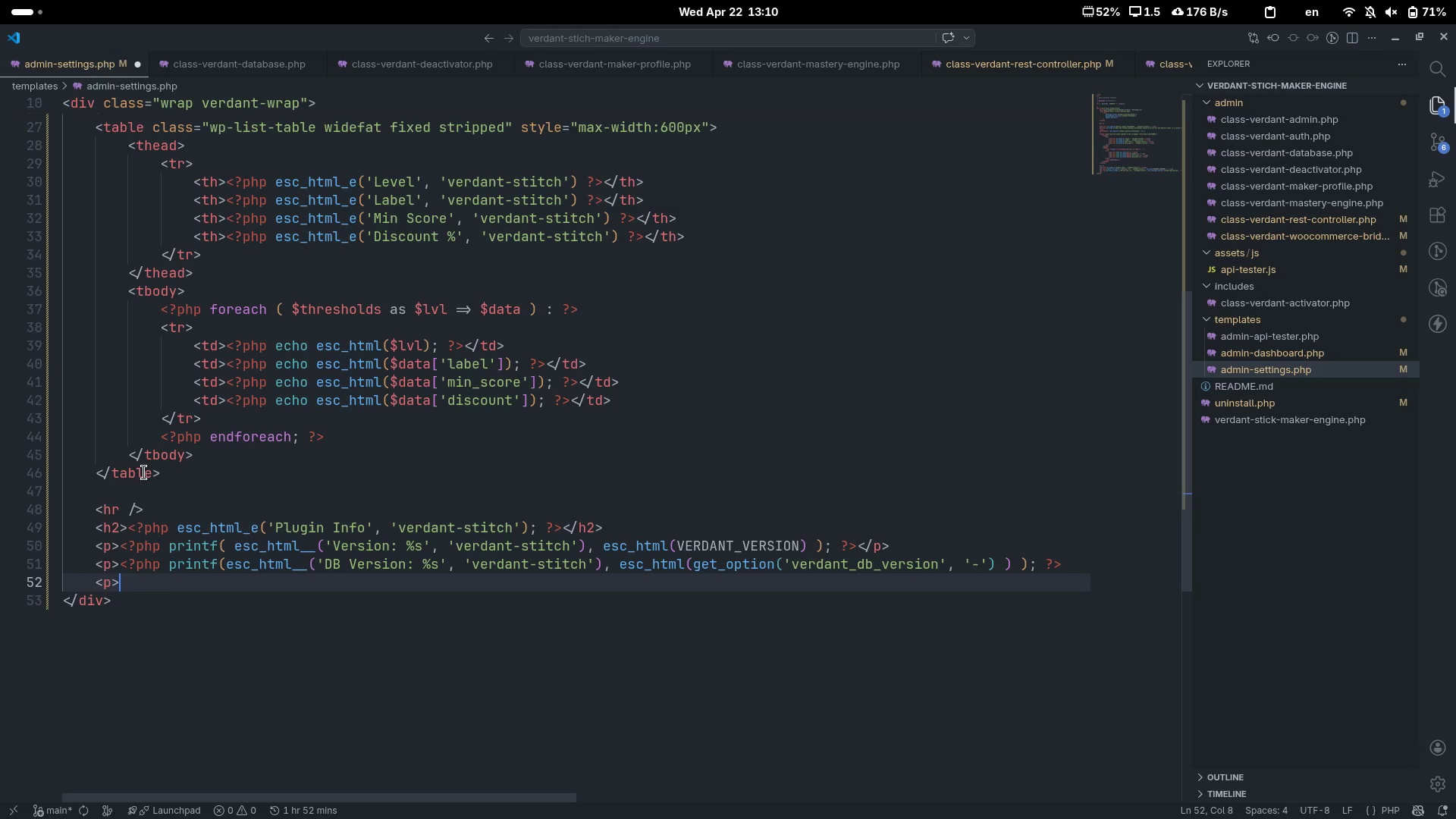 
key(Shift+Comma)
 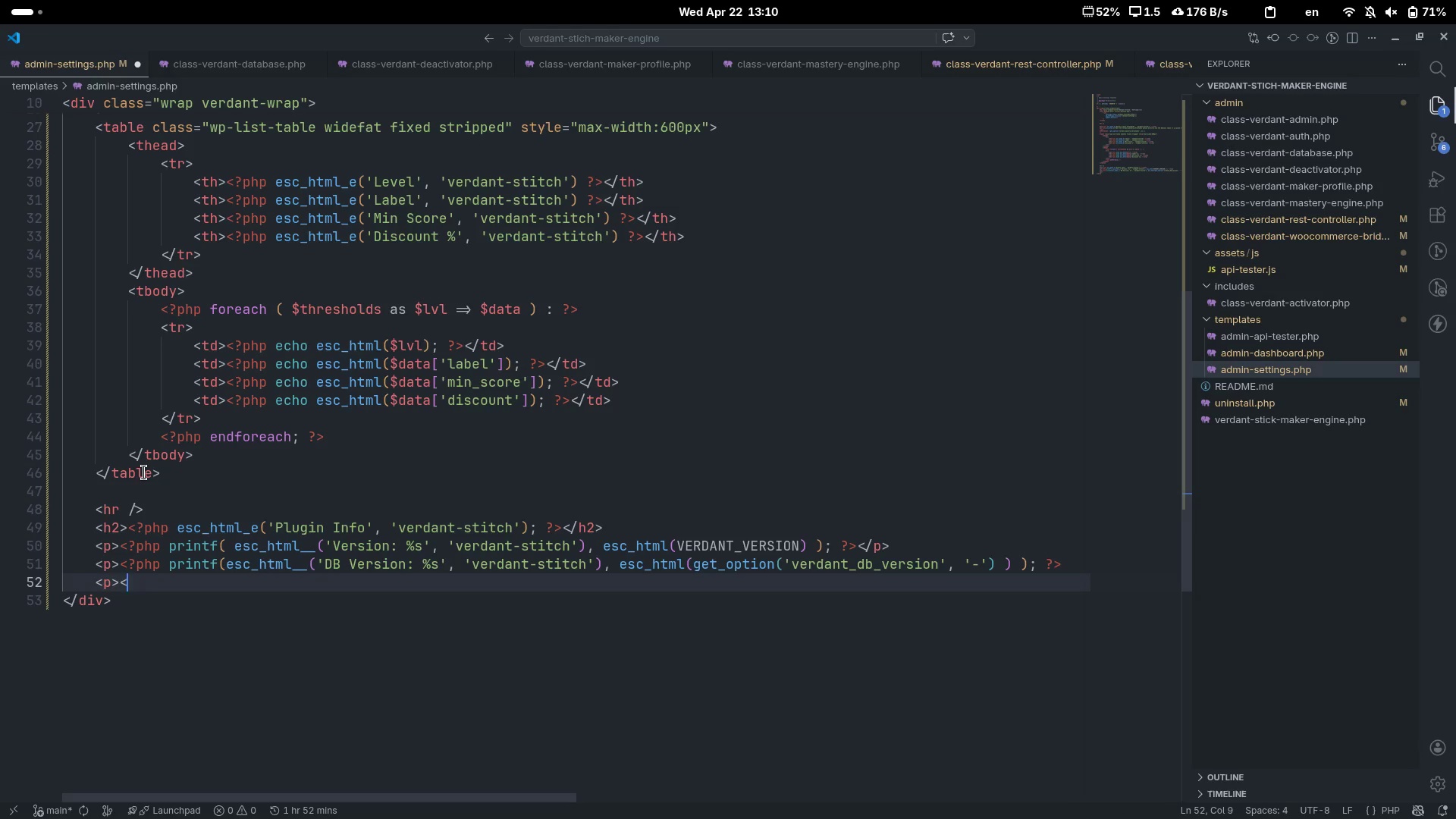 
key(Shift+Period)
 